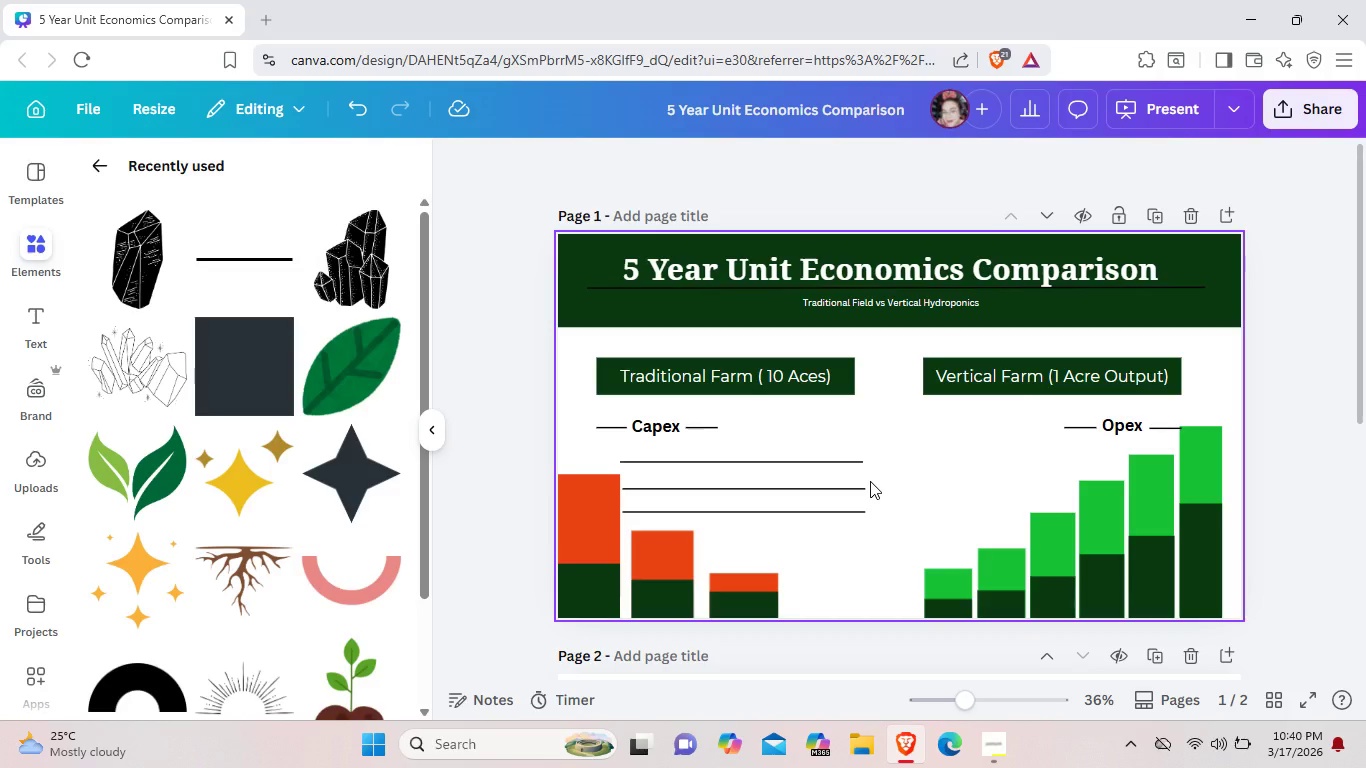 
left_click_drag(start_coordinate=[783, 514], to_coordinate=[828, 588])
 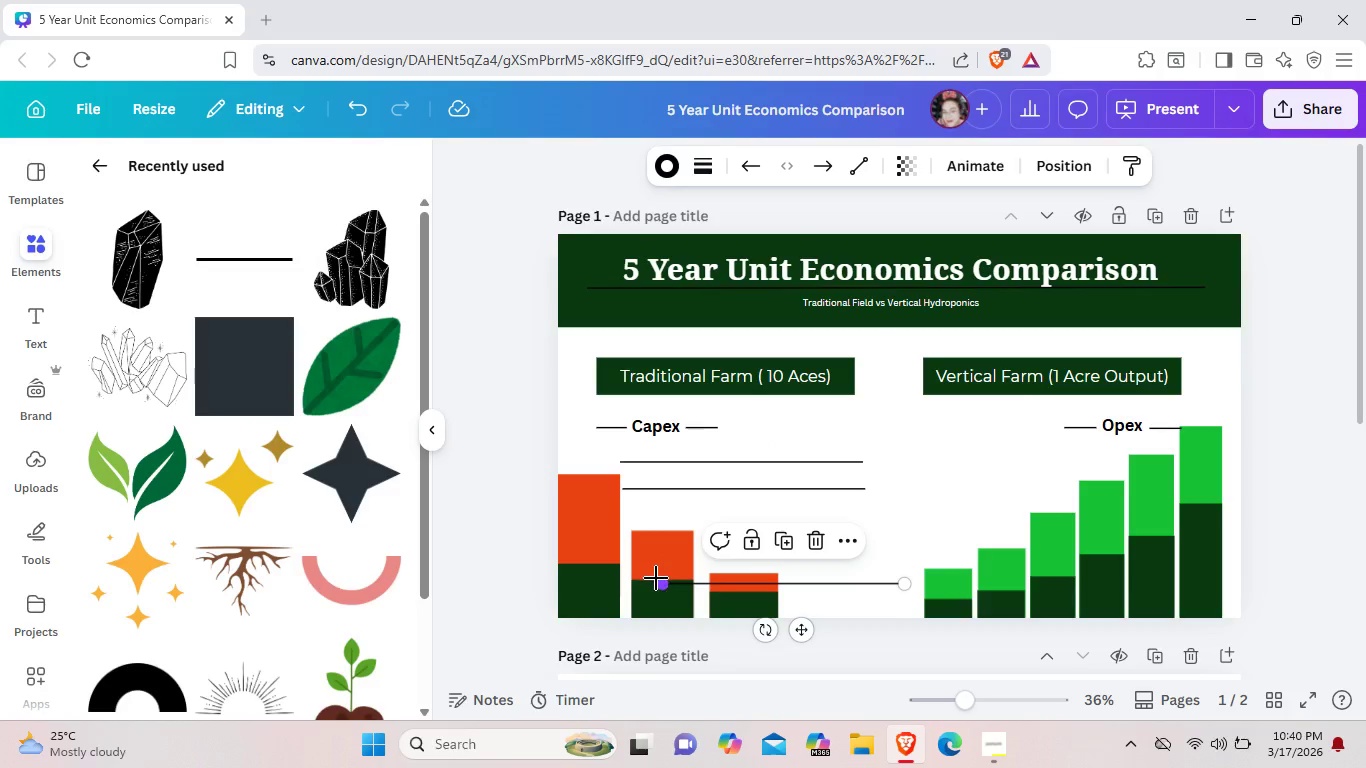 
left_click_drag(start_coordinate=[656, 578], to_coordinate=[770, 582])
 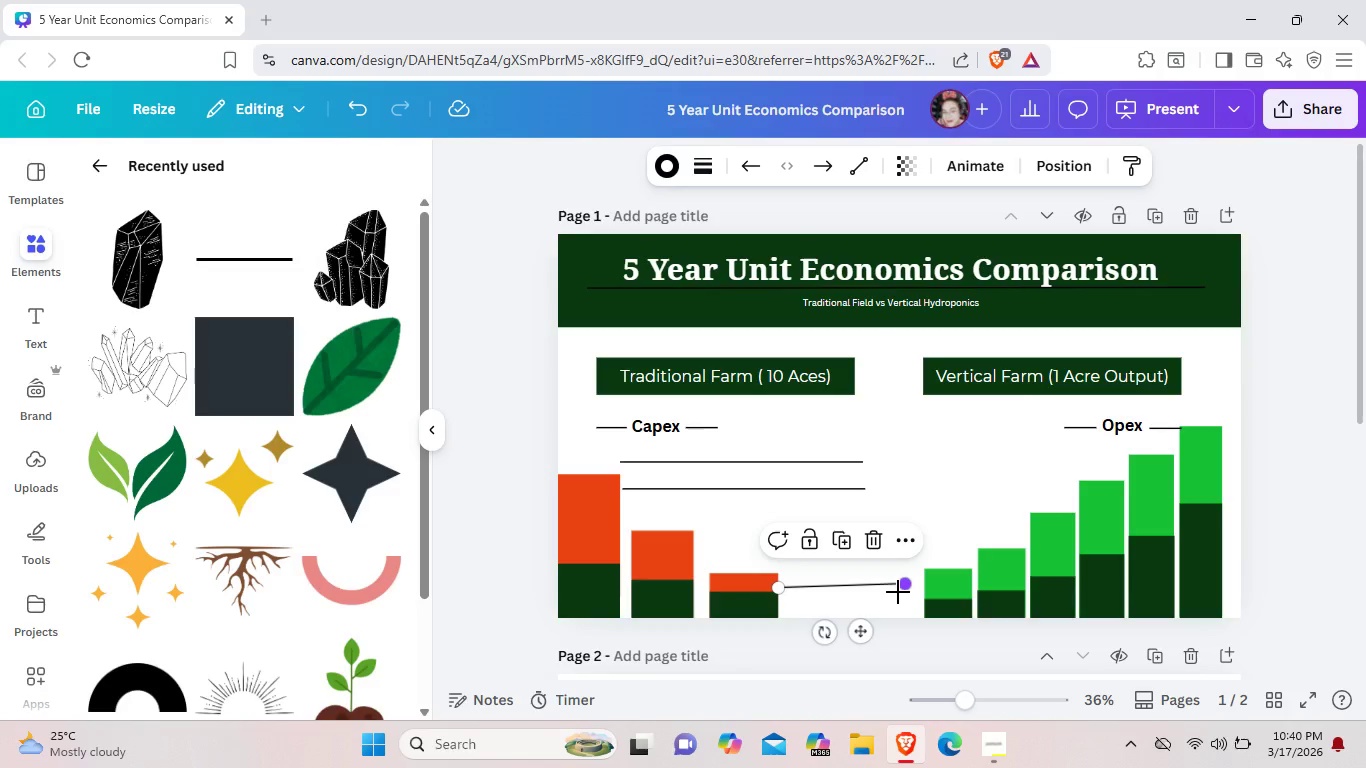 
left_click_drag(start_coordinate=[900, 587], to_coordinate=[851, 591])
 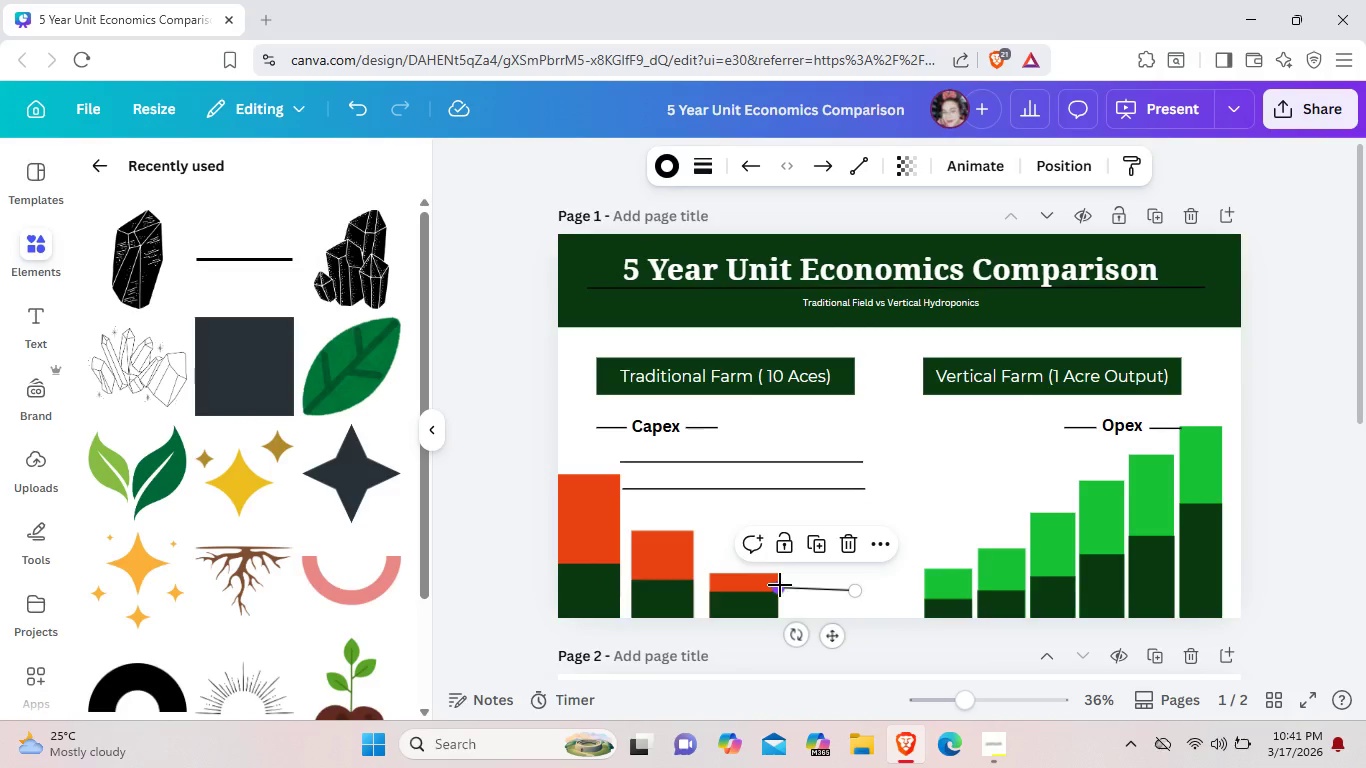 
mouse_move([805, 589])
 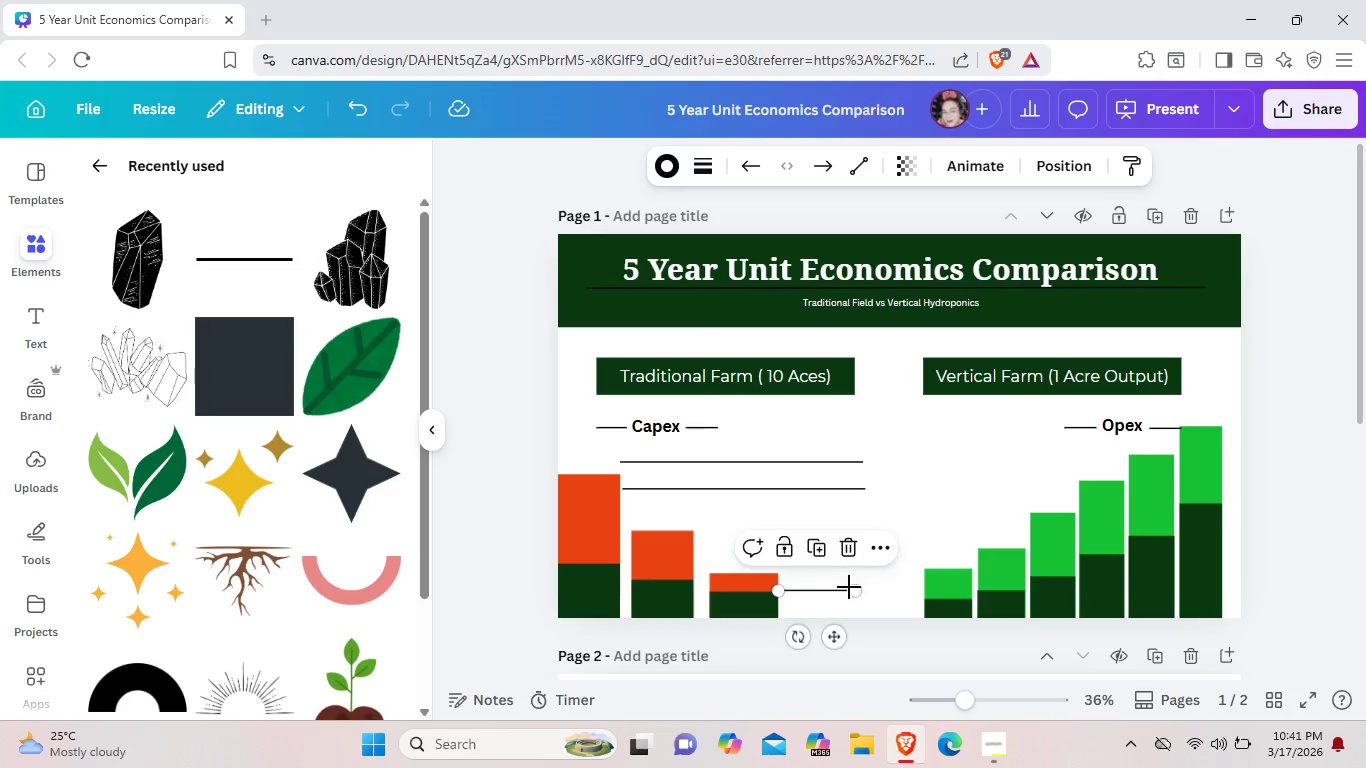 
left_click_drag(start_coordinate=[853, 588], to_coordinate=[812, 589])
 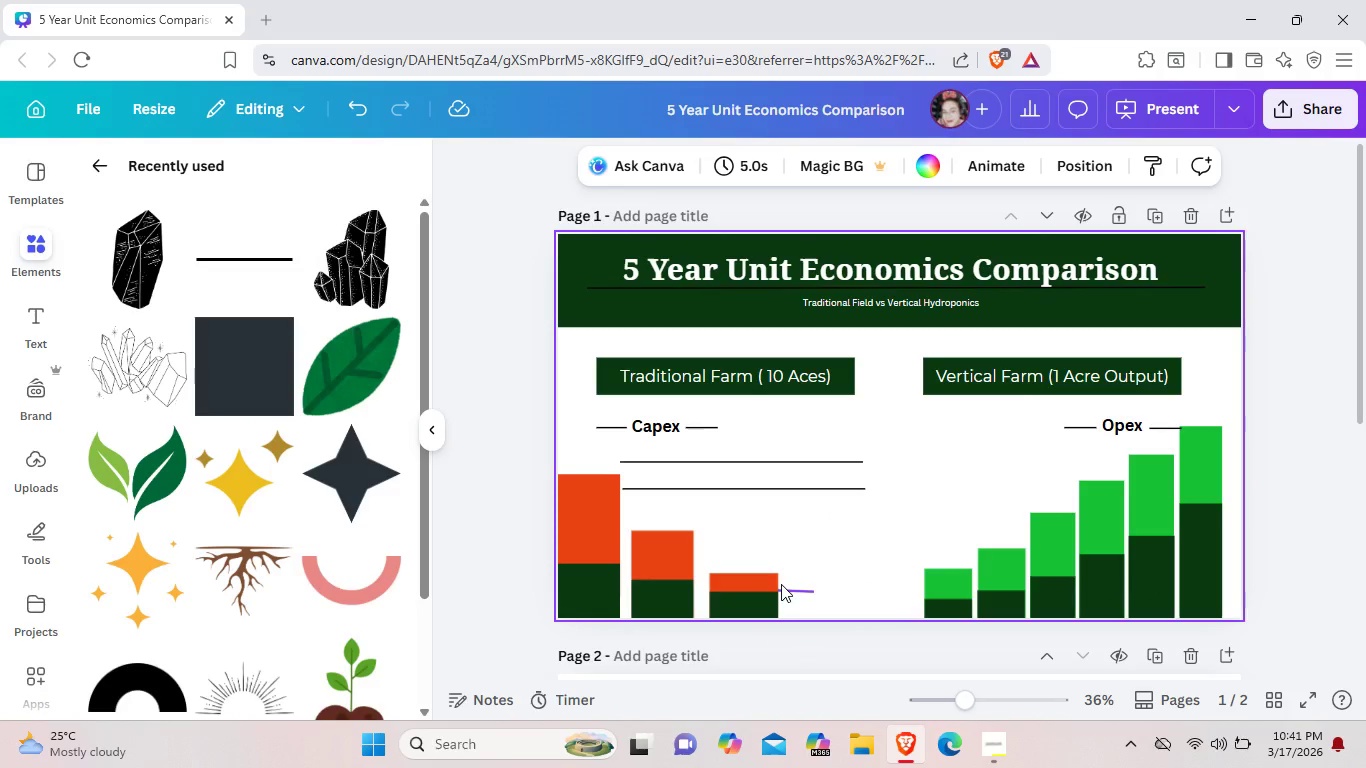 
left_click([785, 587])
 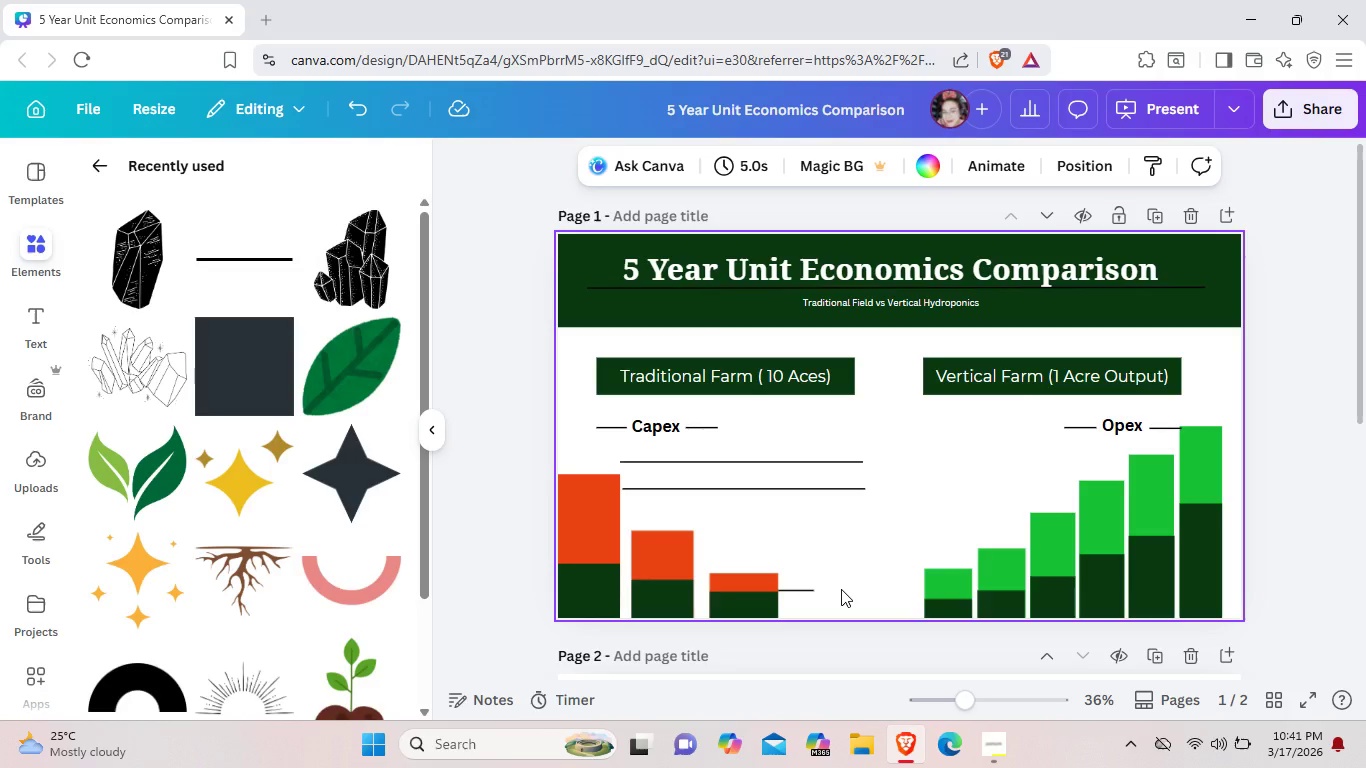 
wait(6.95)
 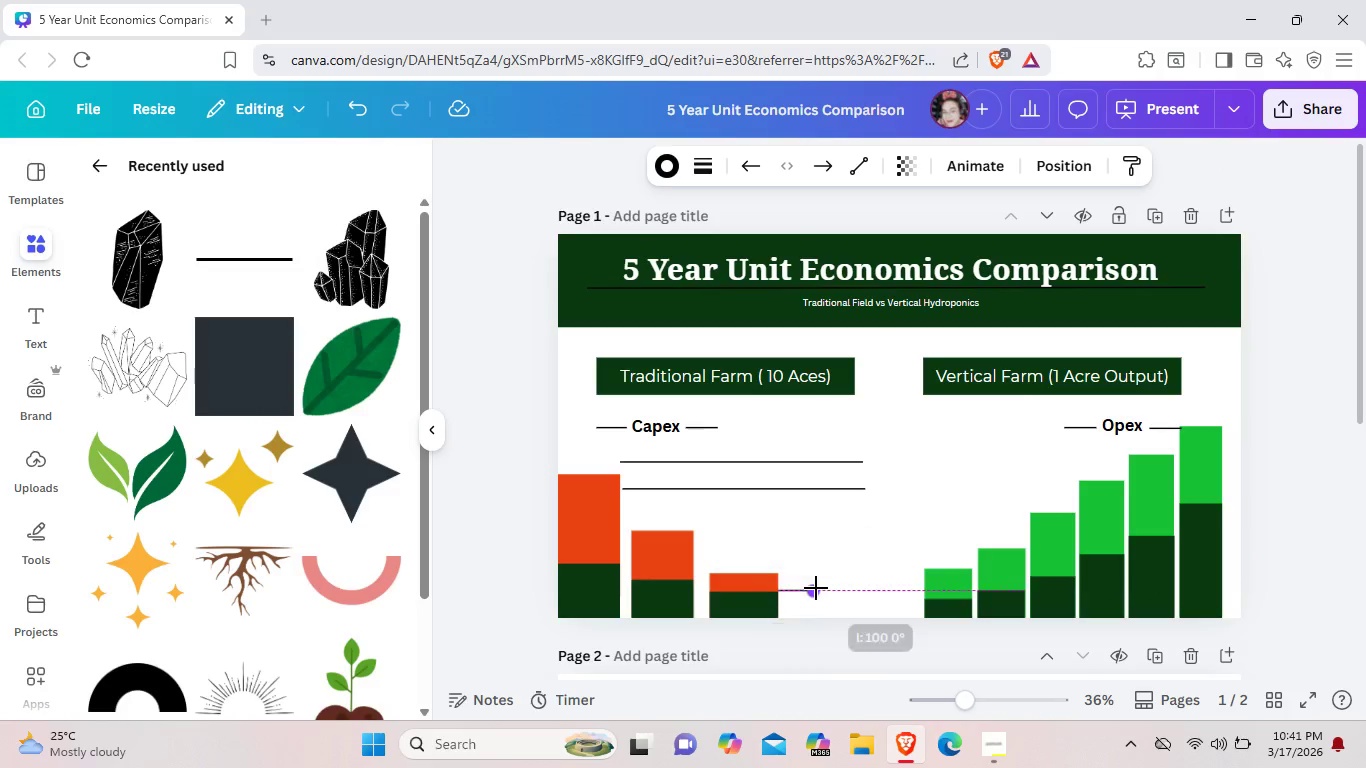 
left_click_drag(start_coordinate=[743, 491], to_coordinate=[785, 553])
 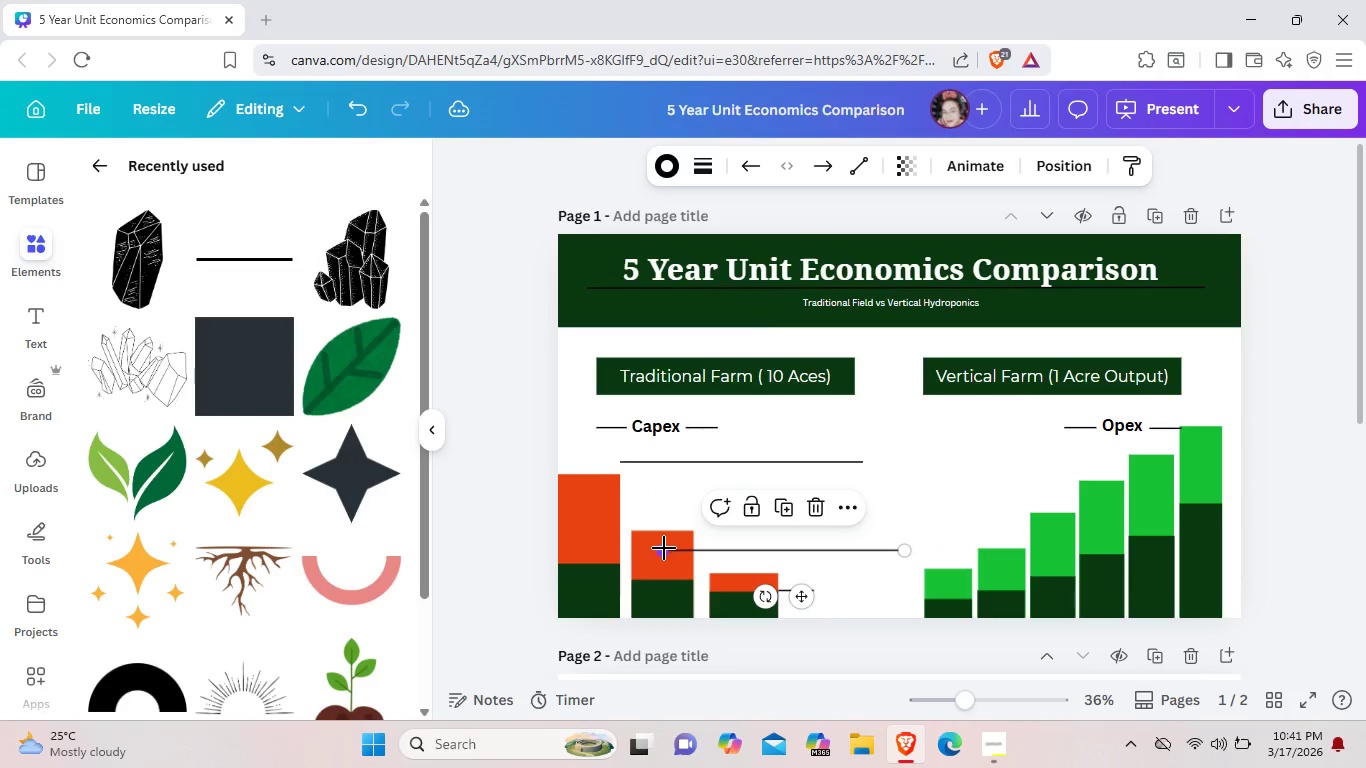 
left_click_drag(start_coordinate=[662, 547], to_coordinate=[703, 549])
 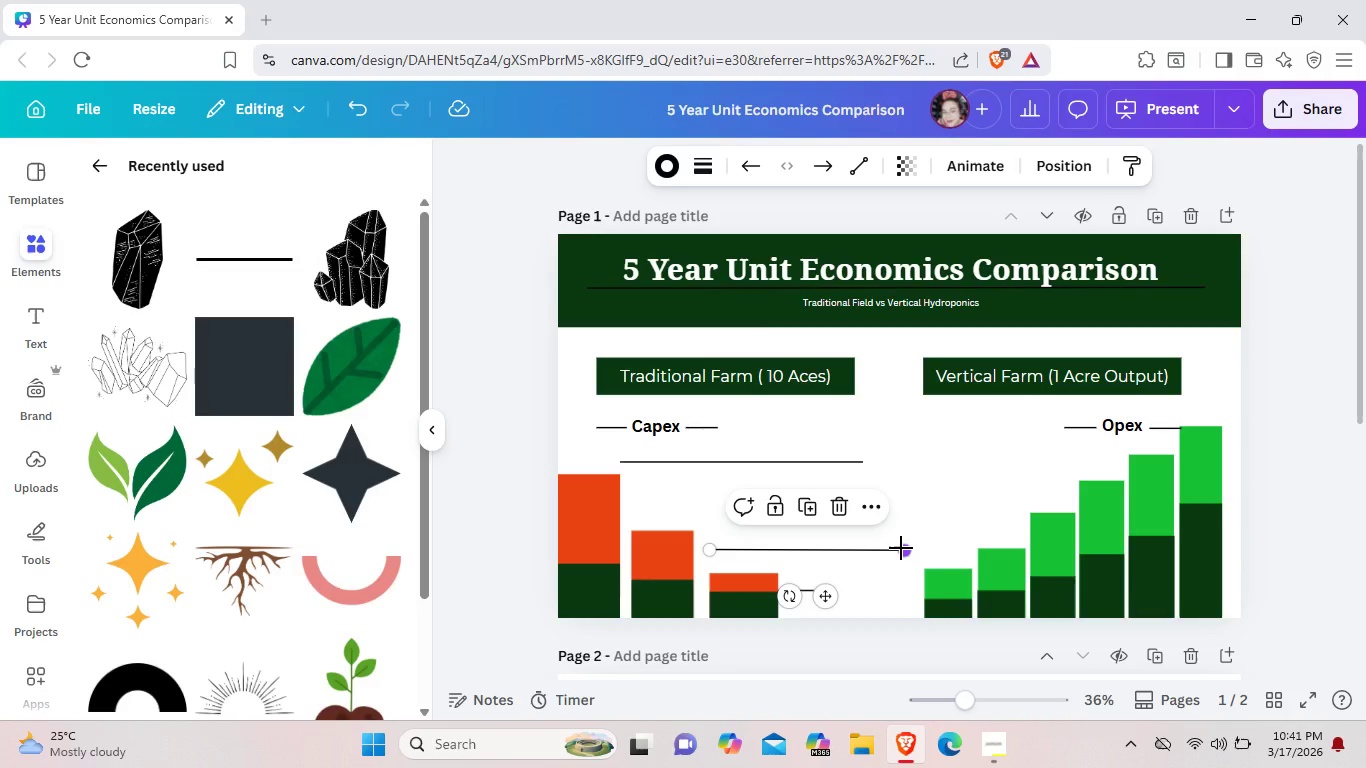 
left_click_drag(start_coordinate=[901, 548], to_coordinate=[809, 546])
 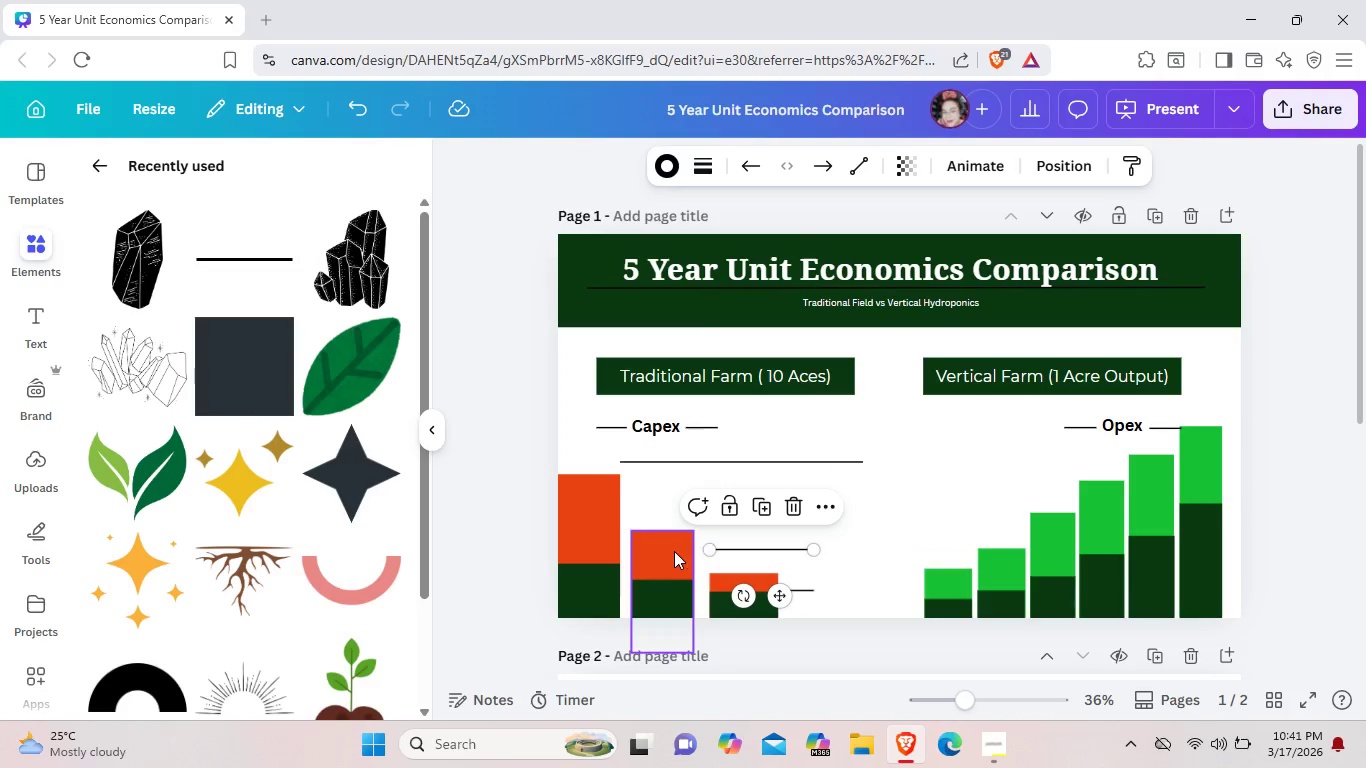 
left_click_drag(start_coordinate=[711, 550], to_coordinate=[695, 550])
 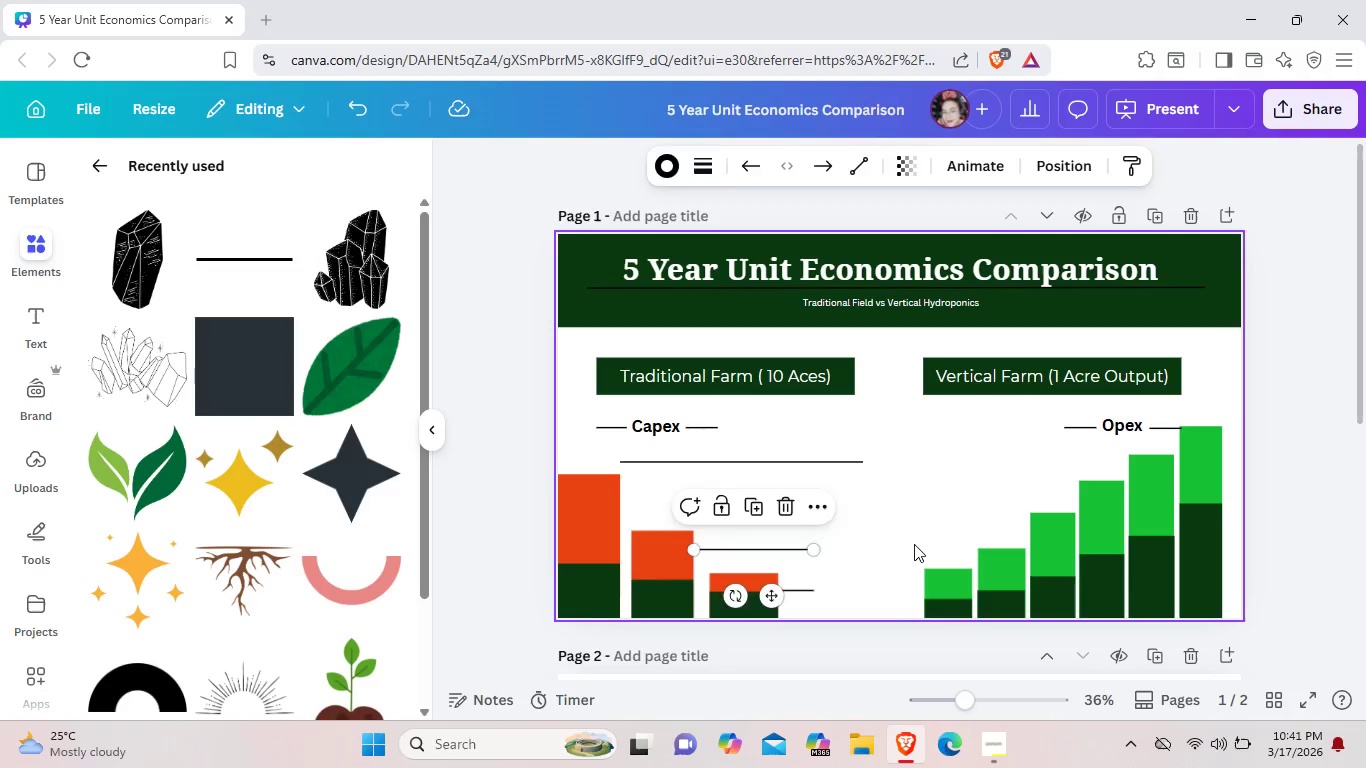 
left_click([914, 544])
 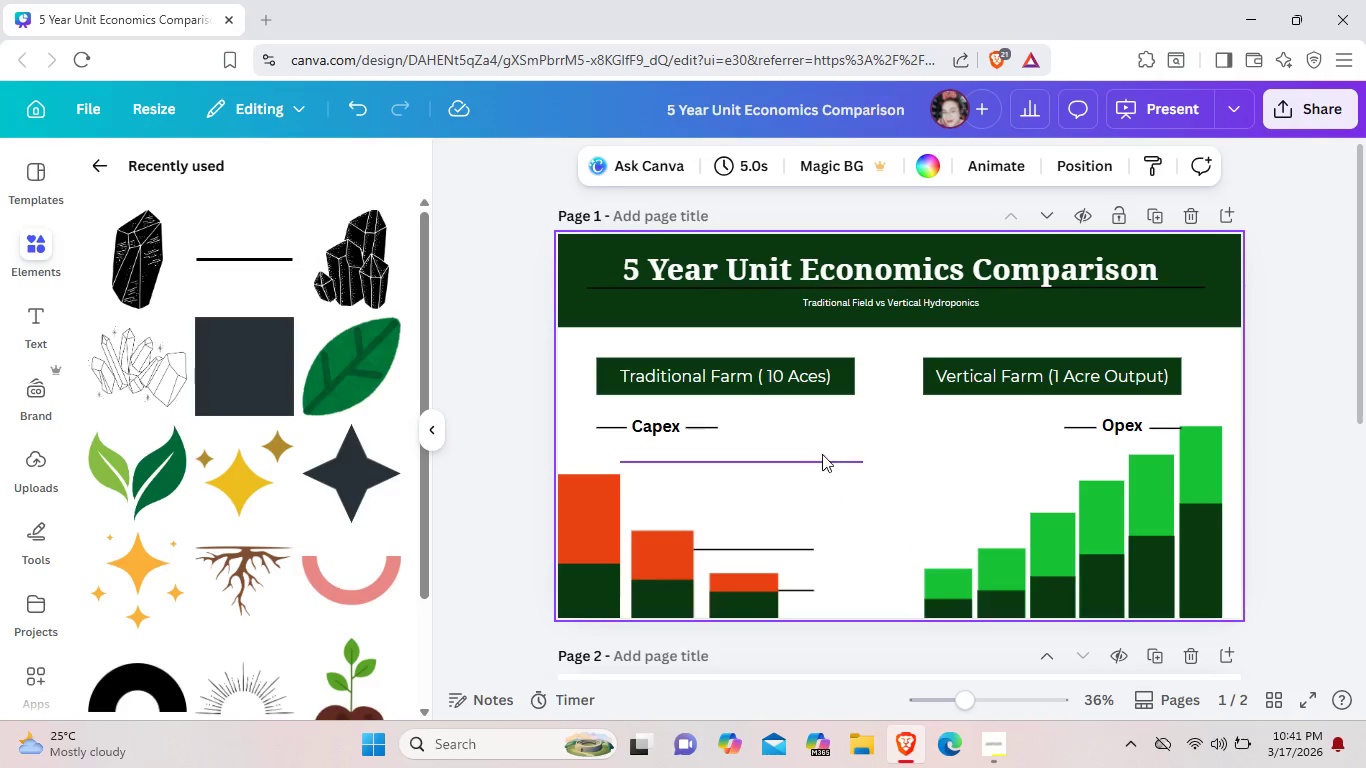 
wait(5.67)
 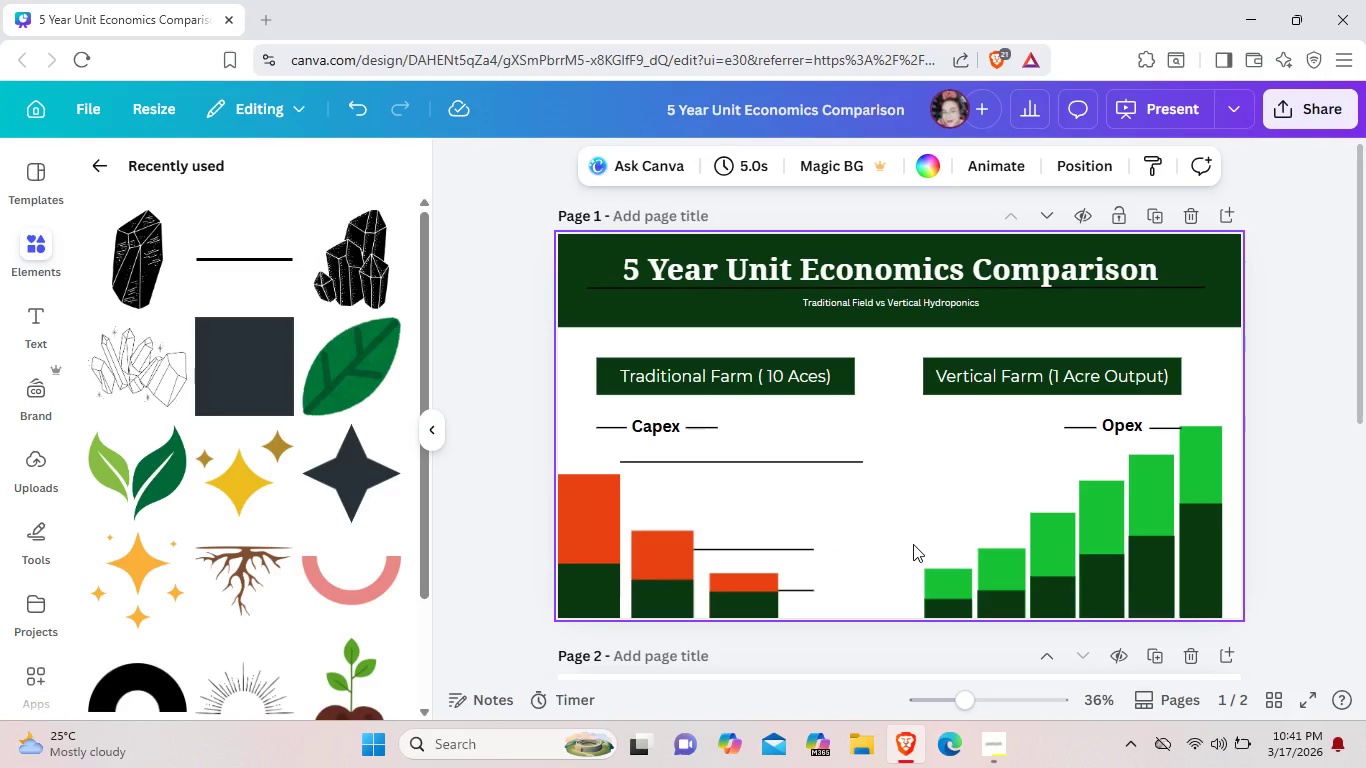 
left_click_drag(start_coordinate=[766, 458], to_coordinate=[767, 505])
 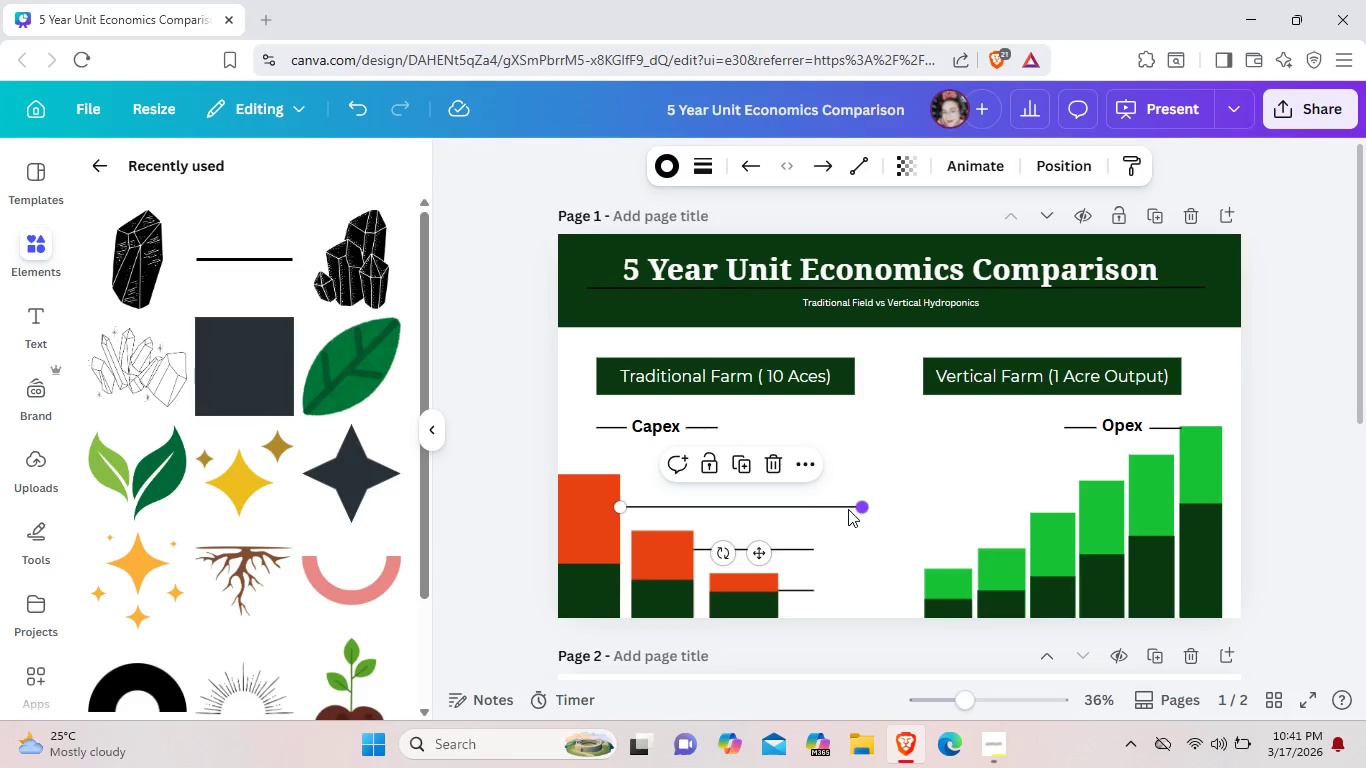 
left_click_drag(start_coordinate=[858, 508], to_coordinate=[812, 509])
 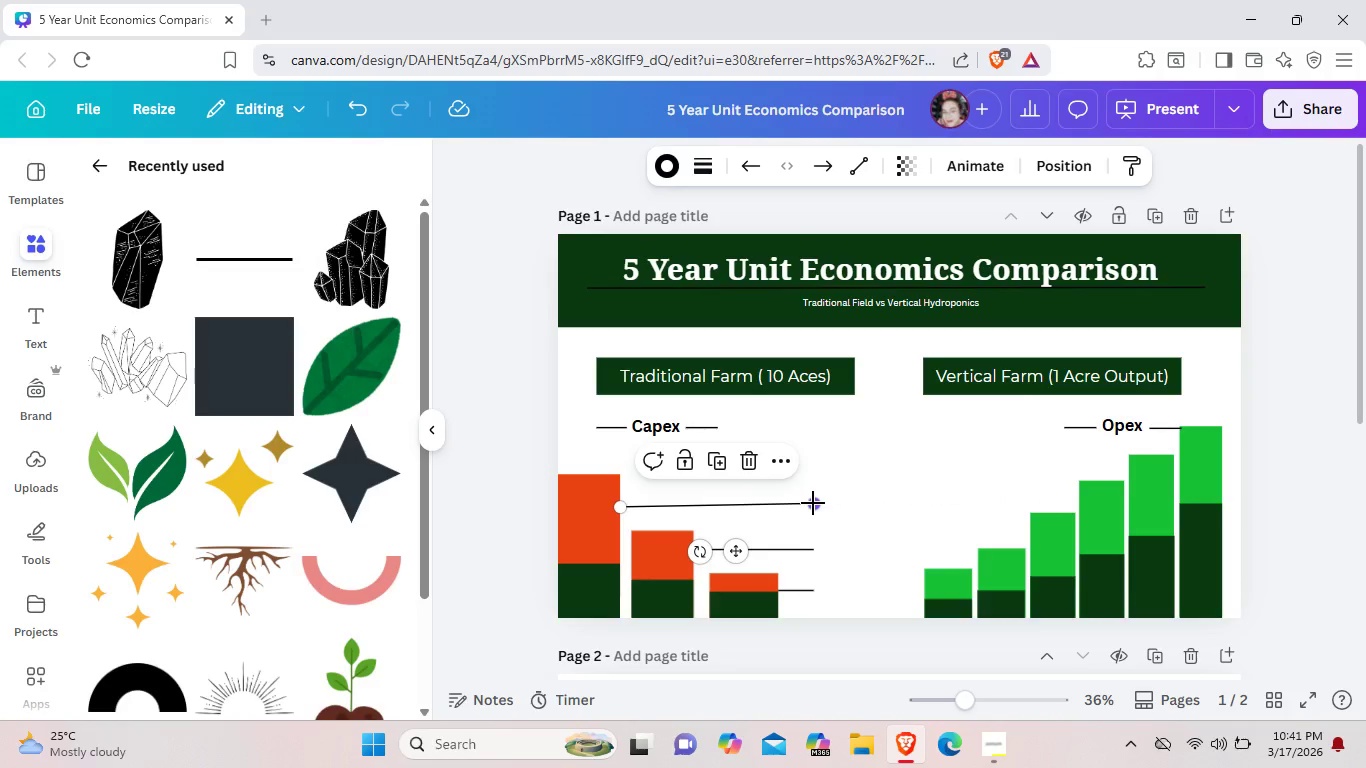 
left_click_drag(start_coordinate=[813, 503], to_coordinate=[809, 508])
 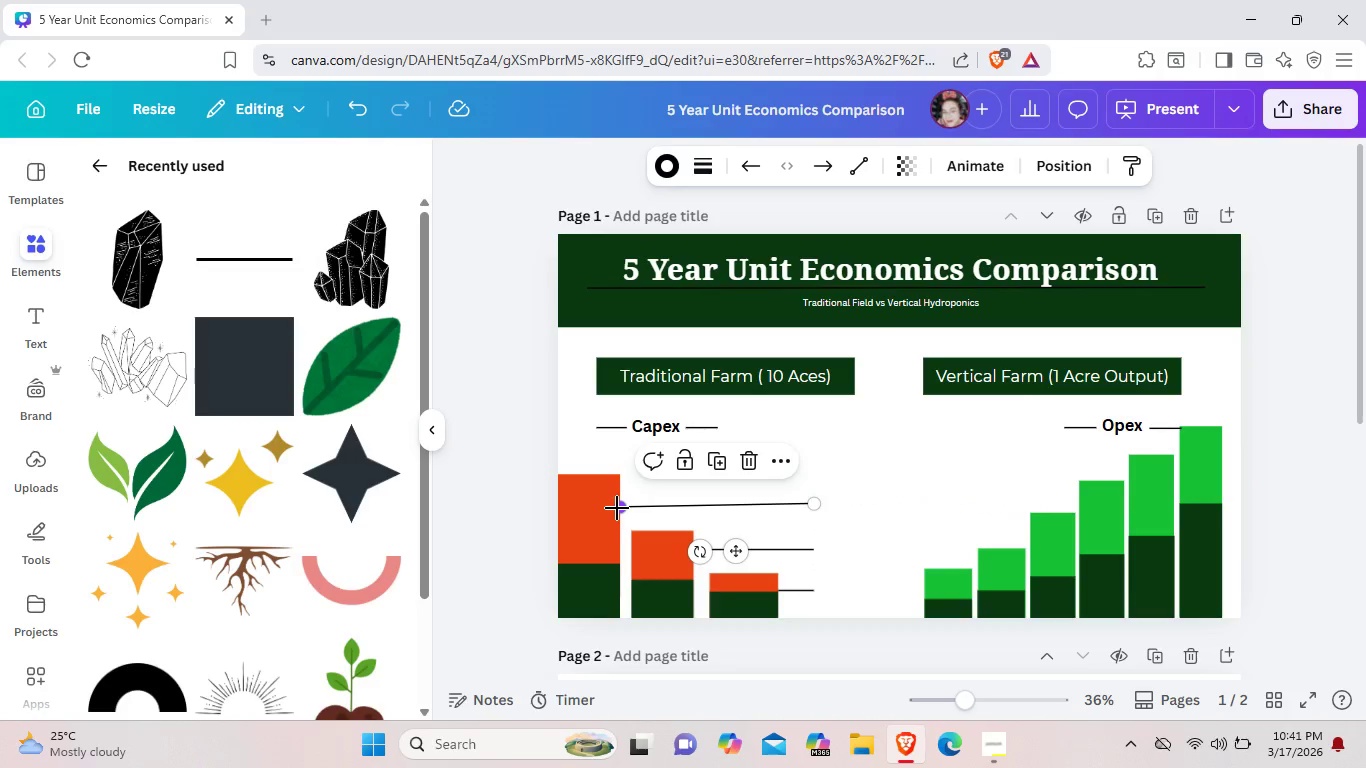 
left_click_drag(start_coordinate=[617, 508], to_coordinate=[619, 502])
 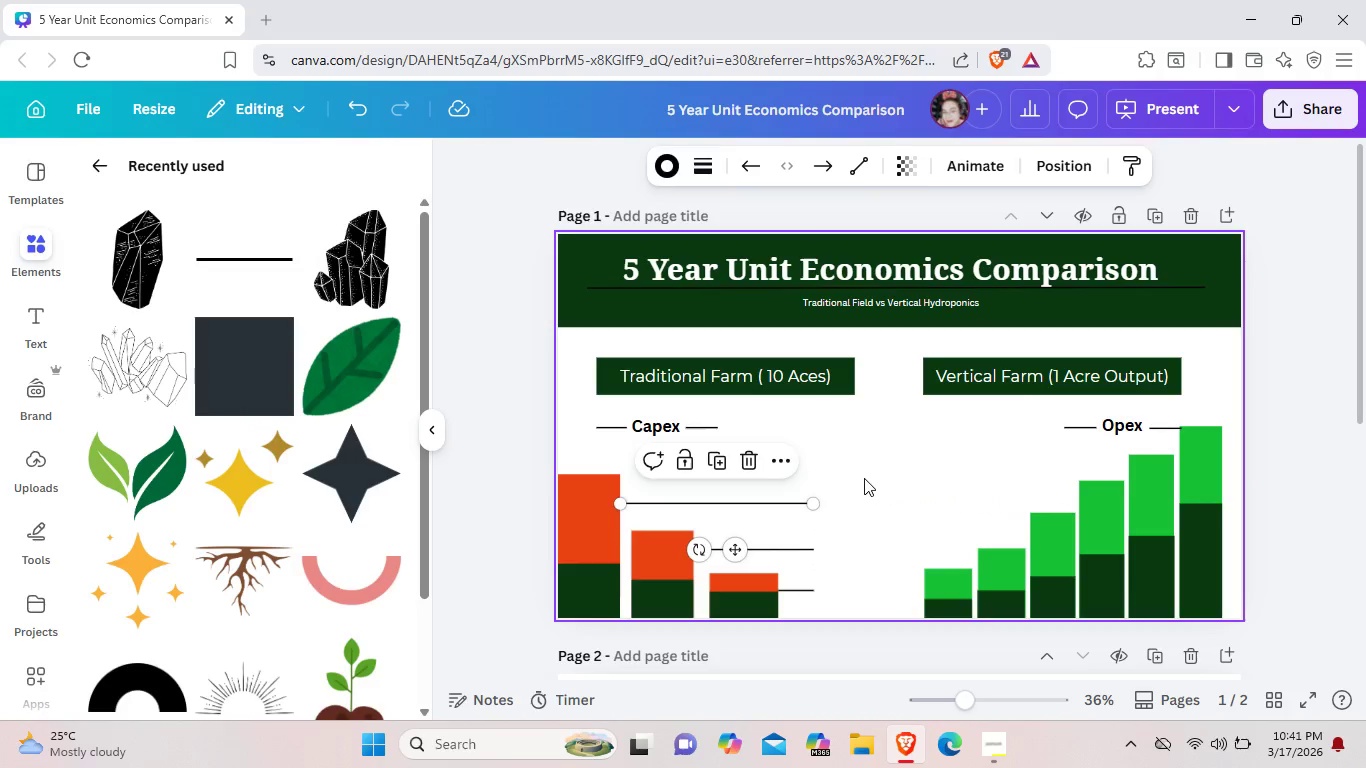 
left_click([863, 477])
 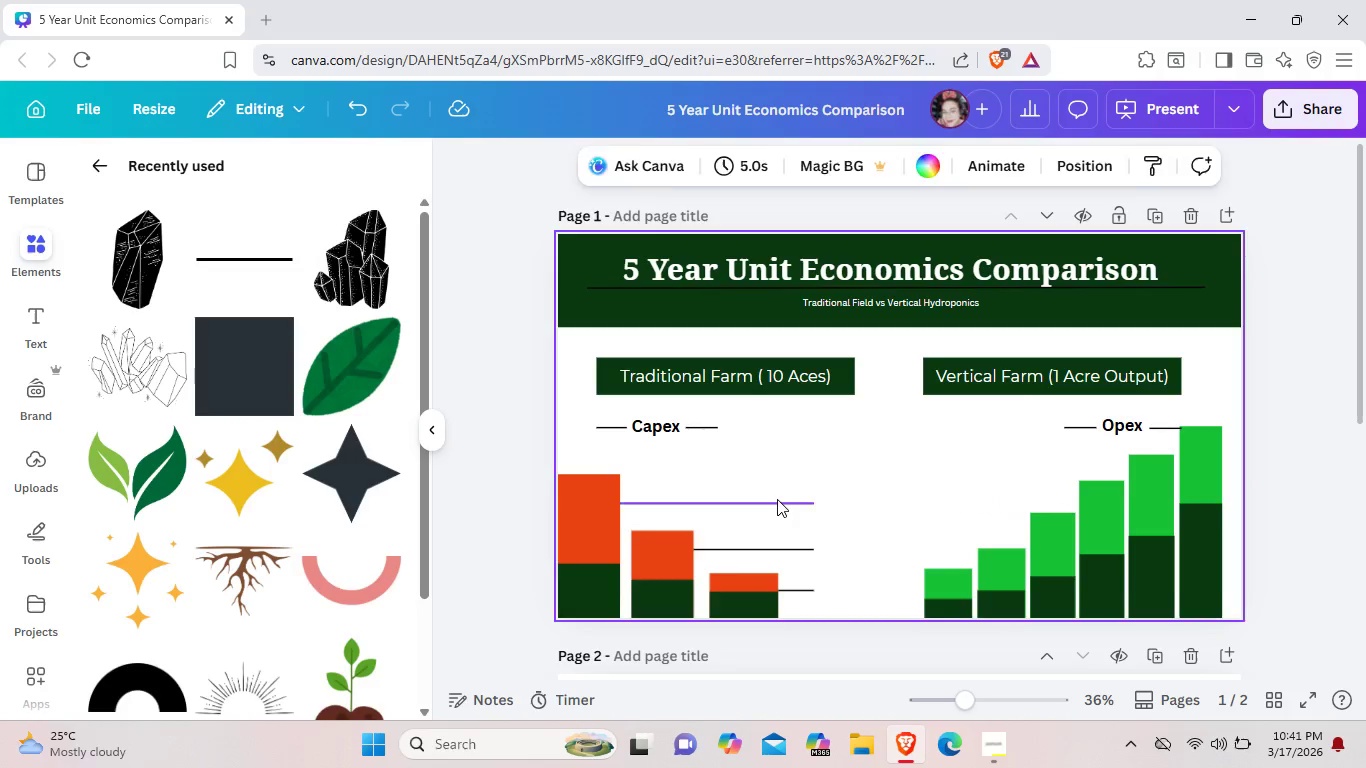 
left_click([777, 499])
 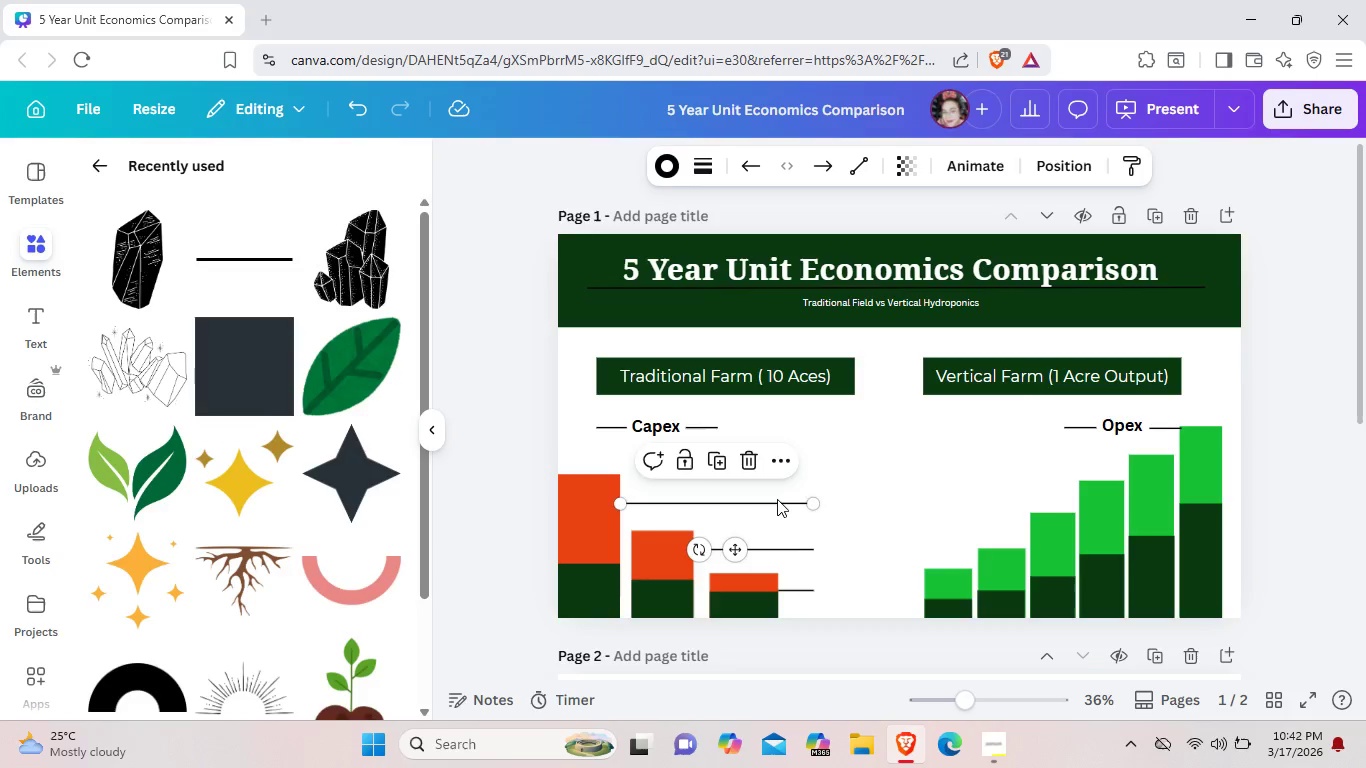 
key(ArrowDown)
 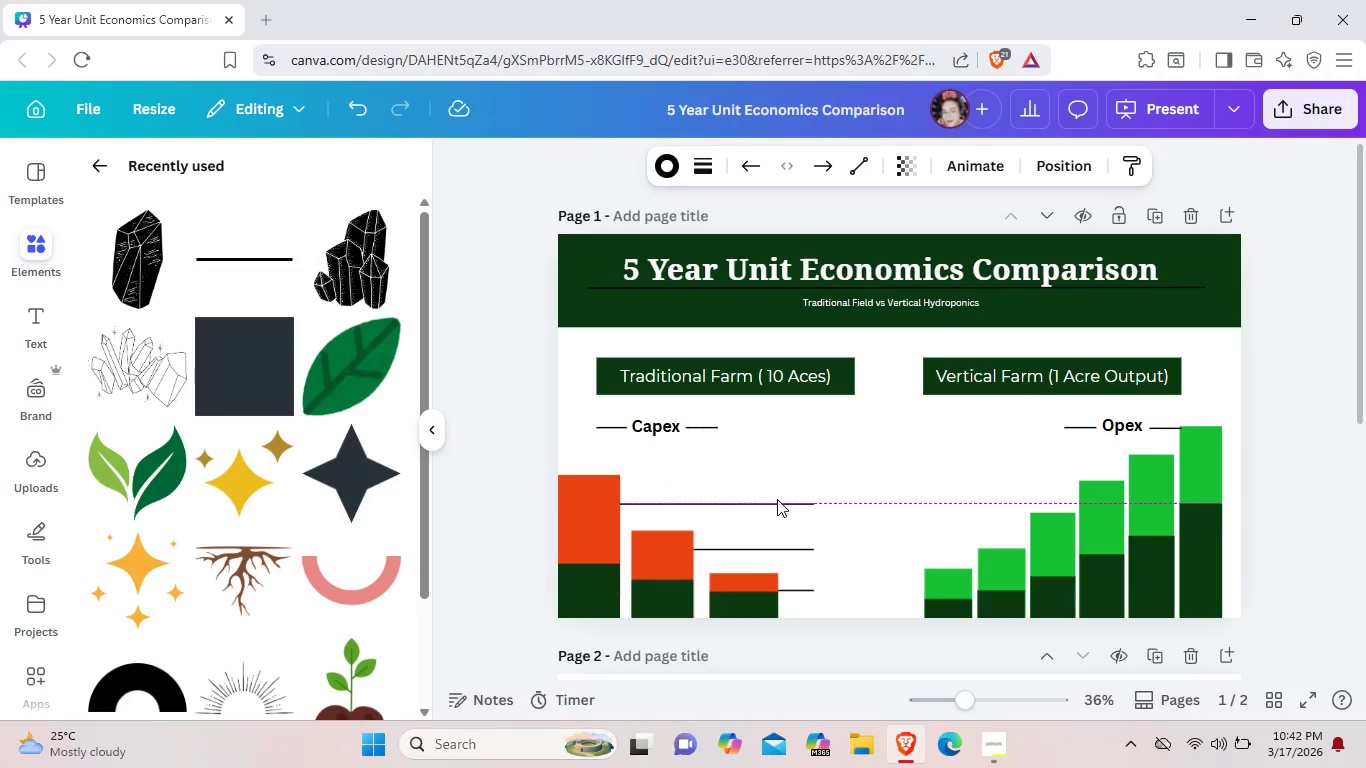 
key(ArrowDown)
 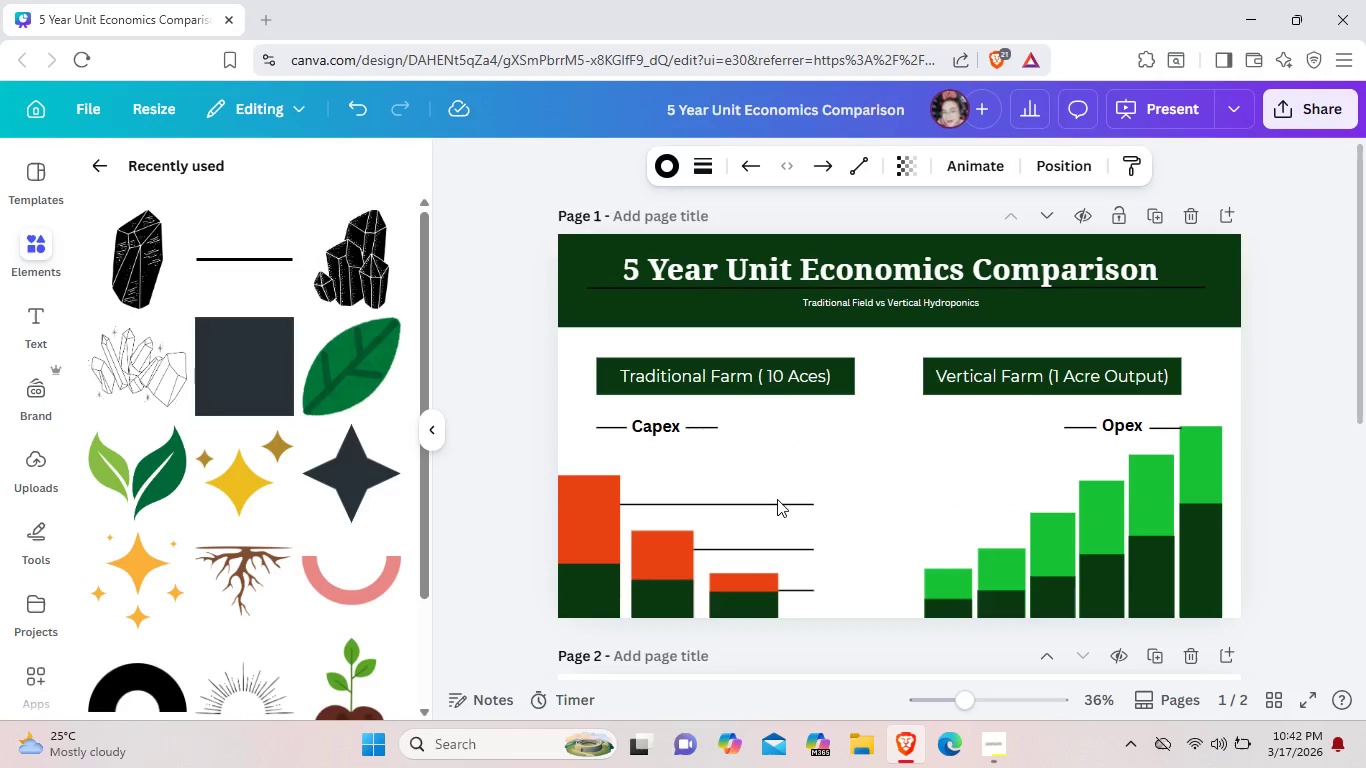 
key(ArrowDown)
 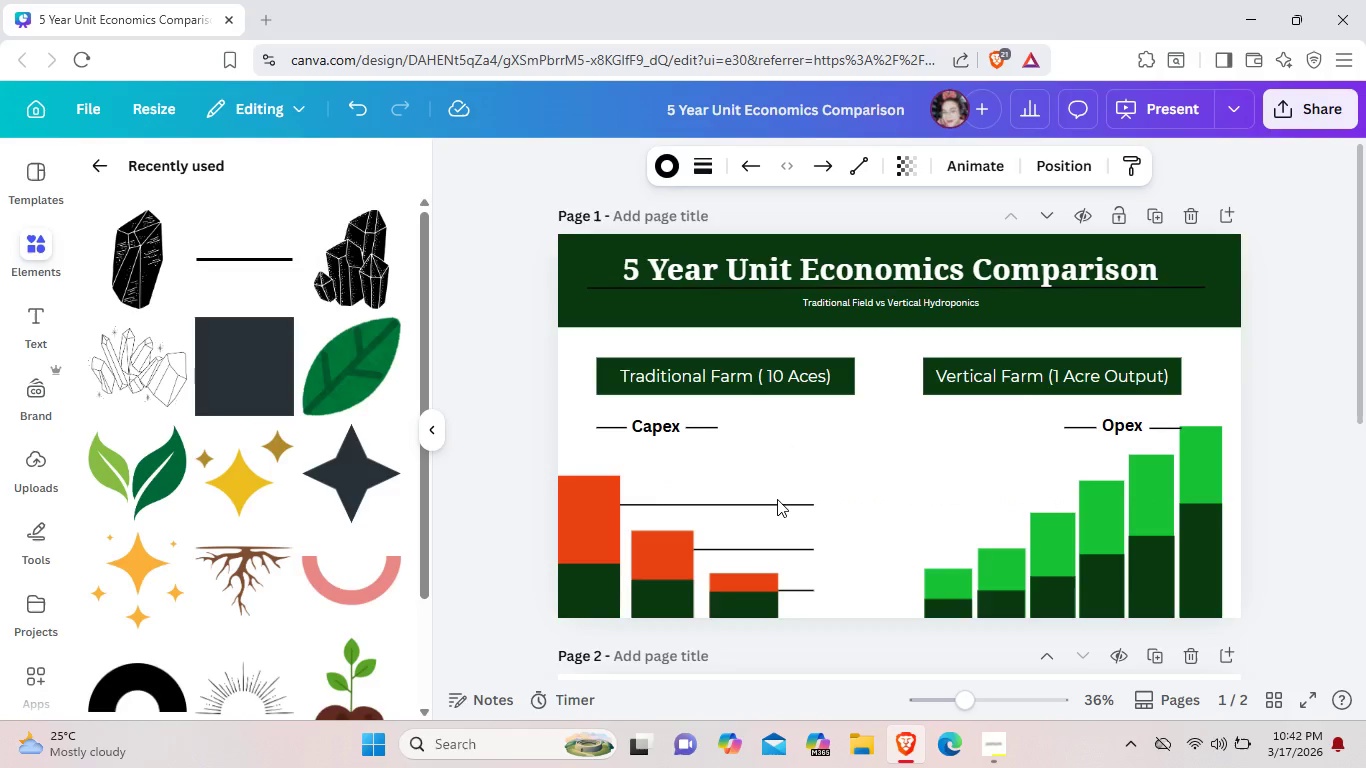 
key(ArrowDown)
 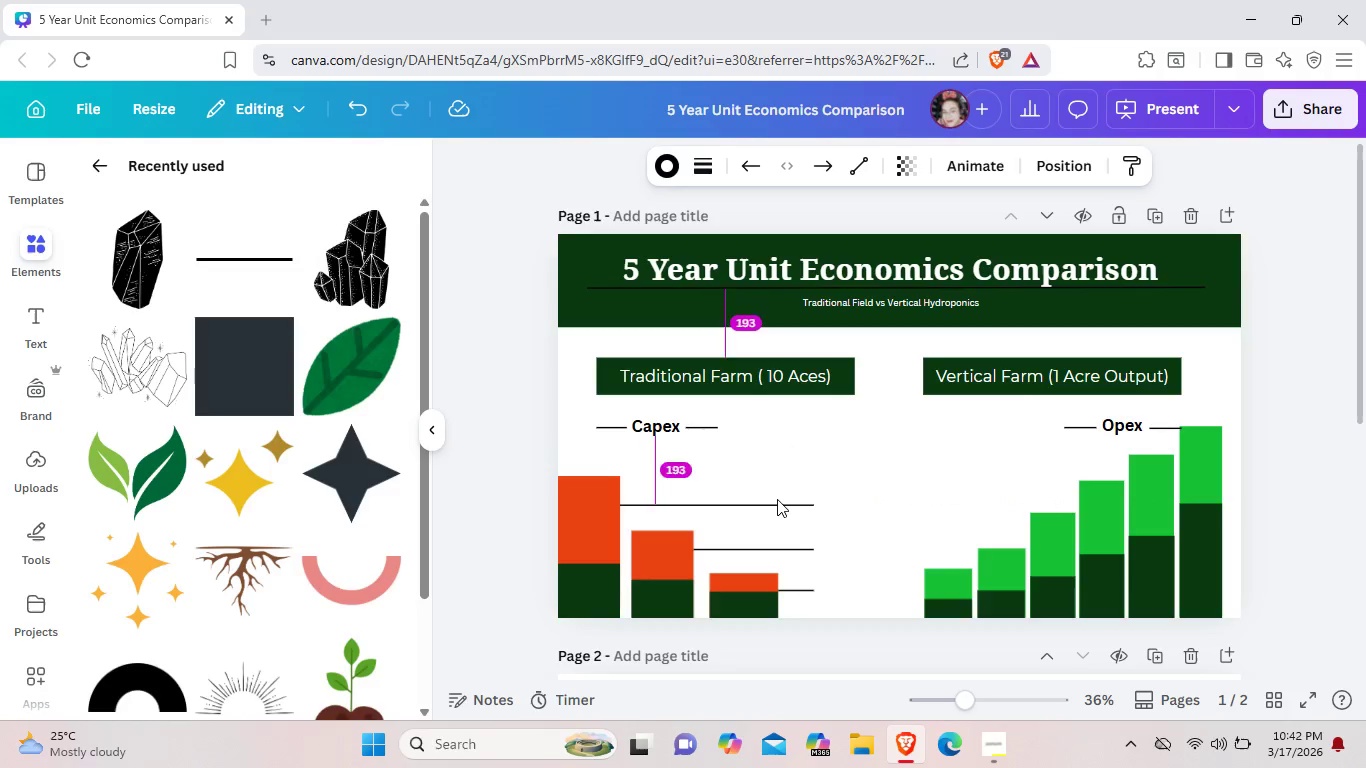 
key(ArrowDown)
 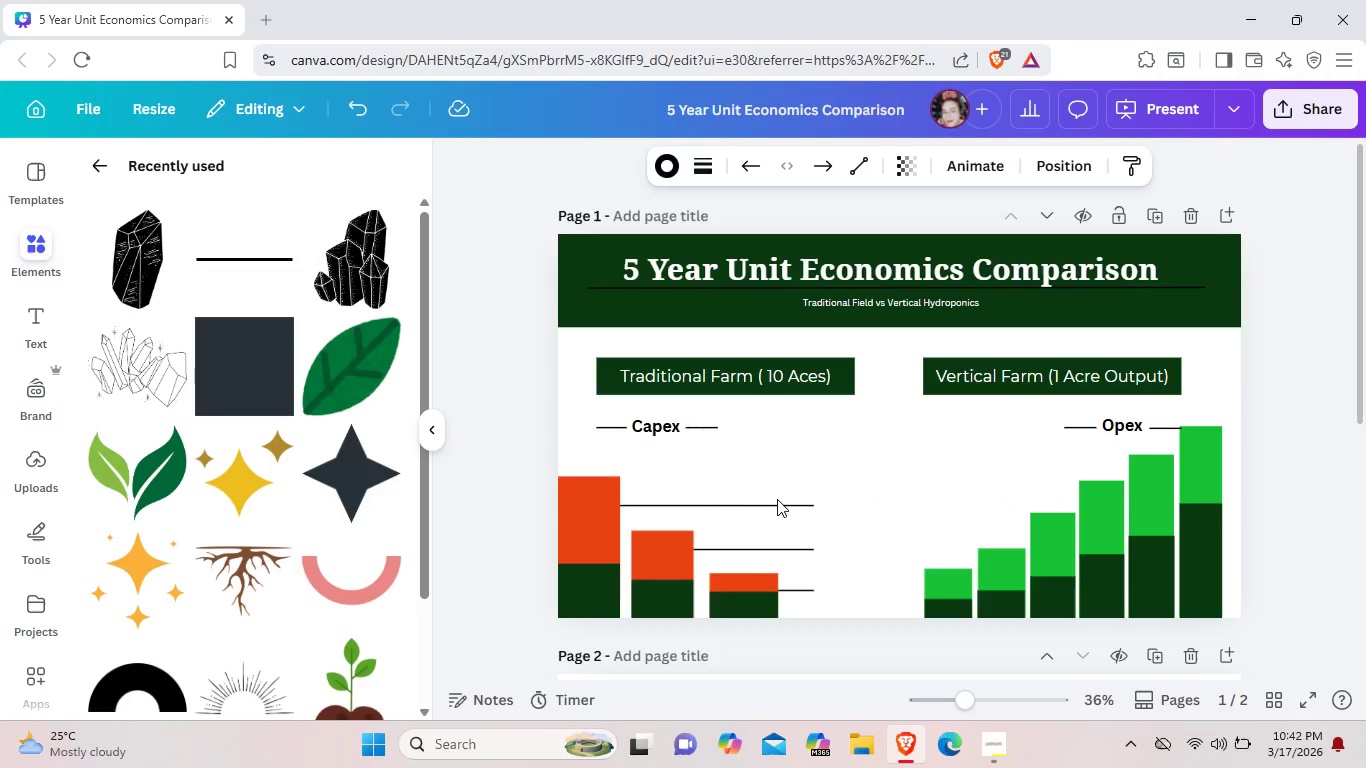 
key(ArrowDown)
 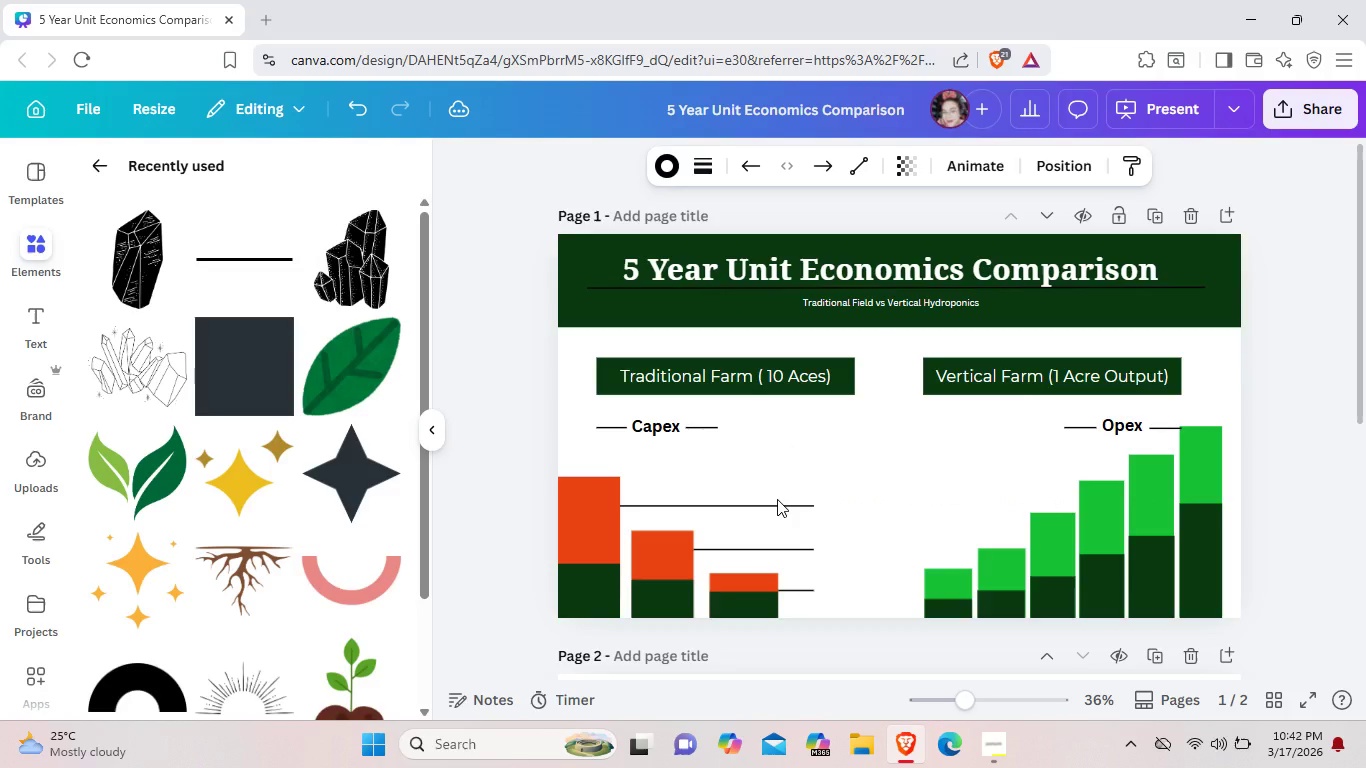 
key(ArrowDown)
 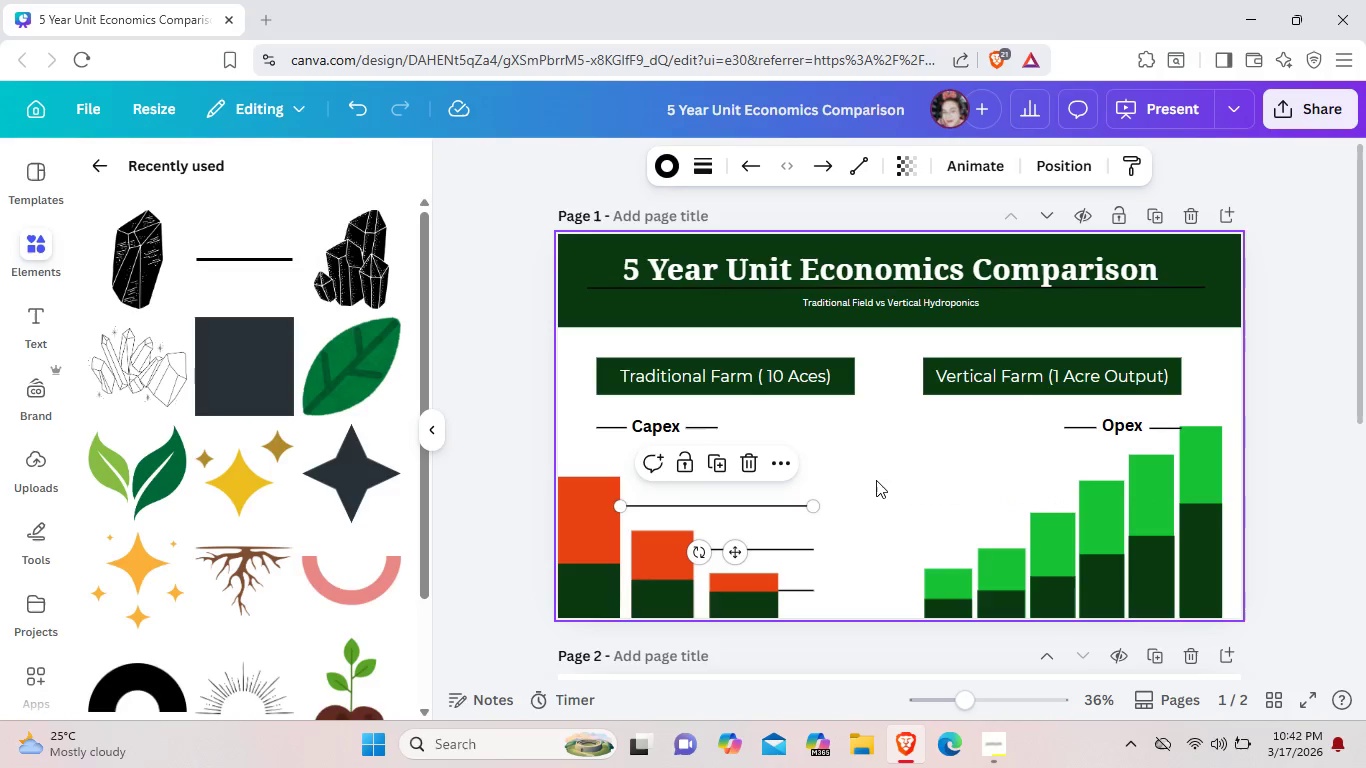 
left_click([882, 481])
 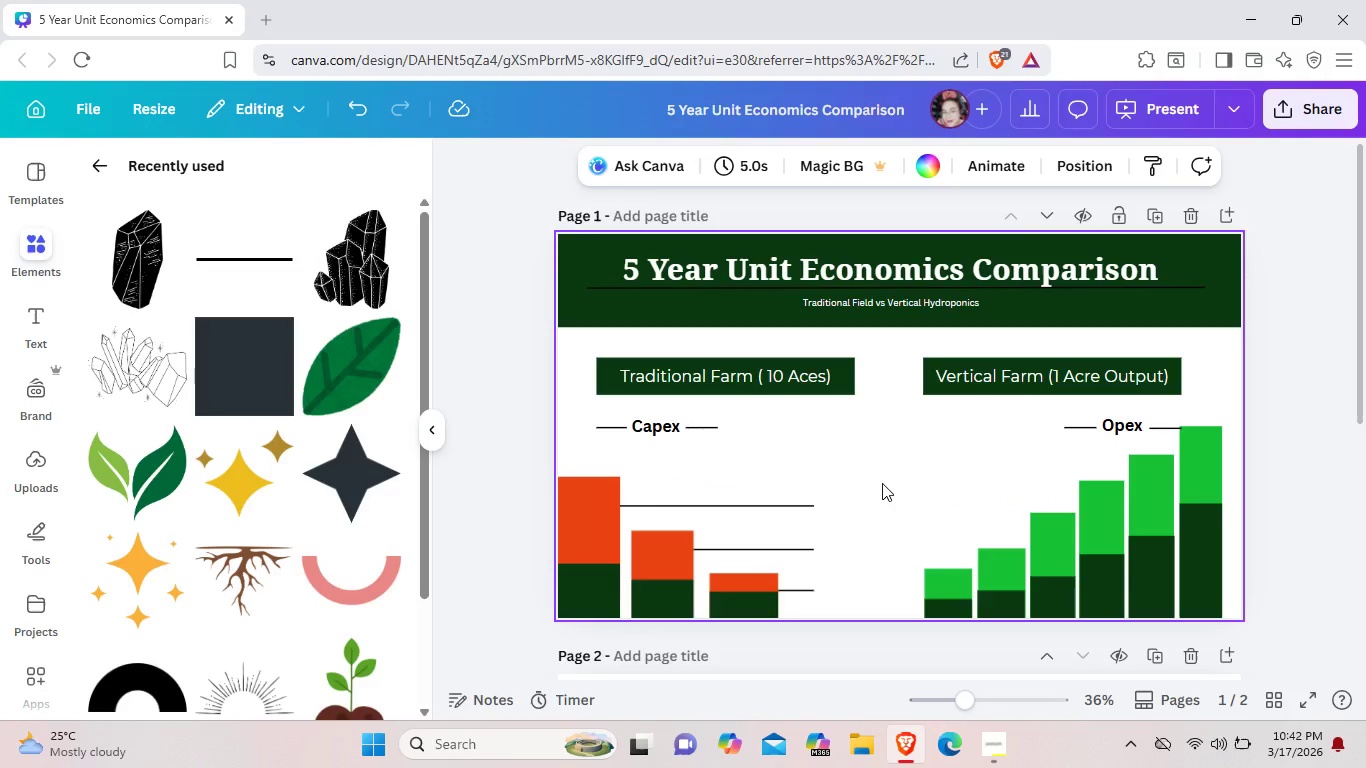 
left_click([882, 483])
 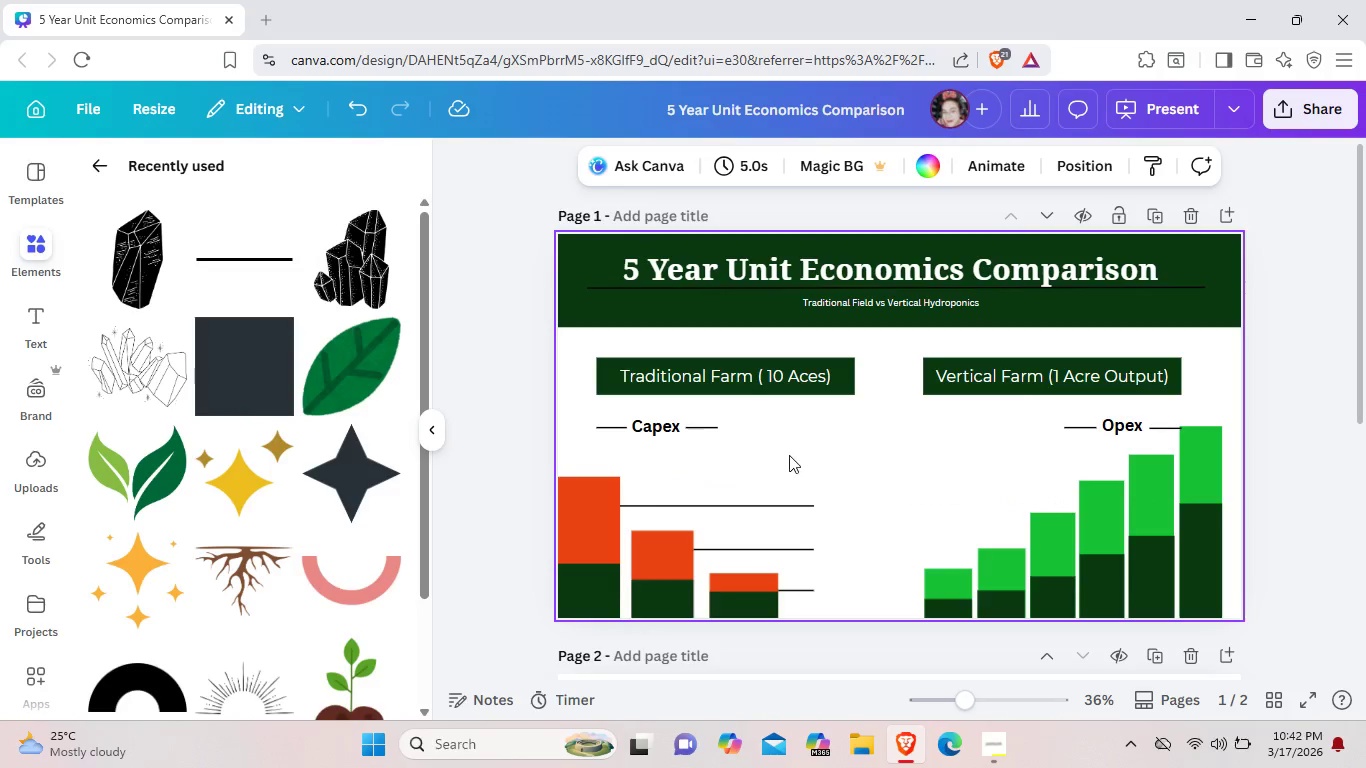 
left_click([773, 505])
 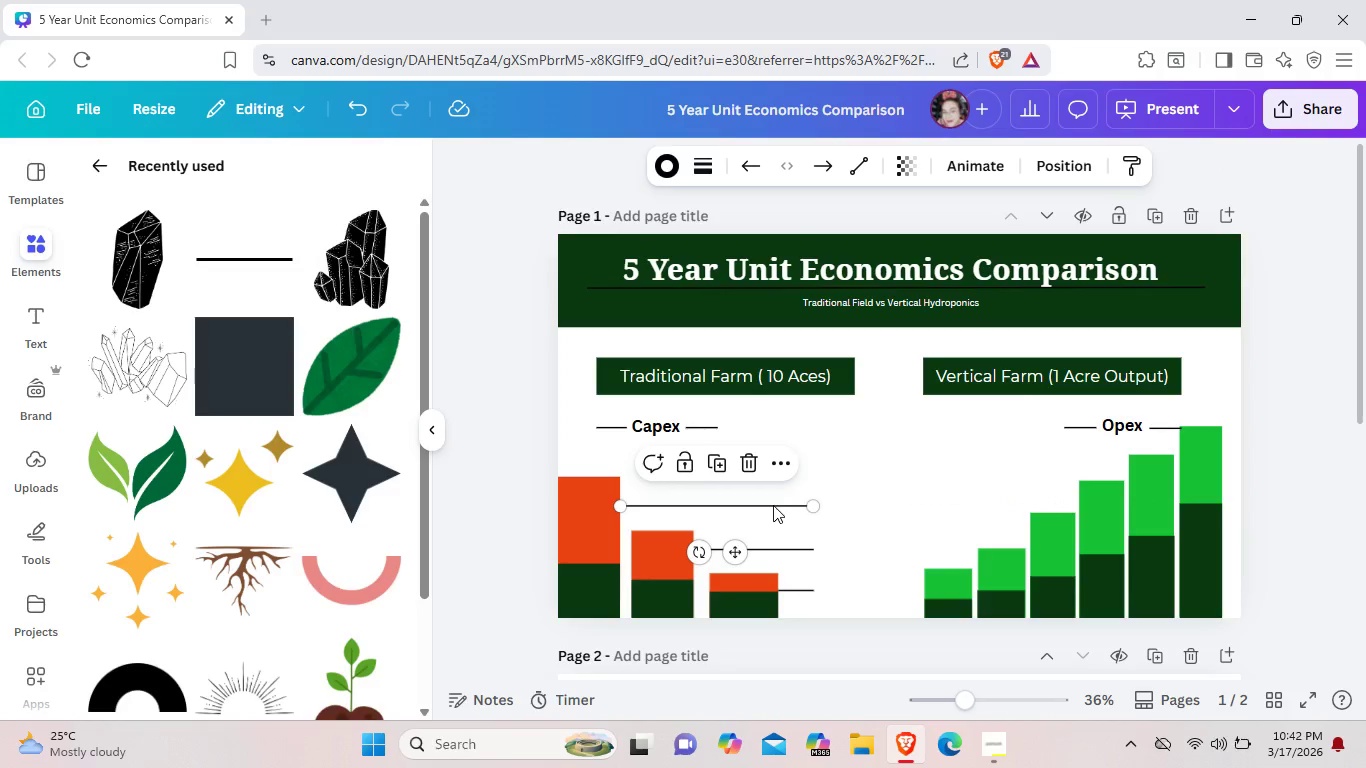 
key(Control+C)
 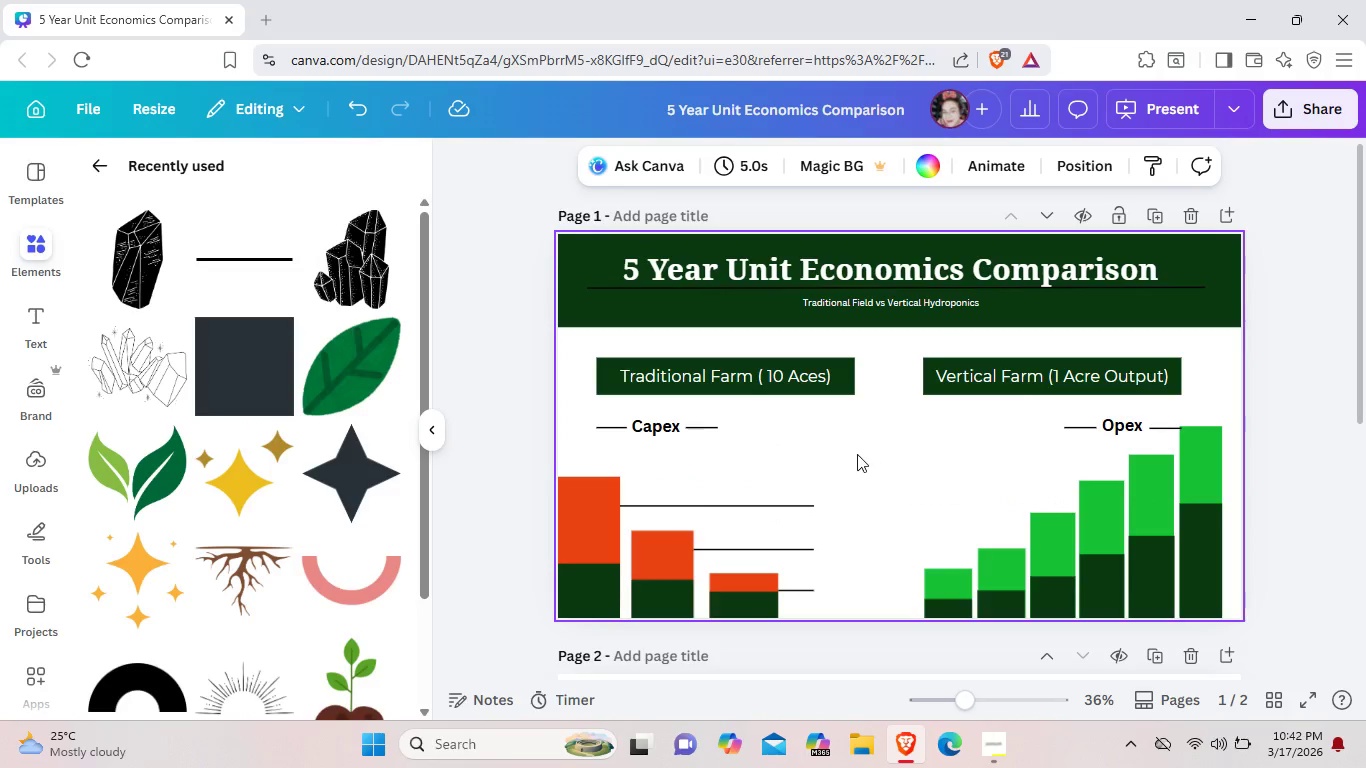 
key(Control+V)
 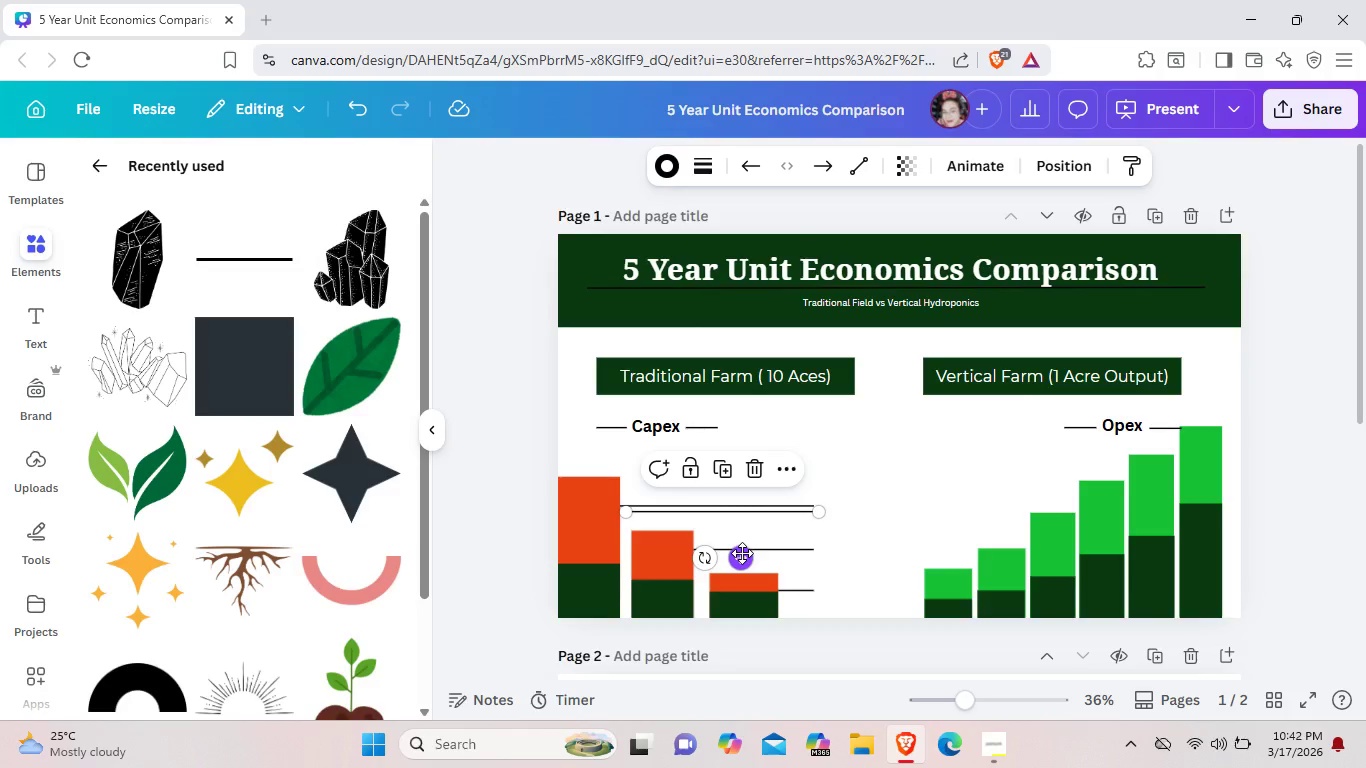 
left_click_drag(start_coordinate=[742, 553], to_coordinate=[736, 516])
 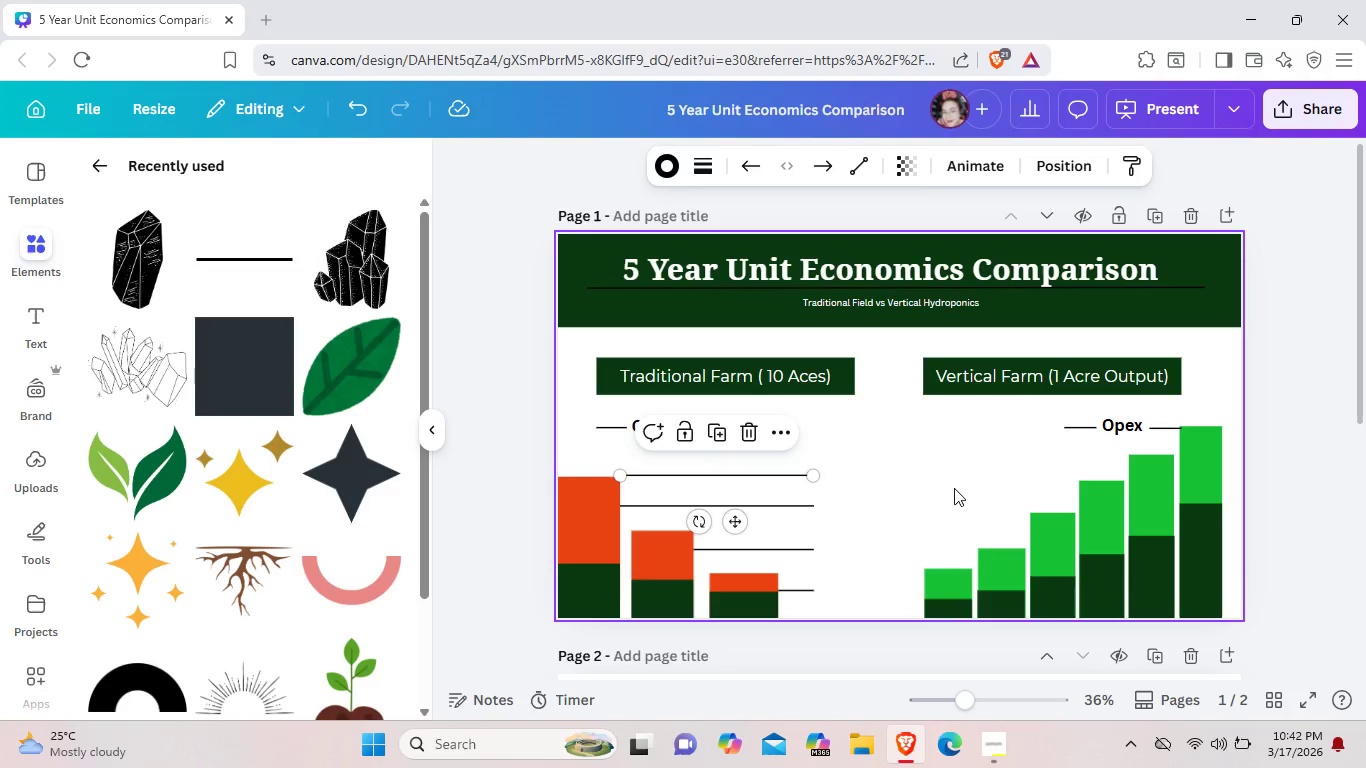 
left_click([954, 488])
 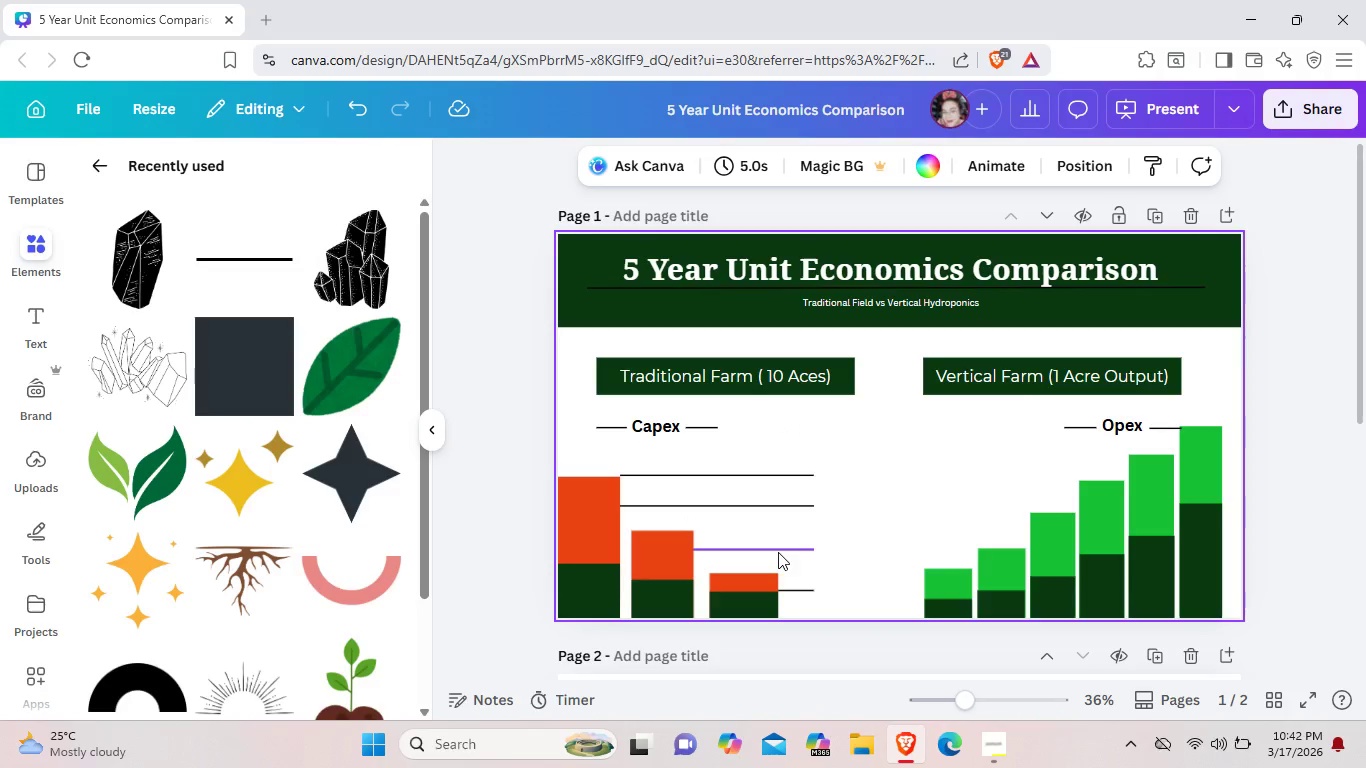 
left_click([802, 591])
 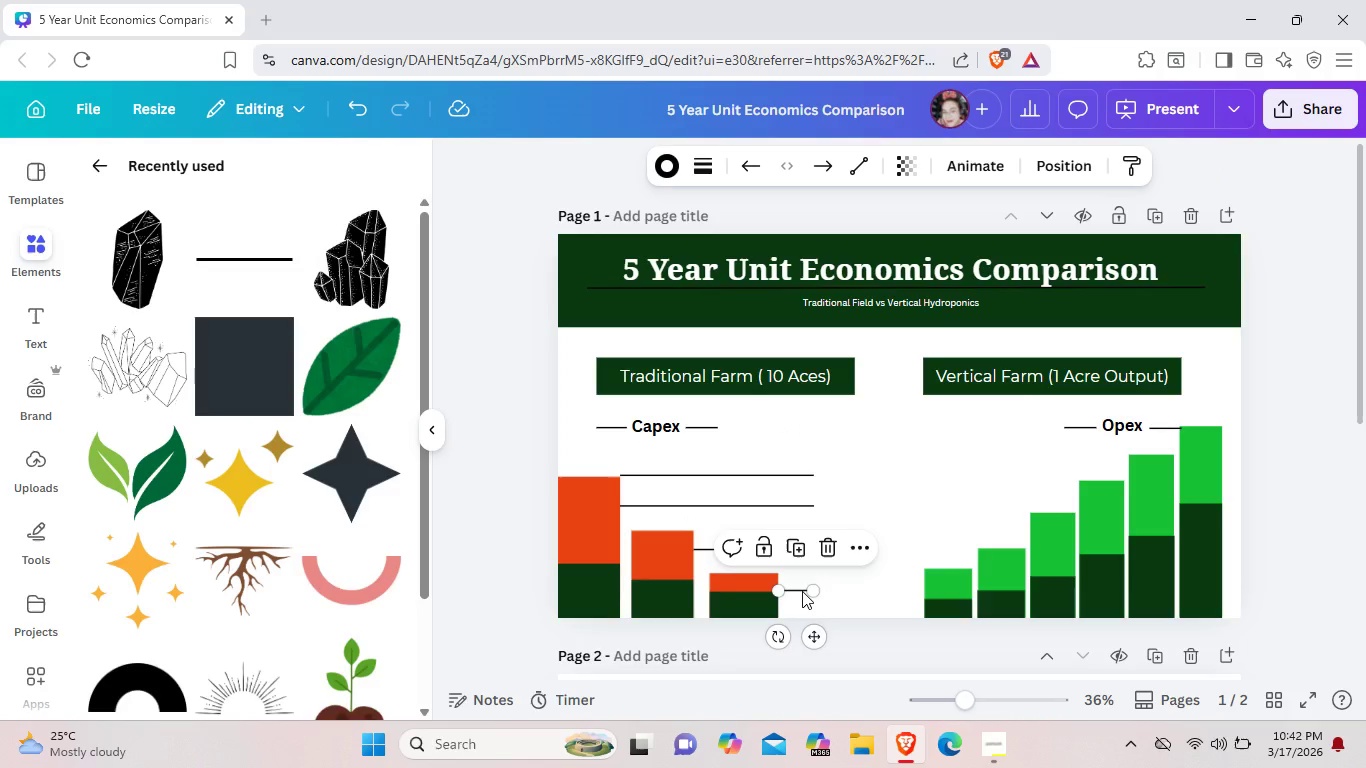 
key(Control+C)
 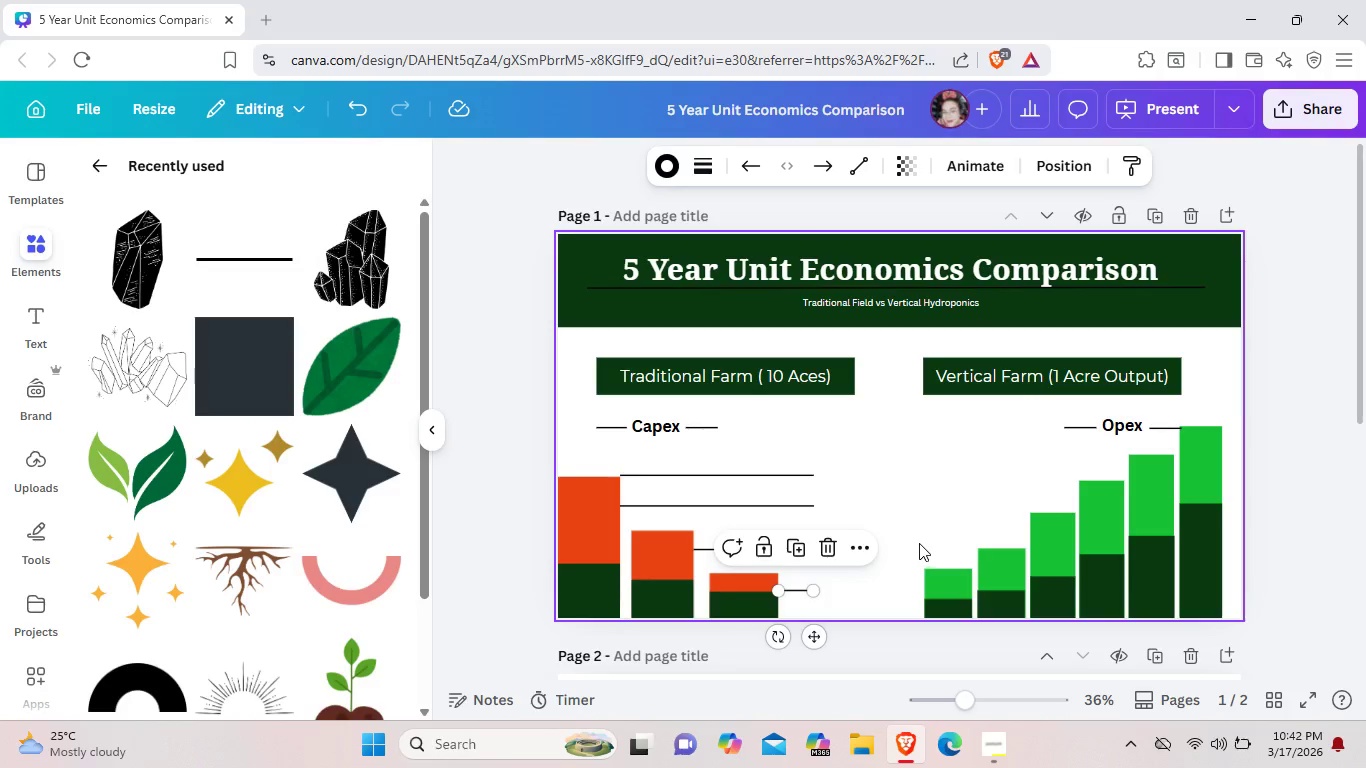 
wait(7.38)
 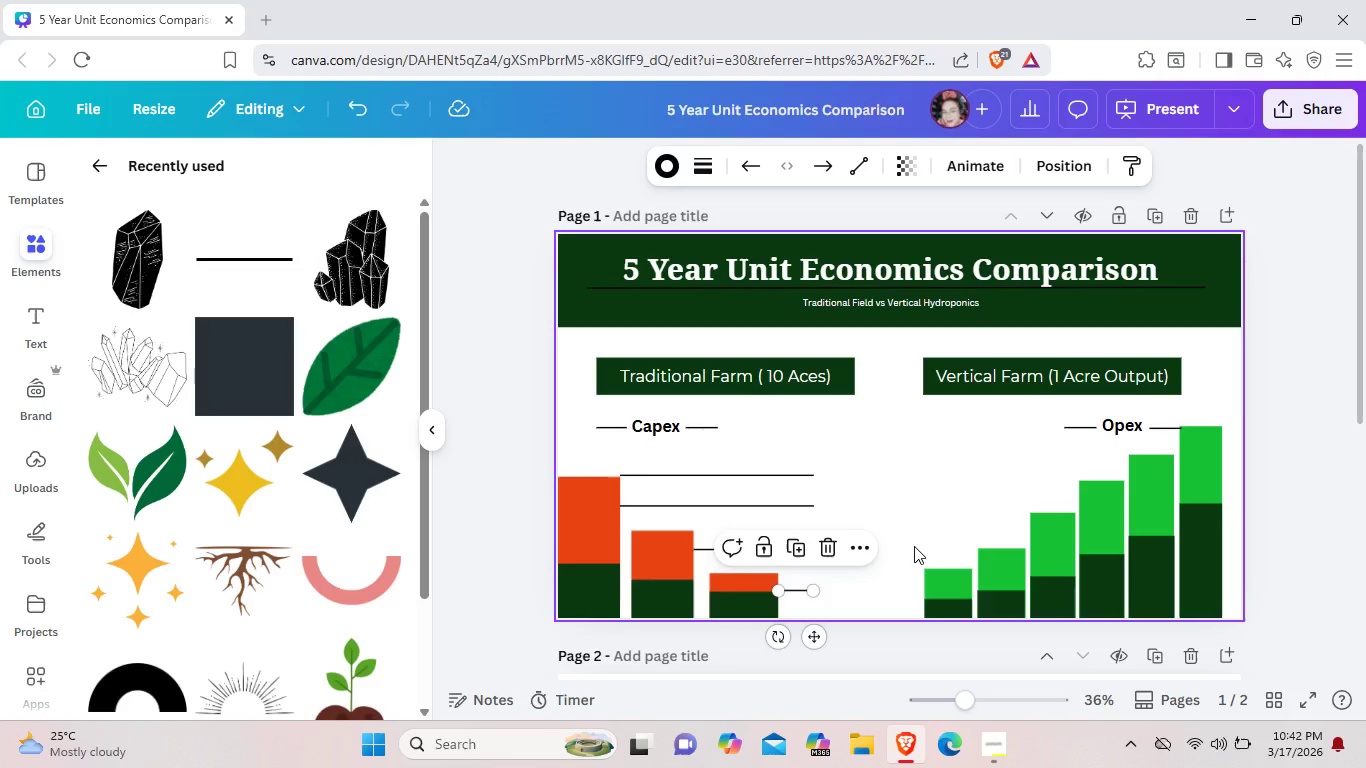 
left_click([921, 541])
 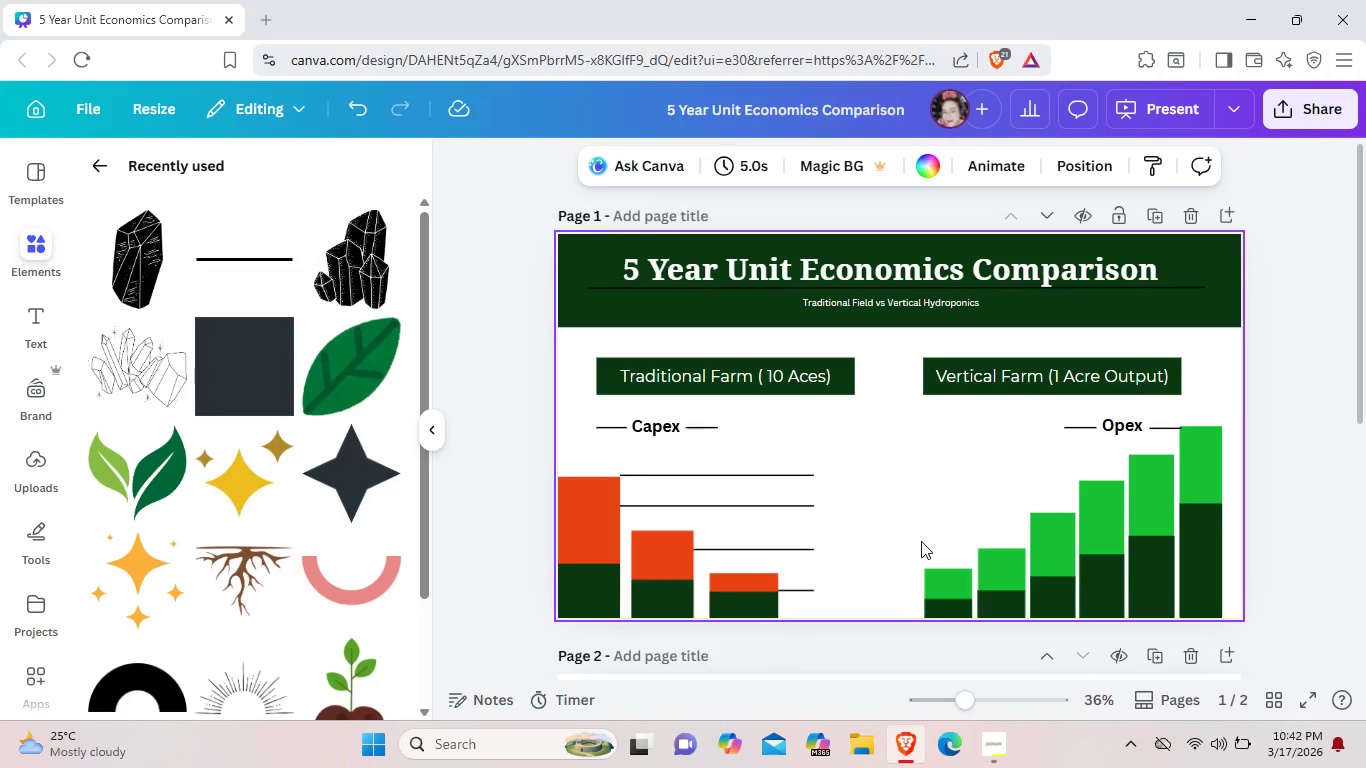 
key(Control+V)
 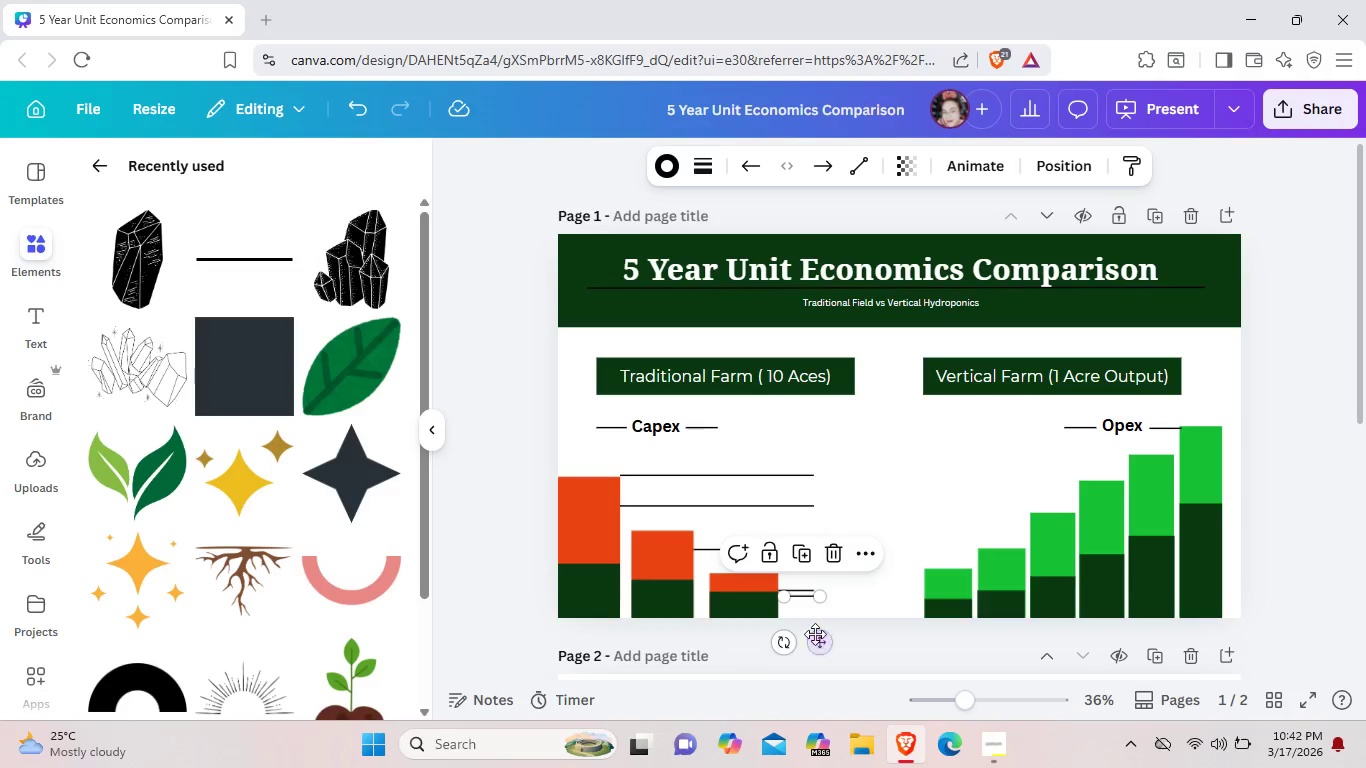 
left_click_drag(start_coordinate=[815, 634], to_coordinate=[918, 629])
 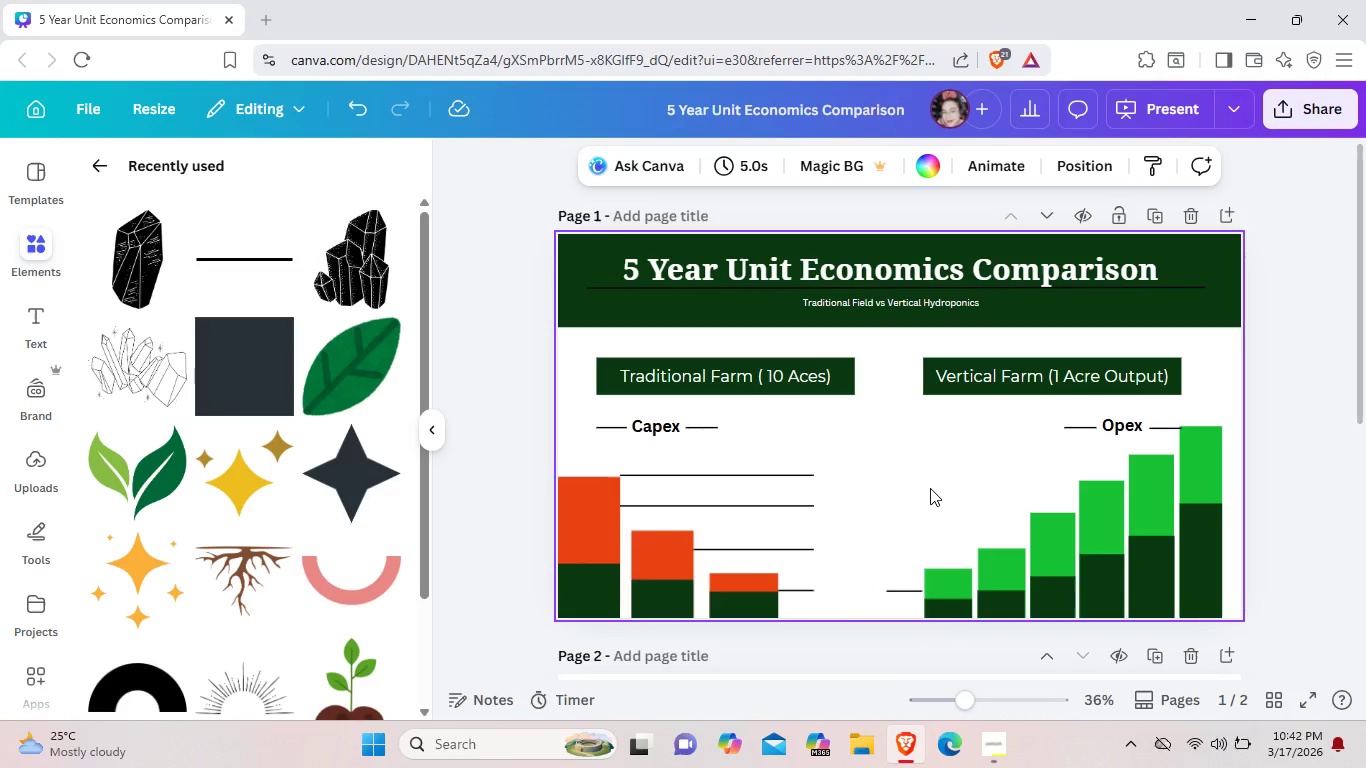 
key(Control+V)
 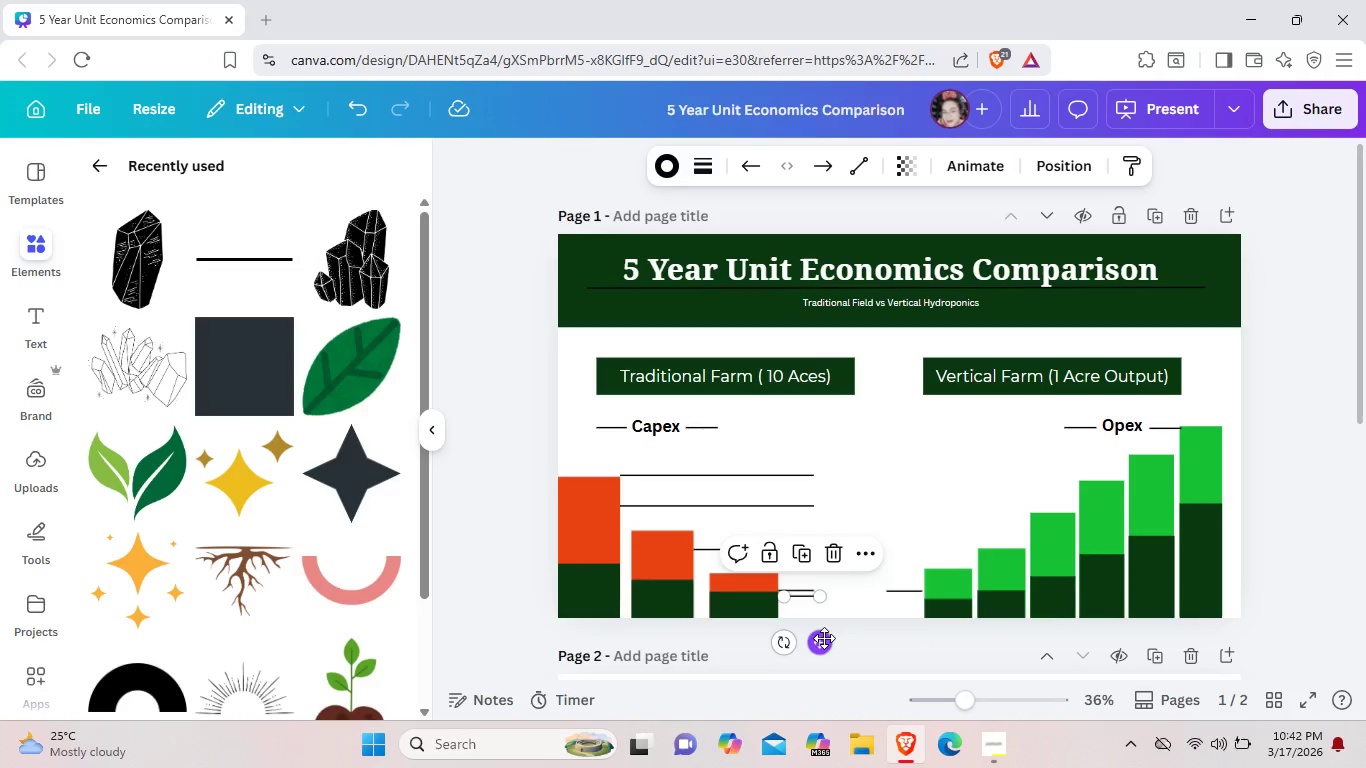 
left_click_drag(start_coordinate=[824, 638], to_coordinate=[983, 599])
 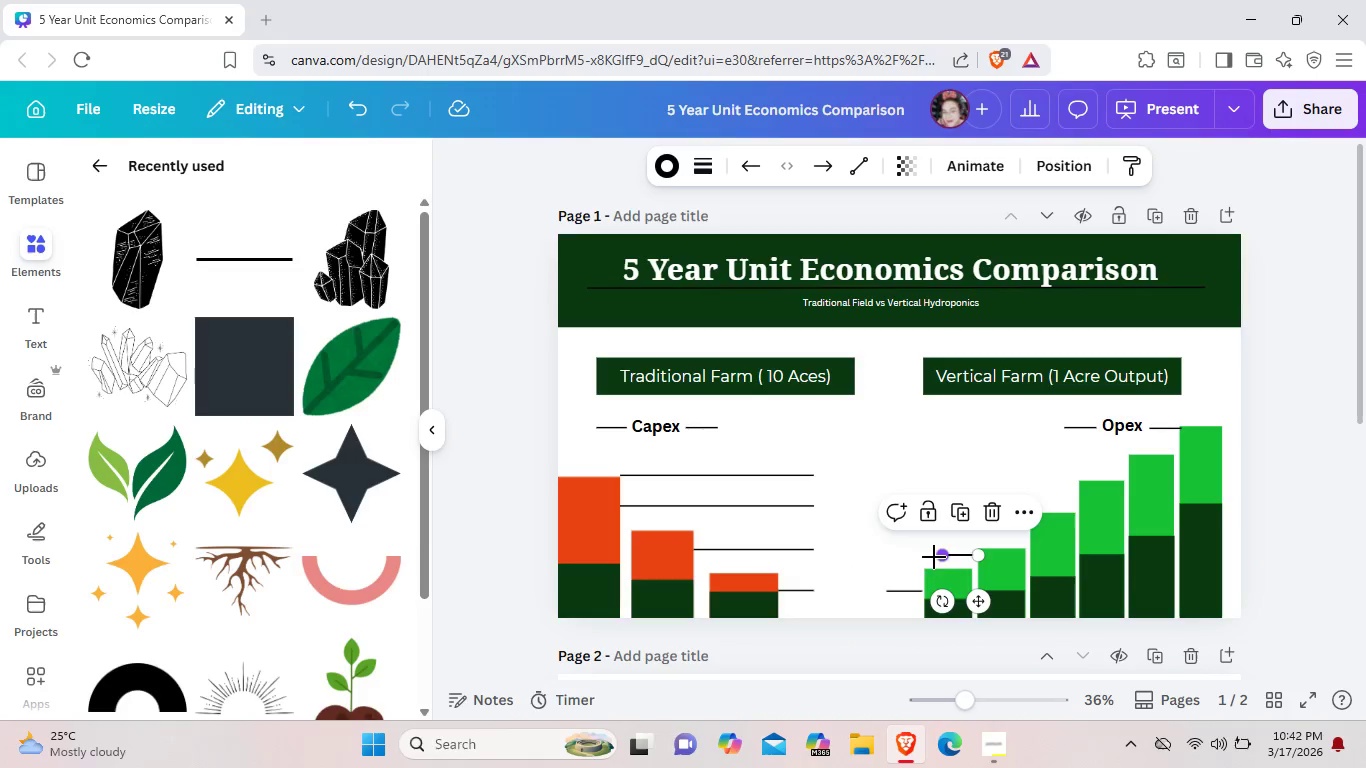 
left_click_drag(start_coordinate=[938, 557], to_coordinate=[888, 554])
 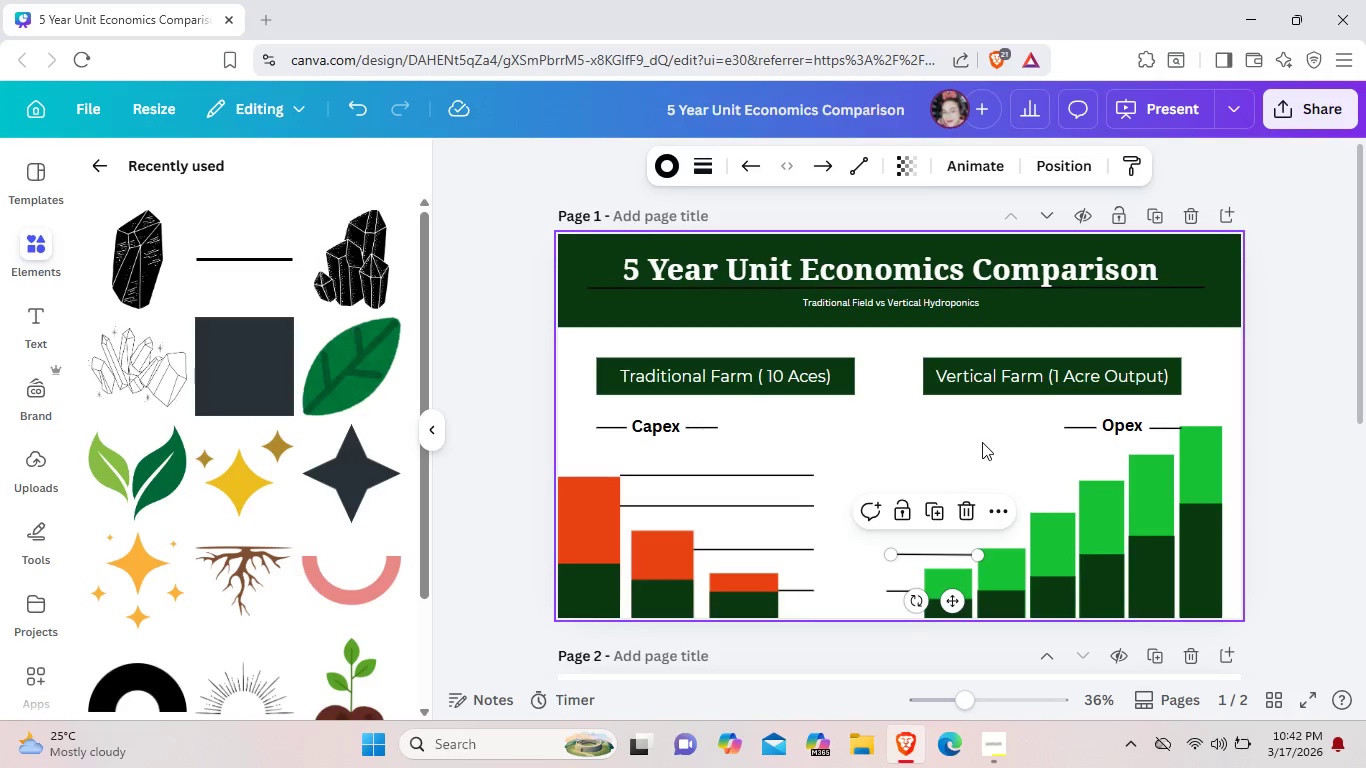 
left_click([982, 442])
 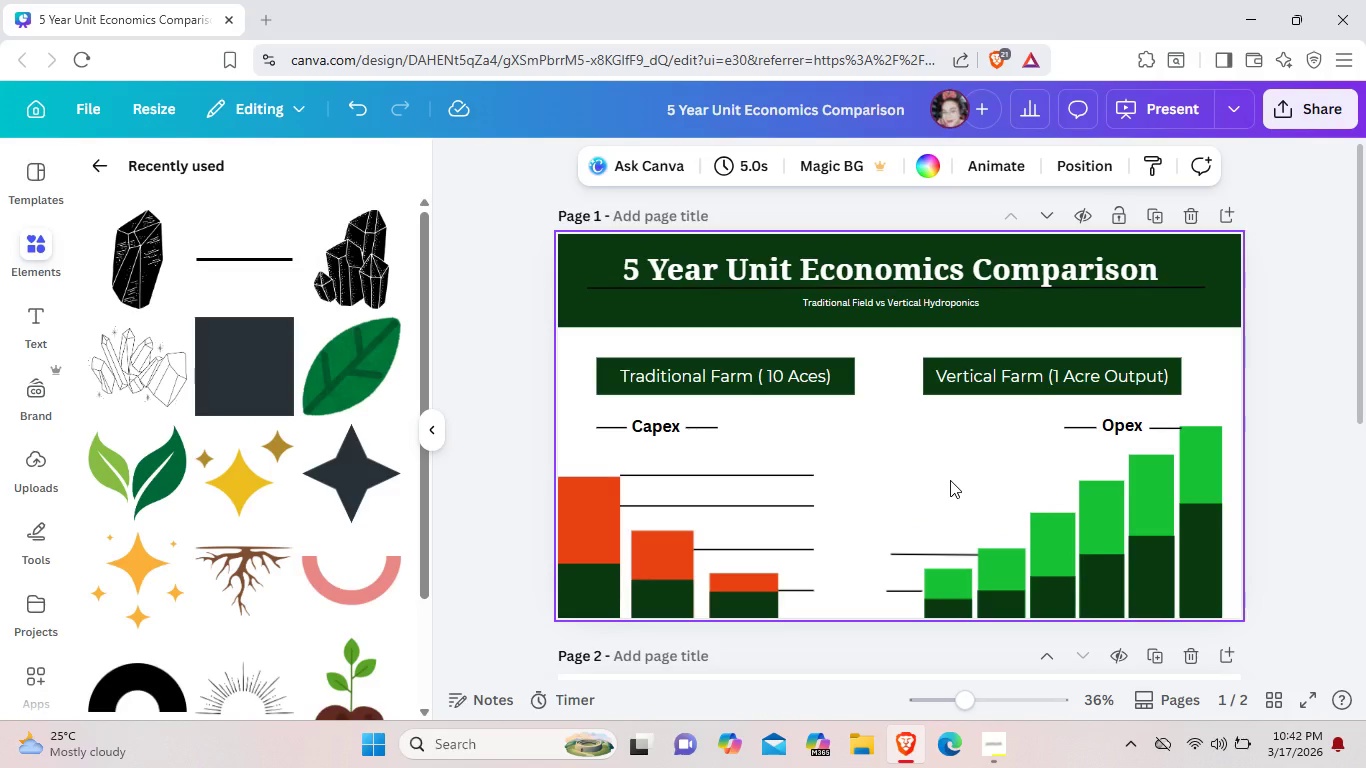 
key(Control+V)
 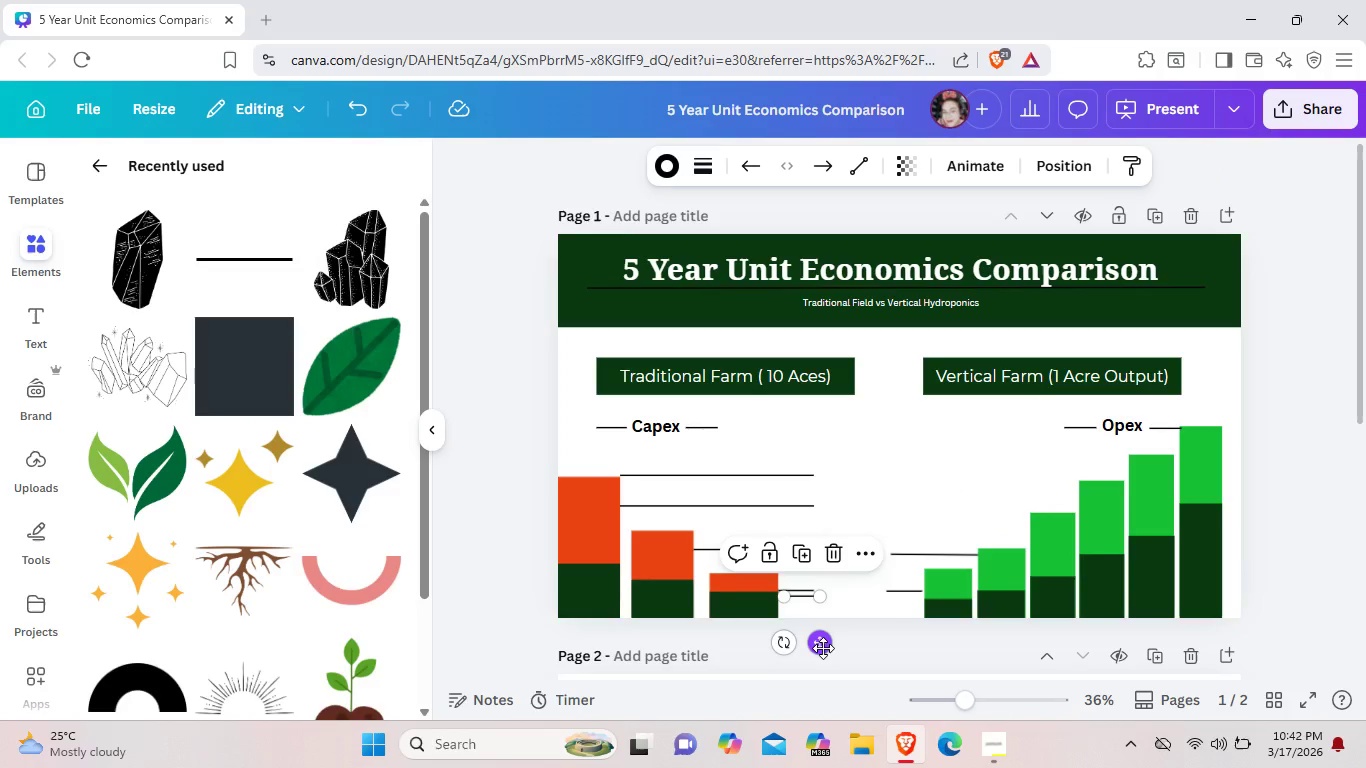 
left_click_drag(start_coordinate=[823, 648], to_coordinate=[1037, 576])
 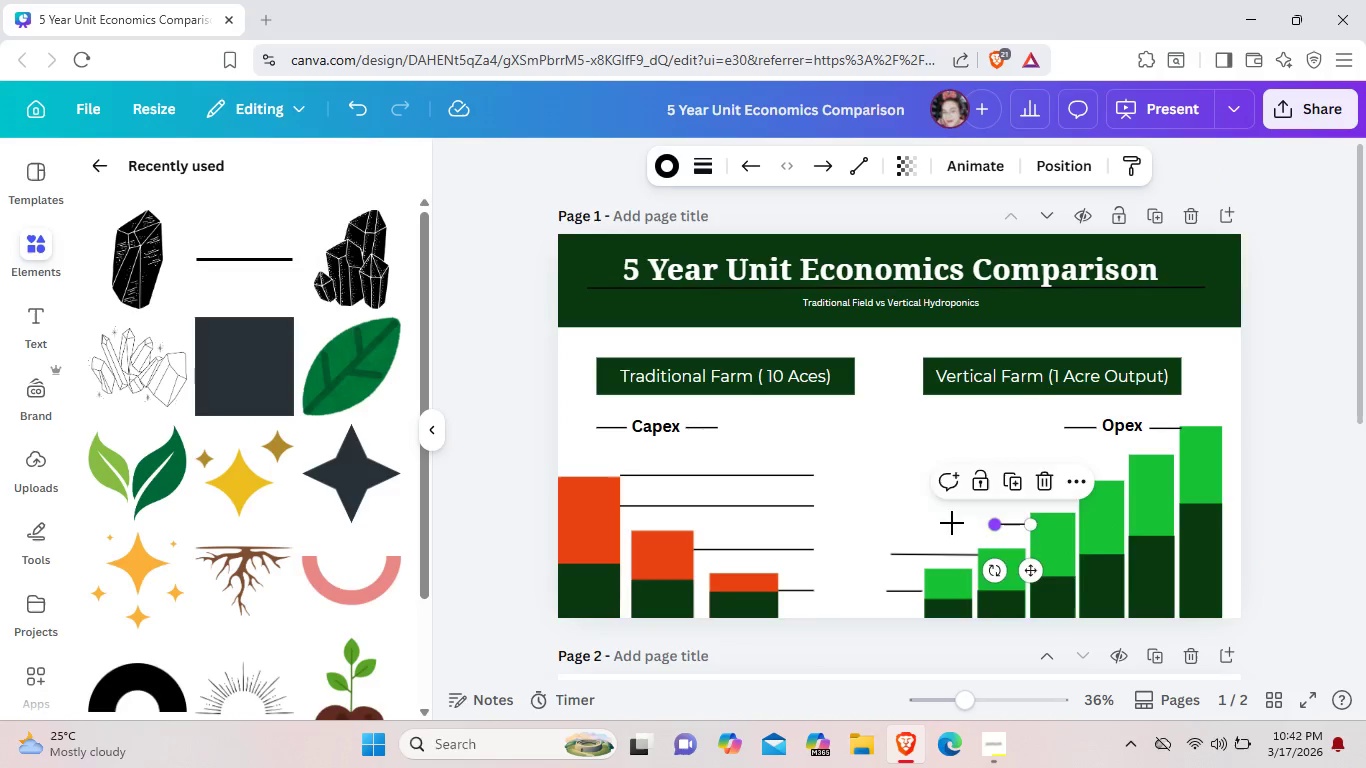 
left_click_drag(start_coordinate=[996, 528], to_coordinate=[894, 526])
 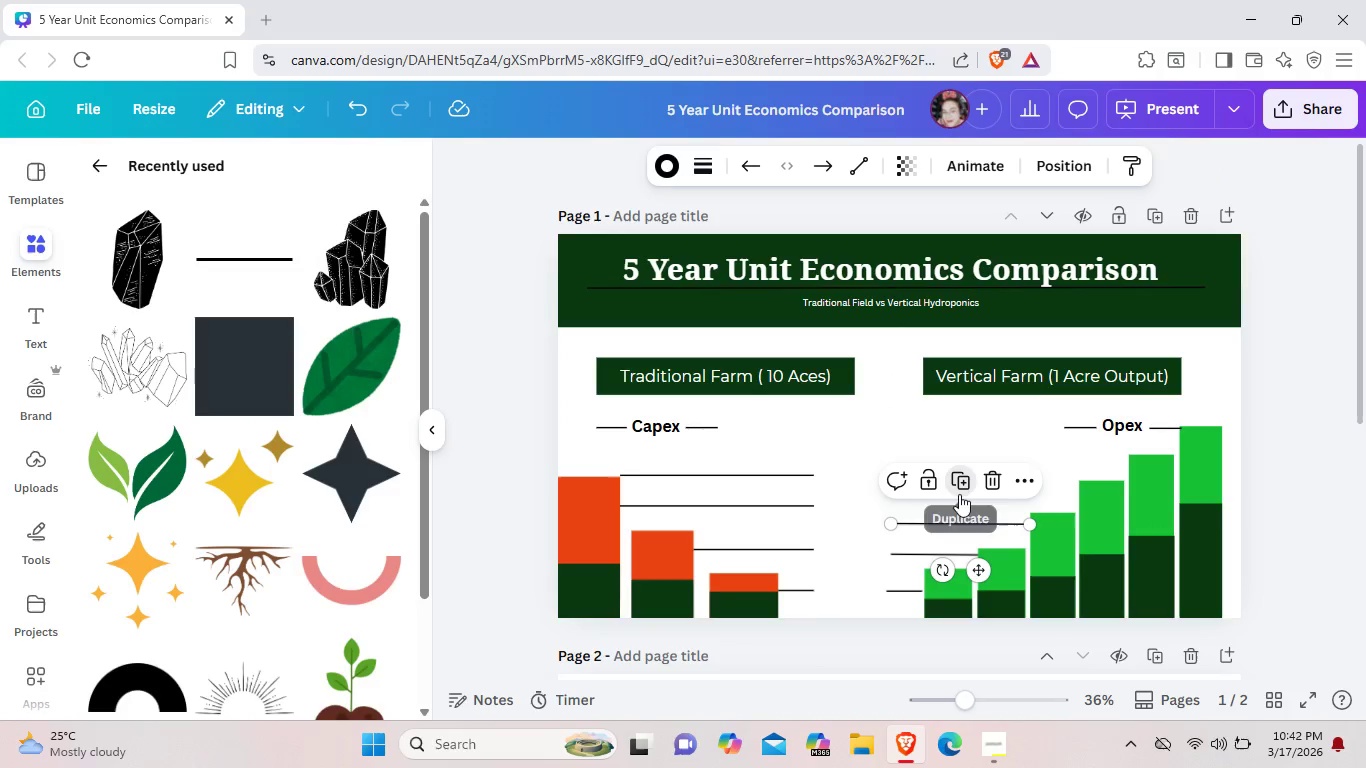 
left_click([959, 494])
 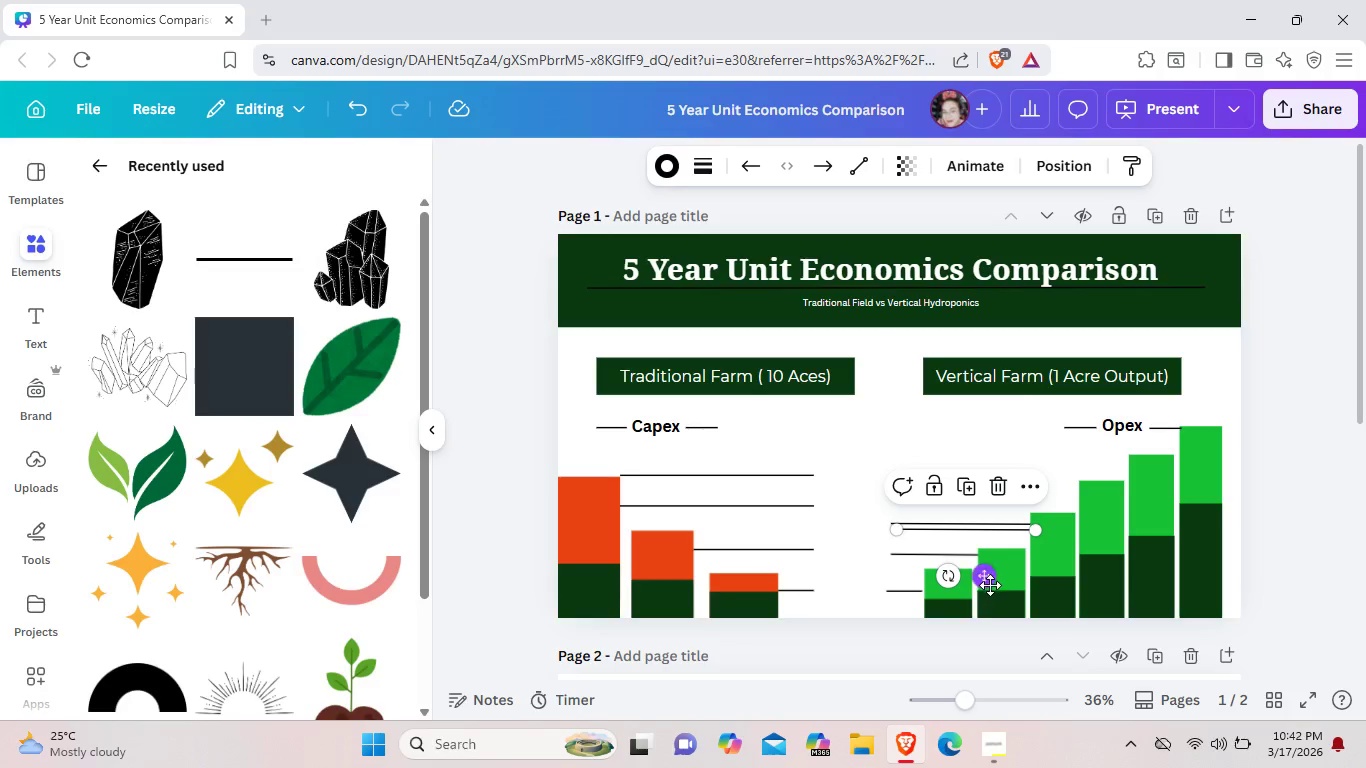 
left_click_drag(start_coordinate=[990, 585], to_coordinate=[1032, 543])
 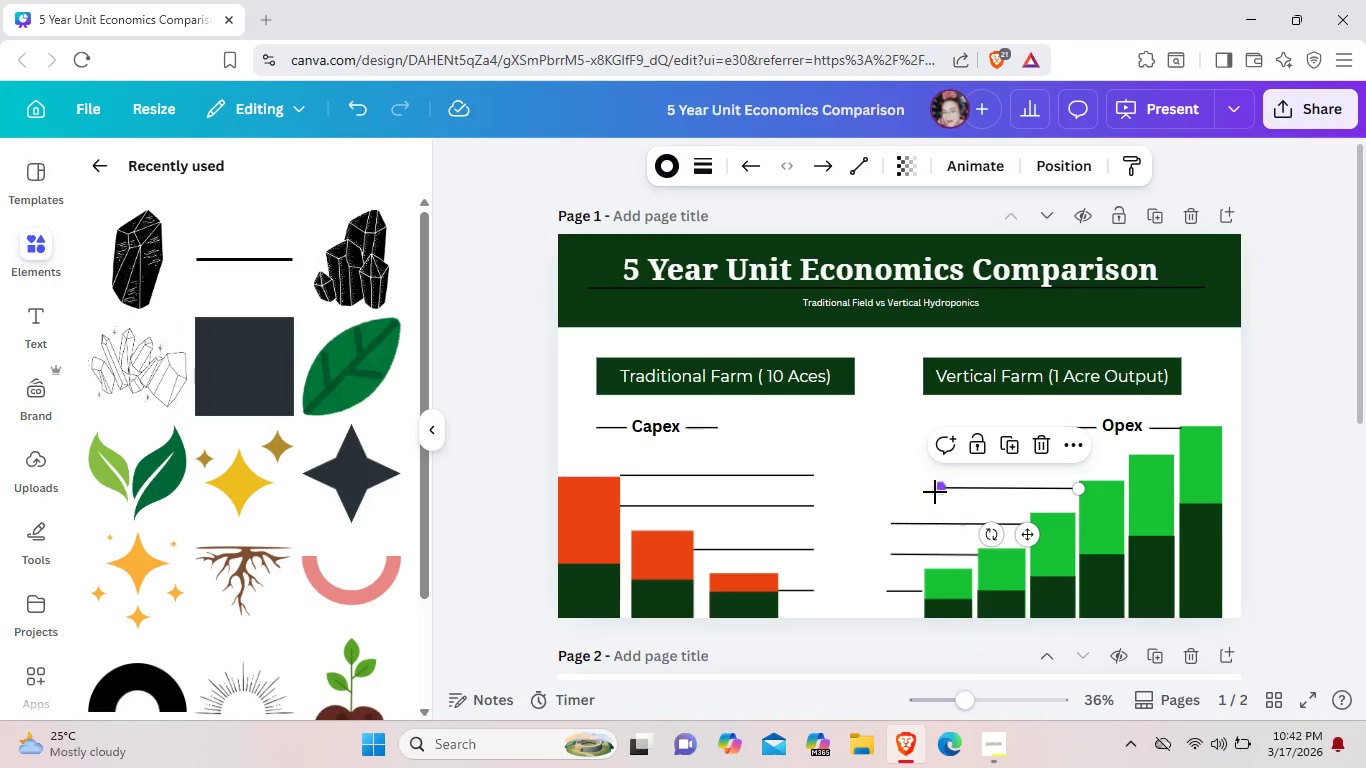 
left_click_drag(start_coordinate=[942, 492], to_coordinate=[901, 494])
 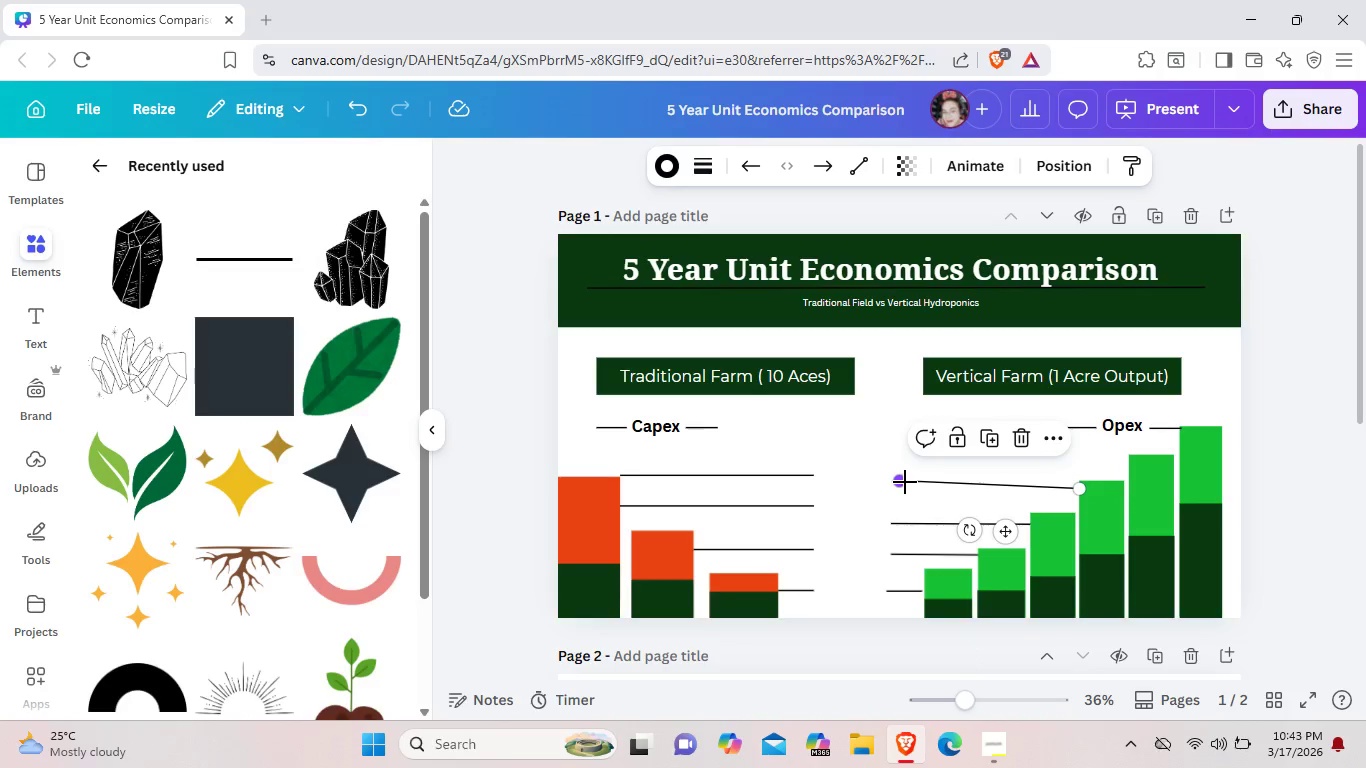 
left_click_drag(start_coordinate=[905, 482], to_coordinate=[905, 494])
 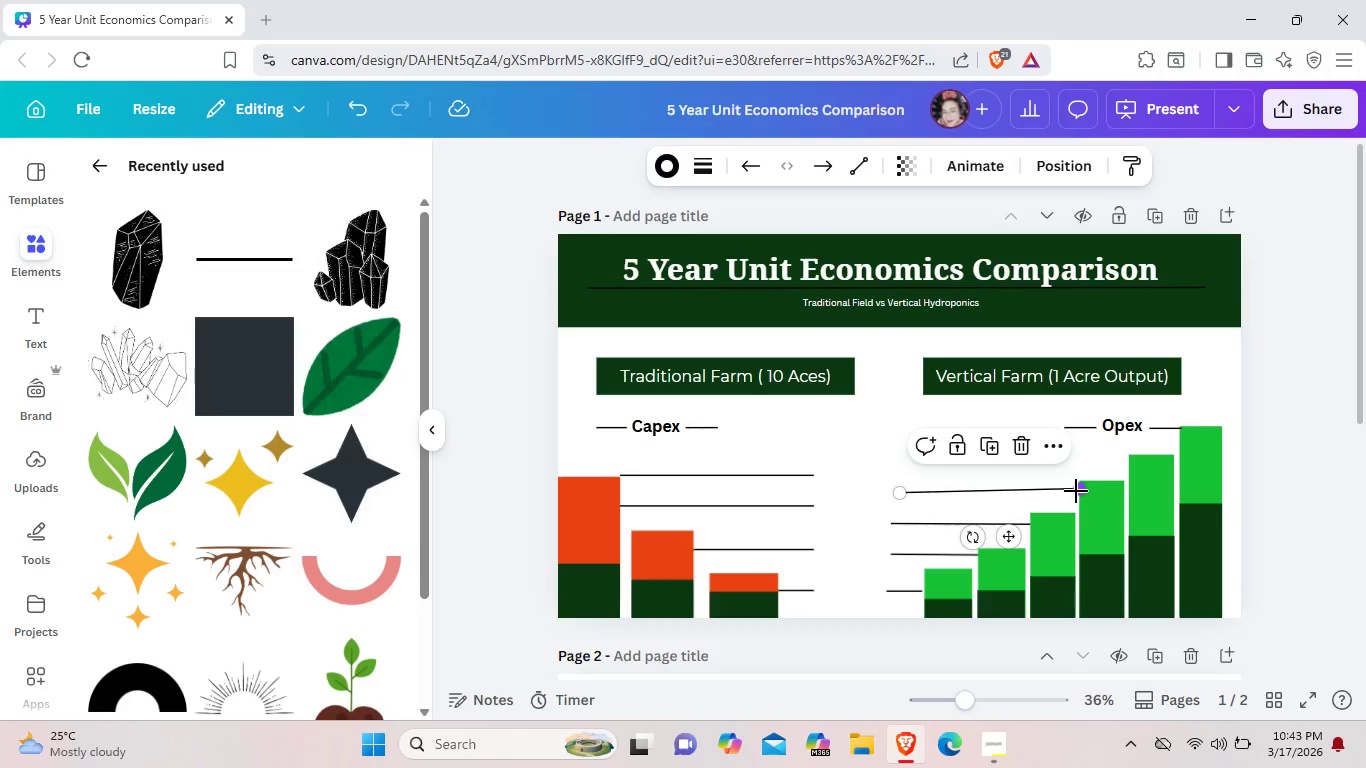 
left_click_drag(start_coordinate=[1075, 490], to_coordinate=[1077, 497])
 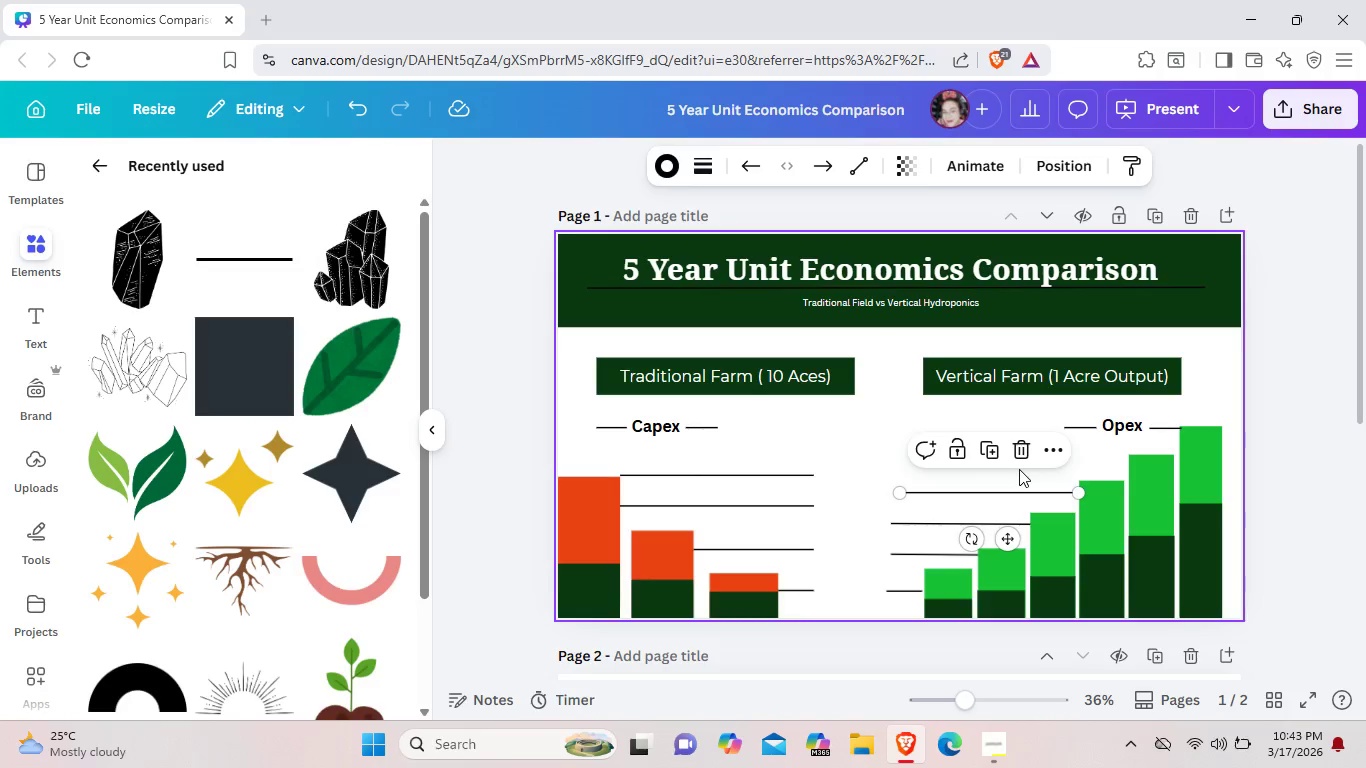 
left_click([1019, 469])
 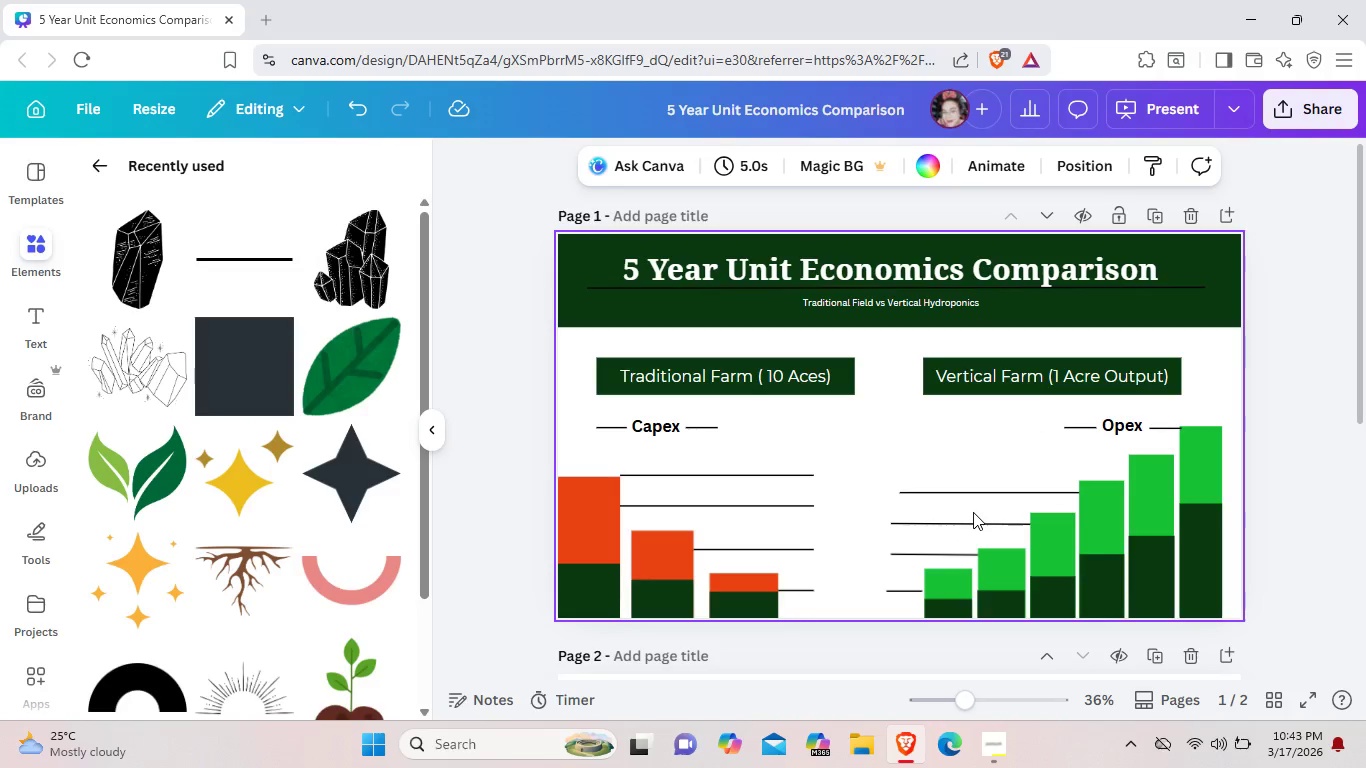 
left_click([982, 494])
 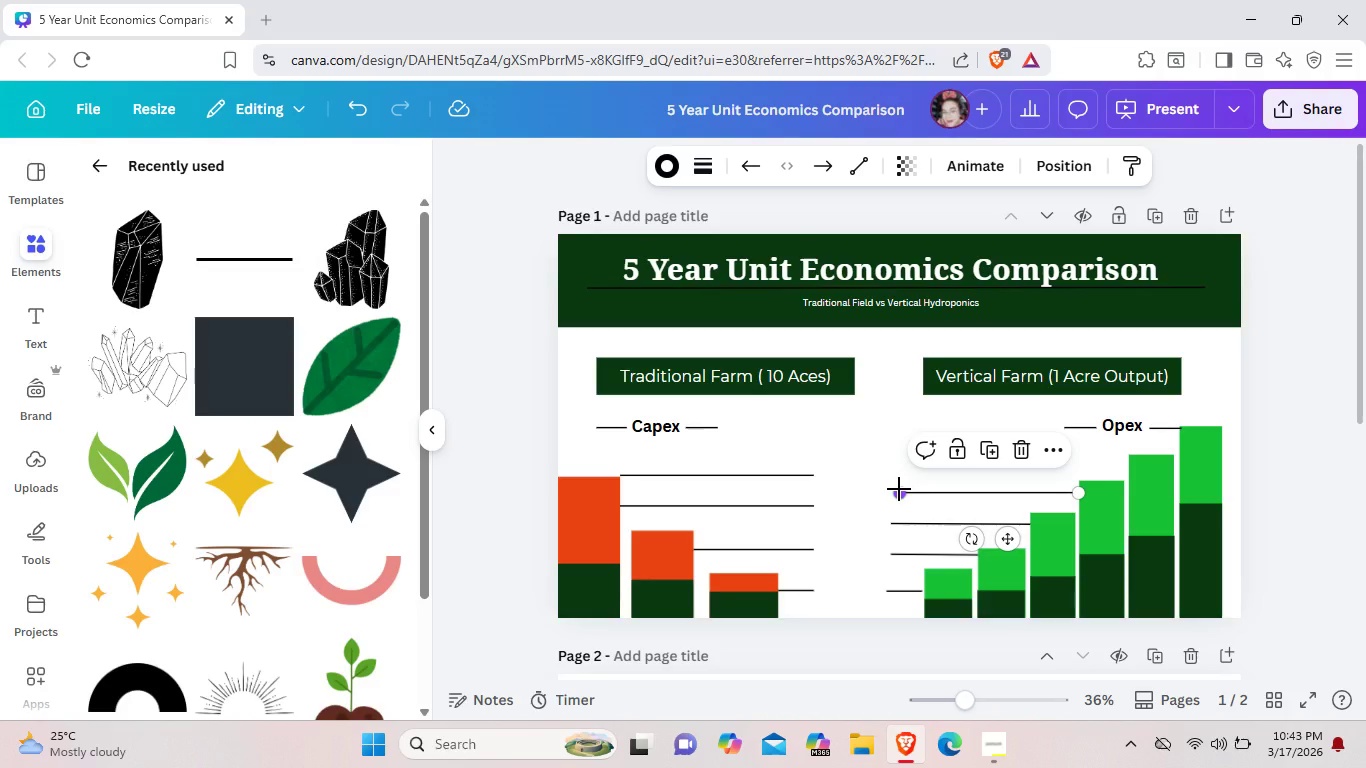 
left_click_drag(start_coordinate=[899, 489], to_coordinate=[893, 489])
 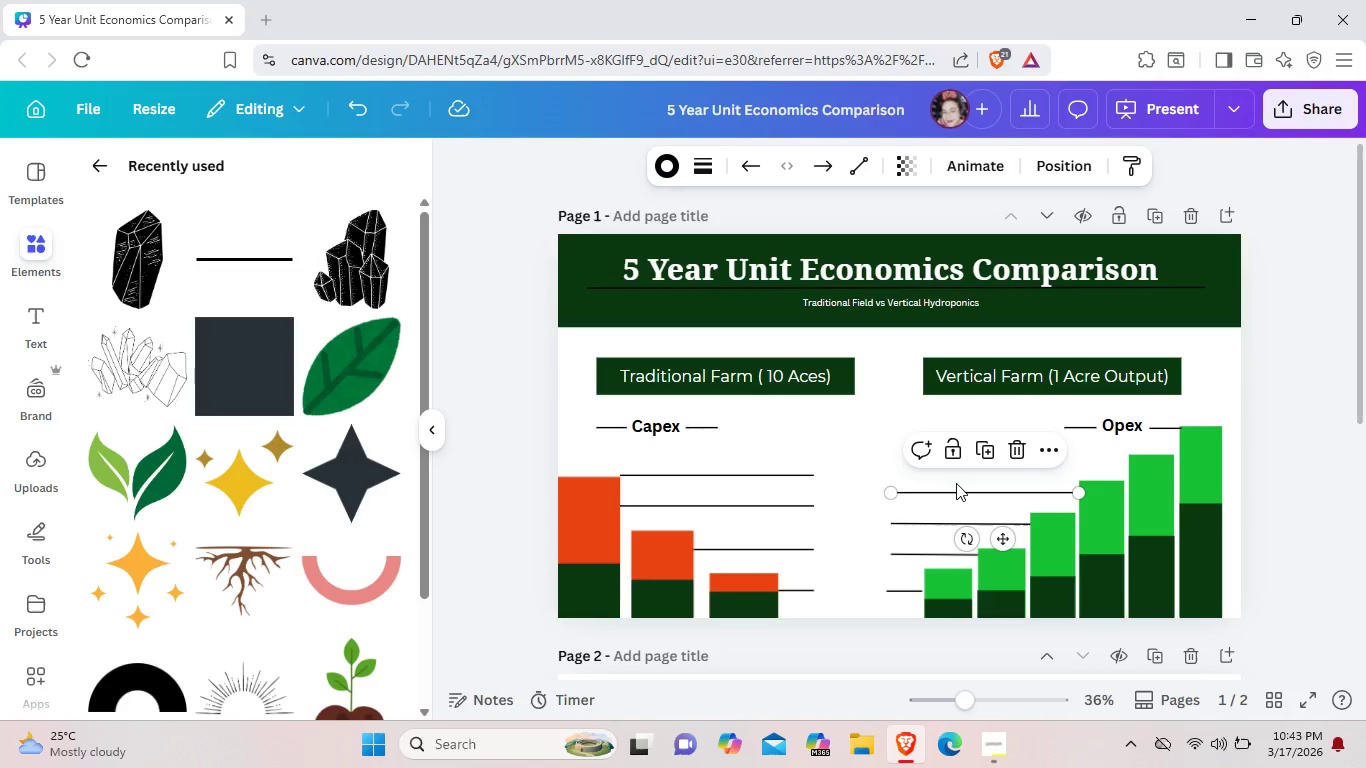 
left_click([956, 483])
 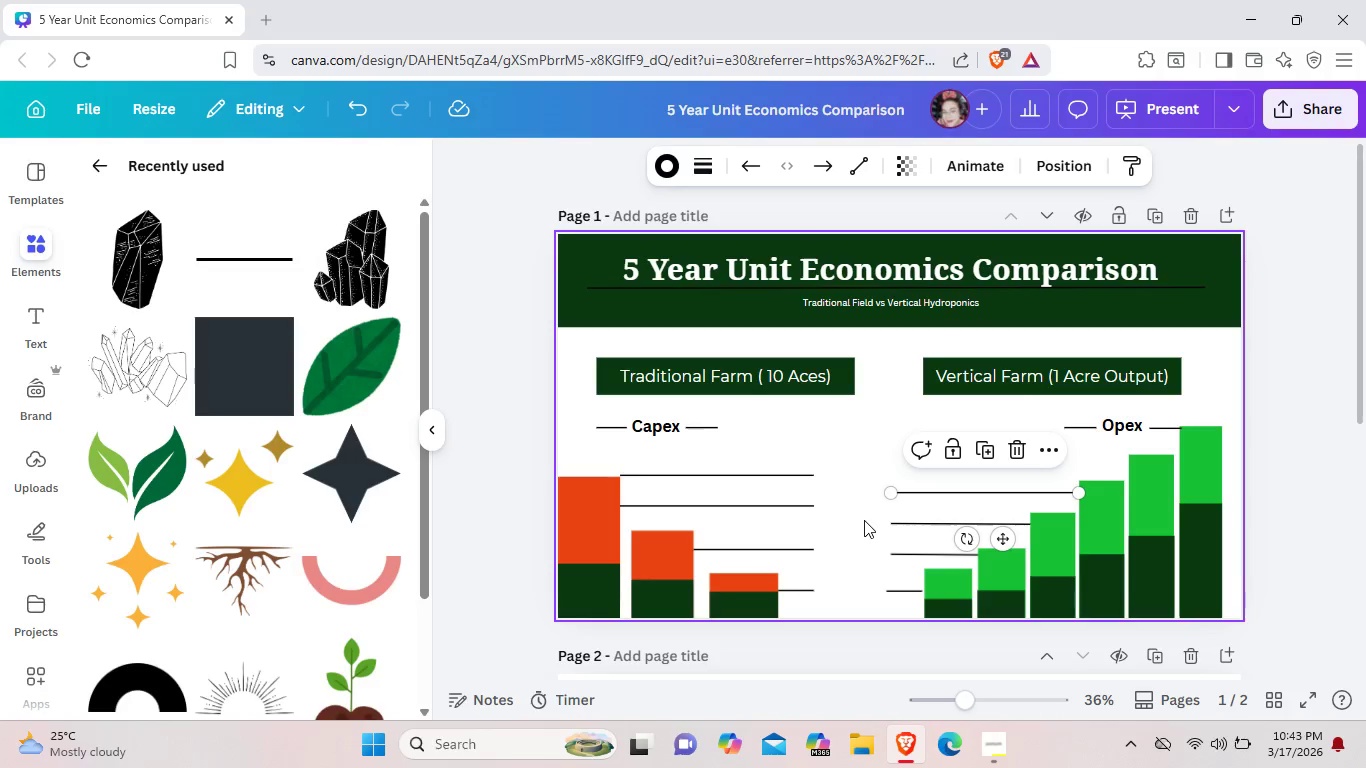 
left_click([864, 520])
 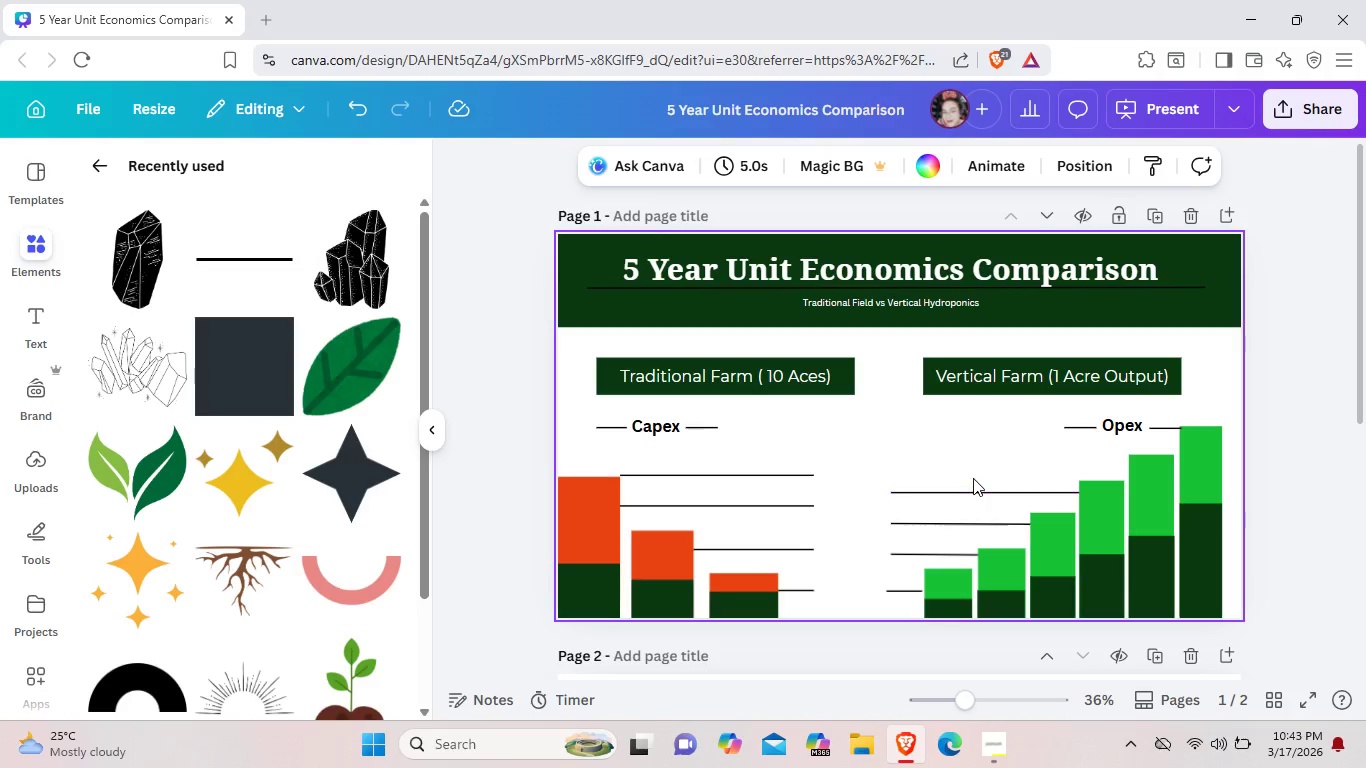 
left_click([974, 485])
 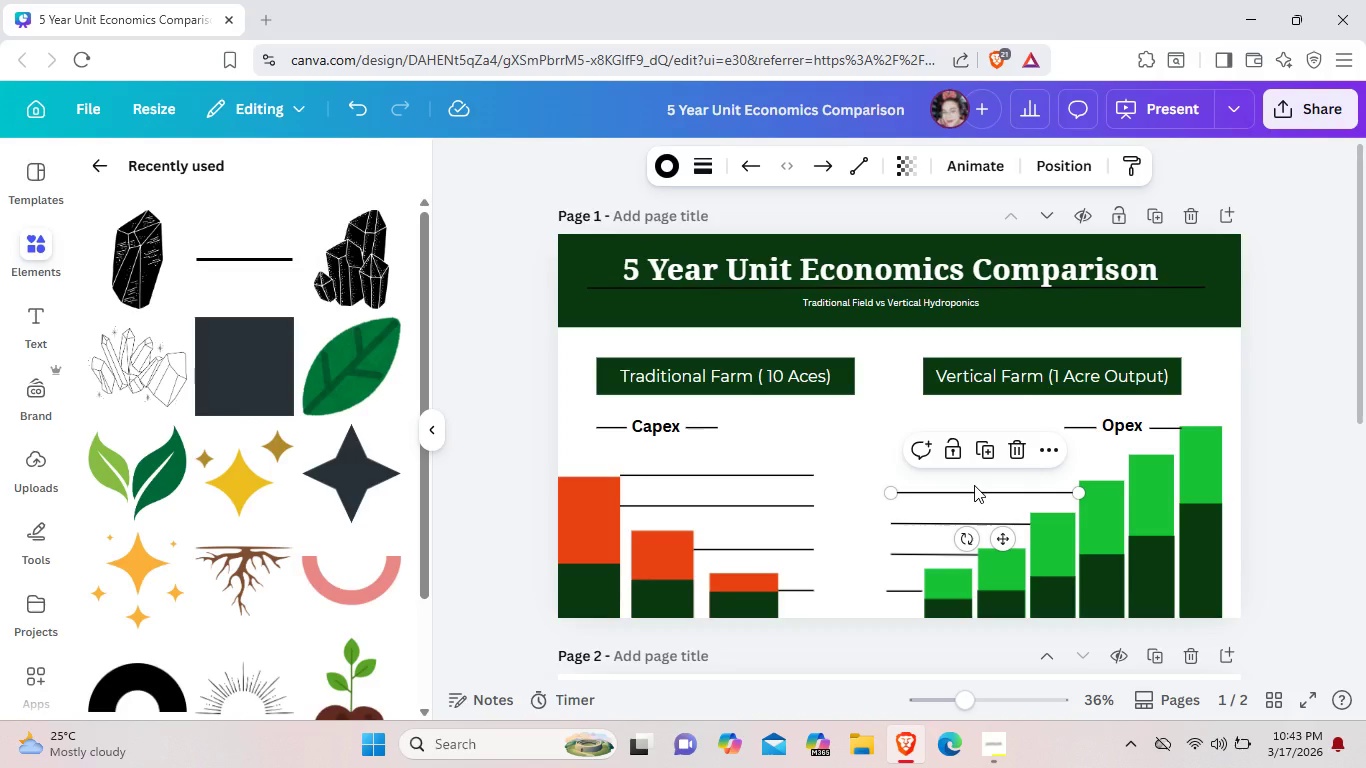 
key(Control+C)
 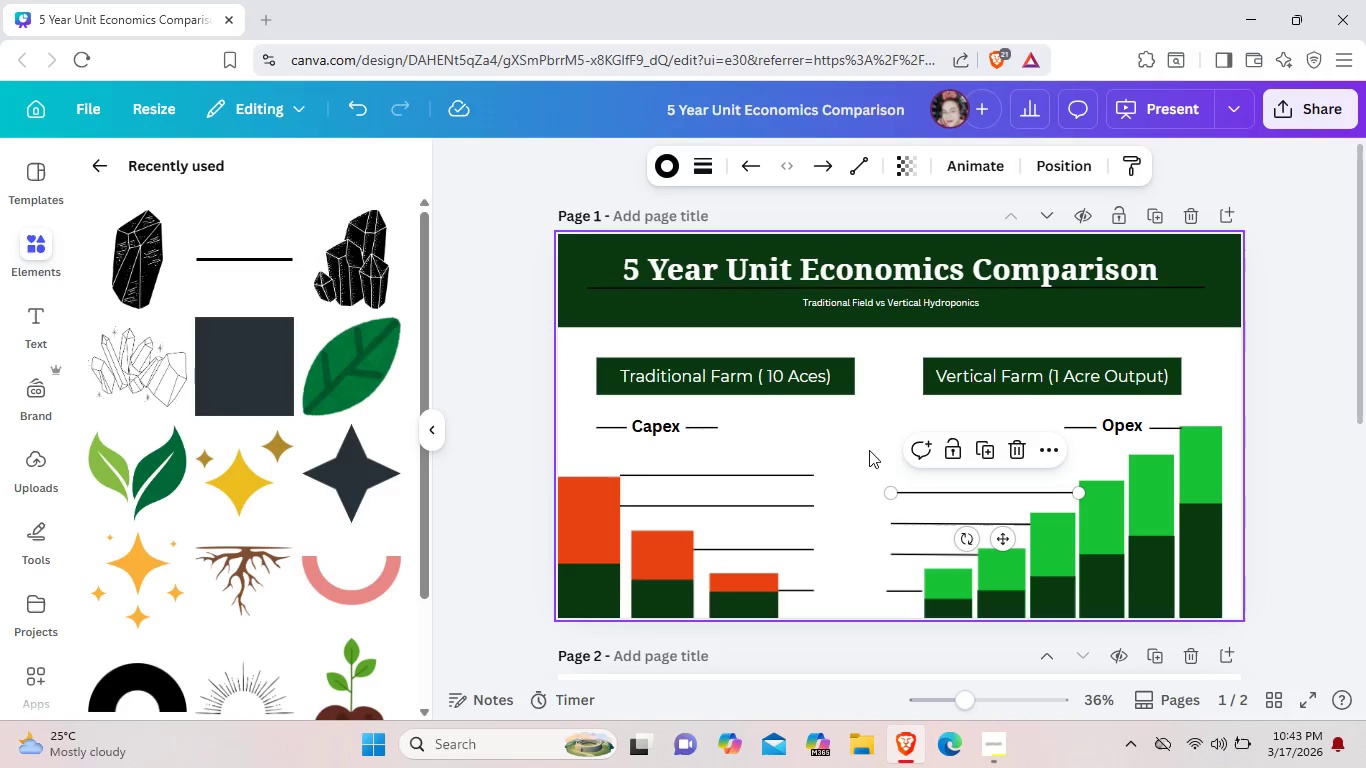 
left_click([857, 445])
 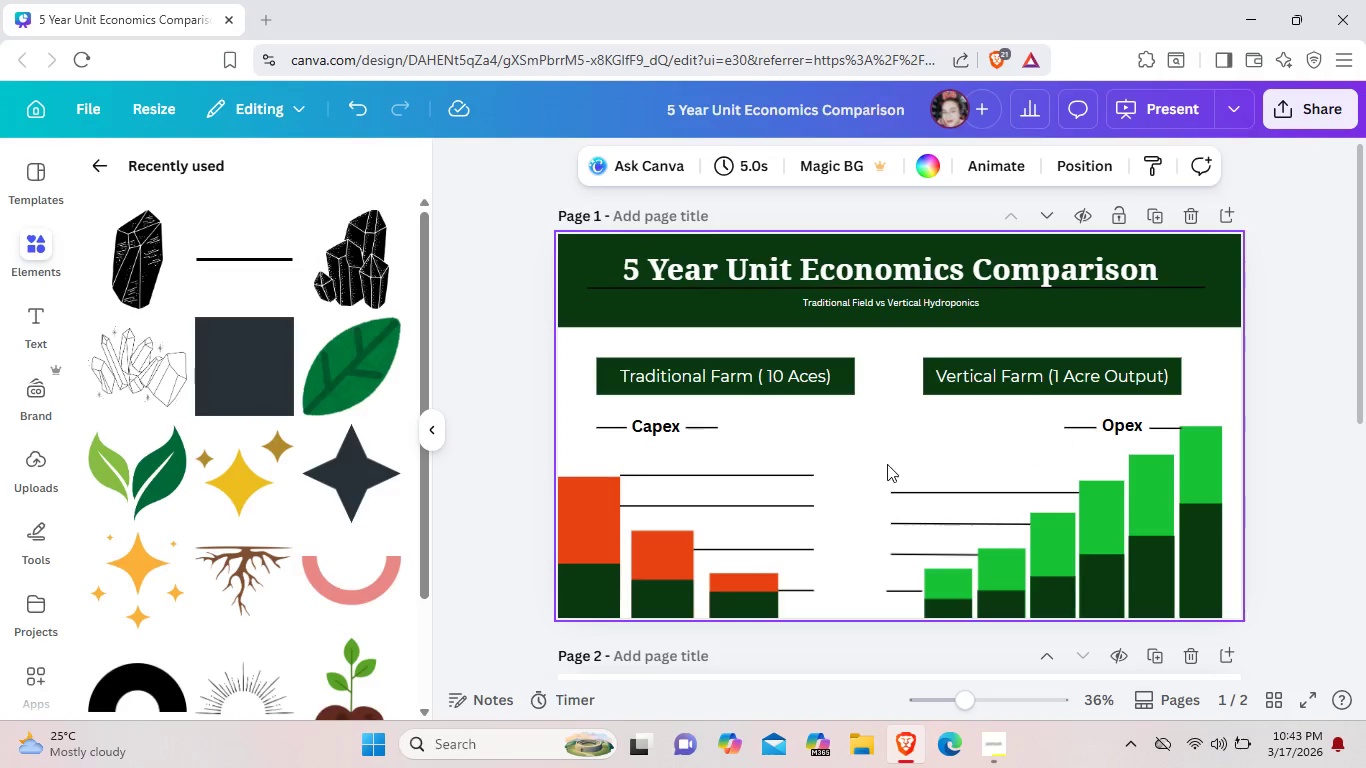 
key(Control+V)
 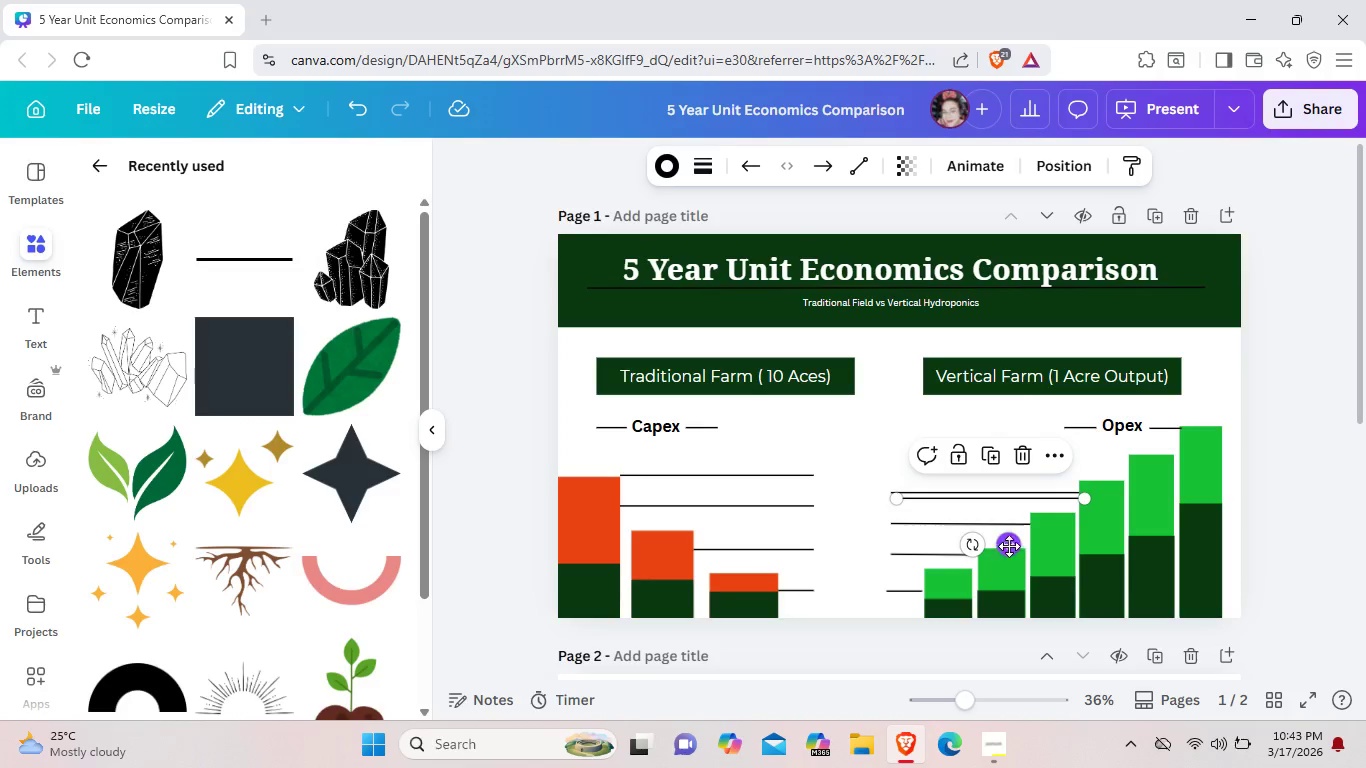 
left_click_drag(start_coordinate=[1007, 549], to_coordinate=[1052, 517])
 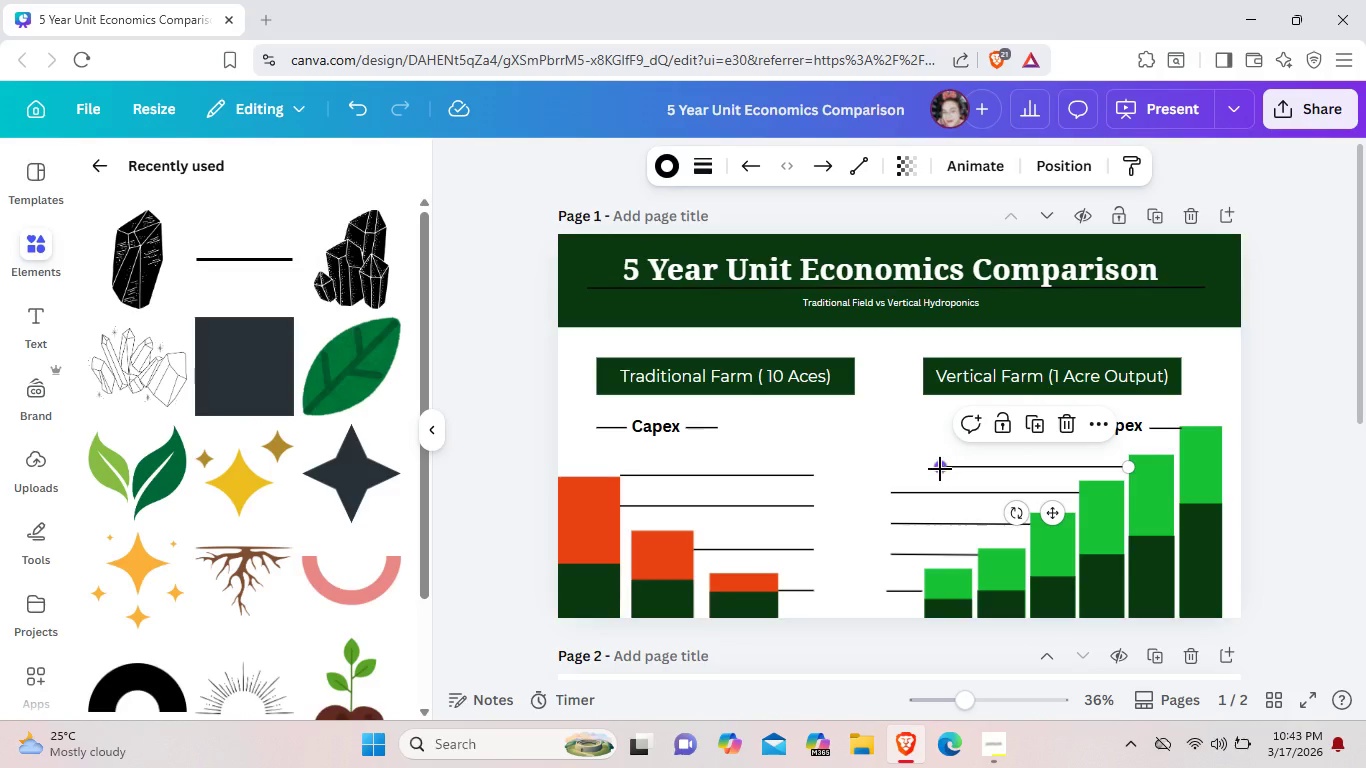 
left_click_drag(start_coordinate=[943, 469], to_coordinate=[897, 467])
 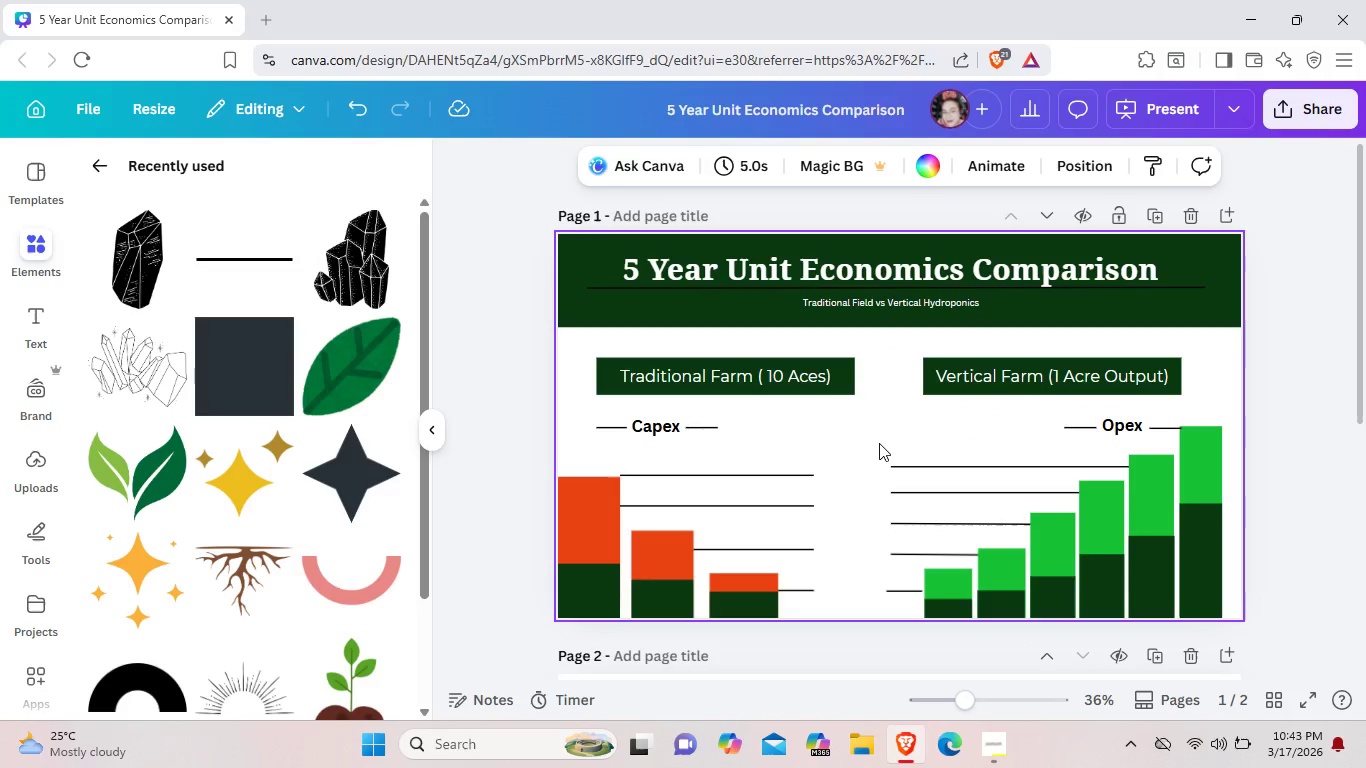 
left_click([879, 443])
 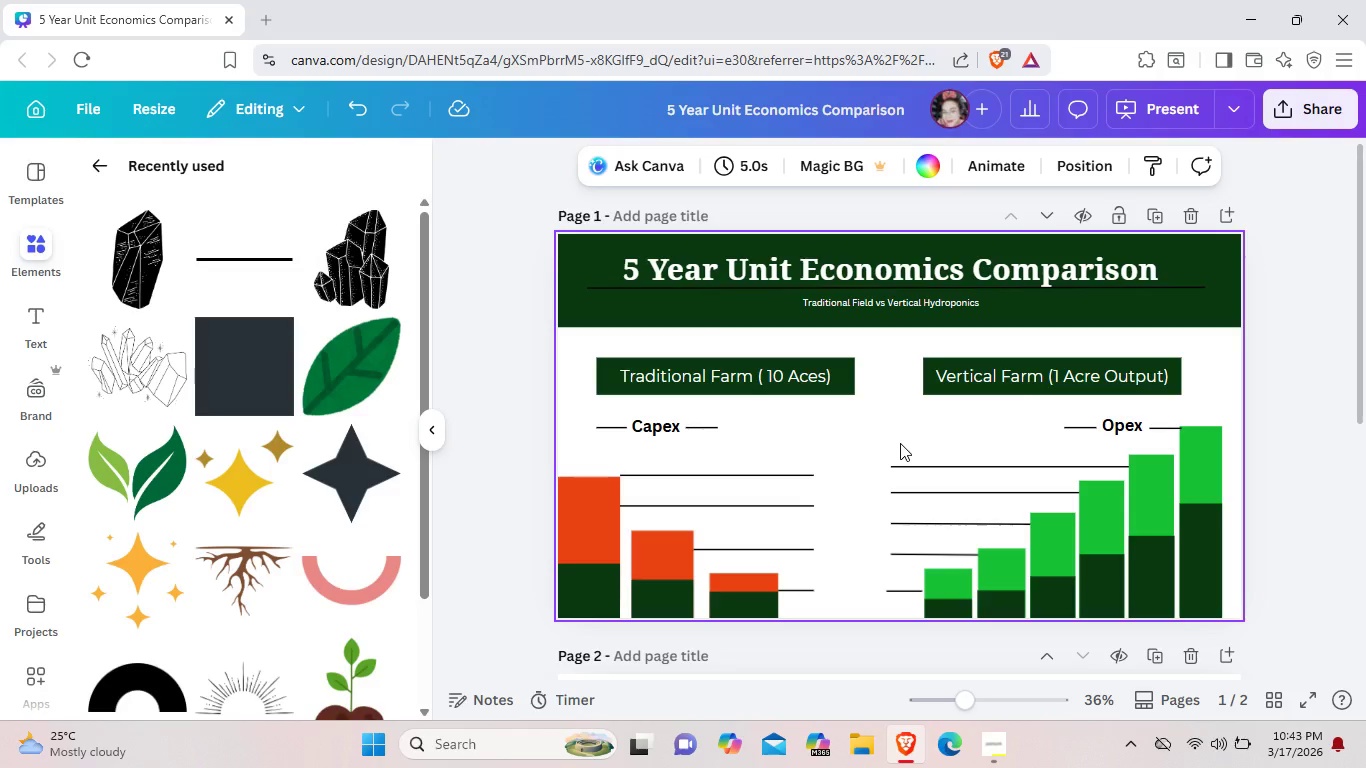 
wait(11.78)
 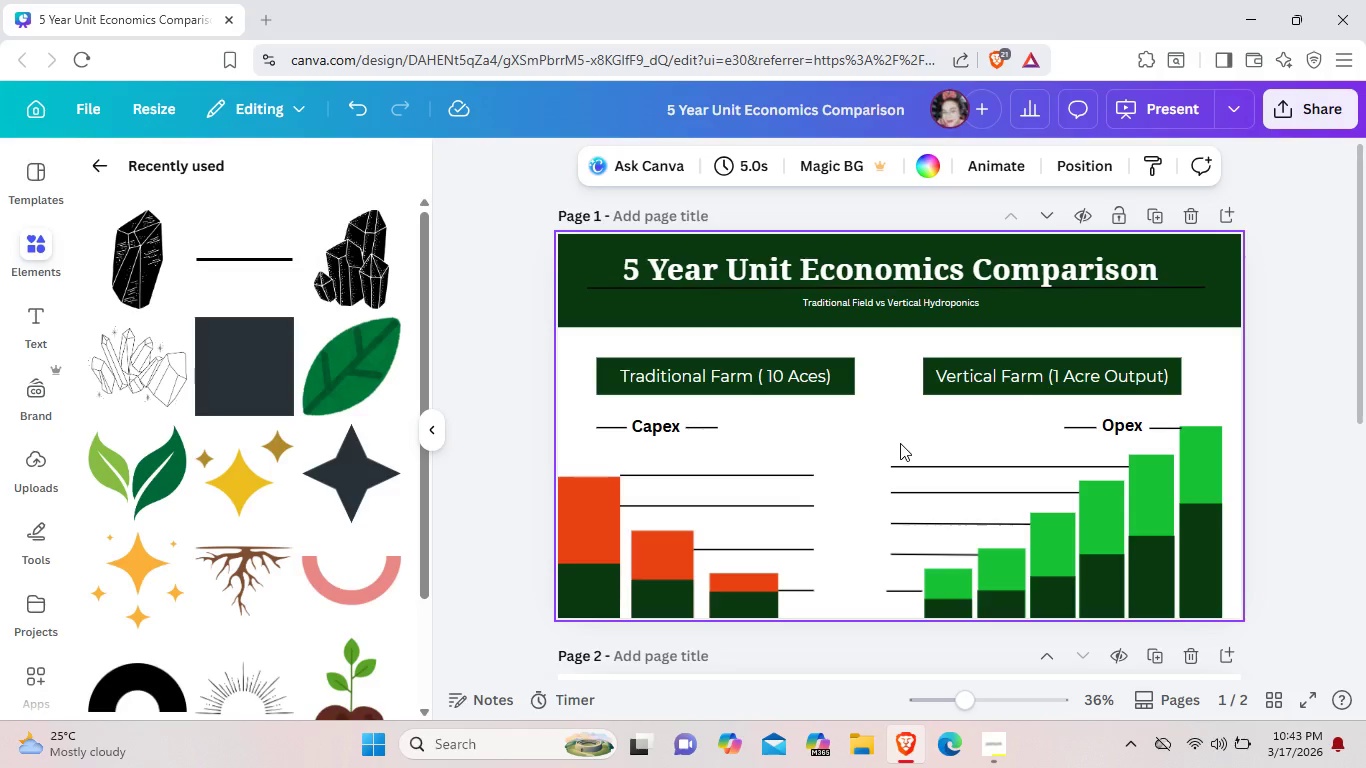 
left_click_drag(start_coordinate=[1075, 429], to_coordinate=[1048, 423])
 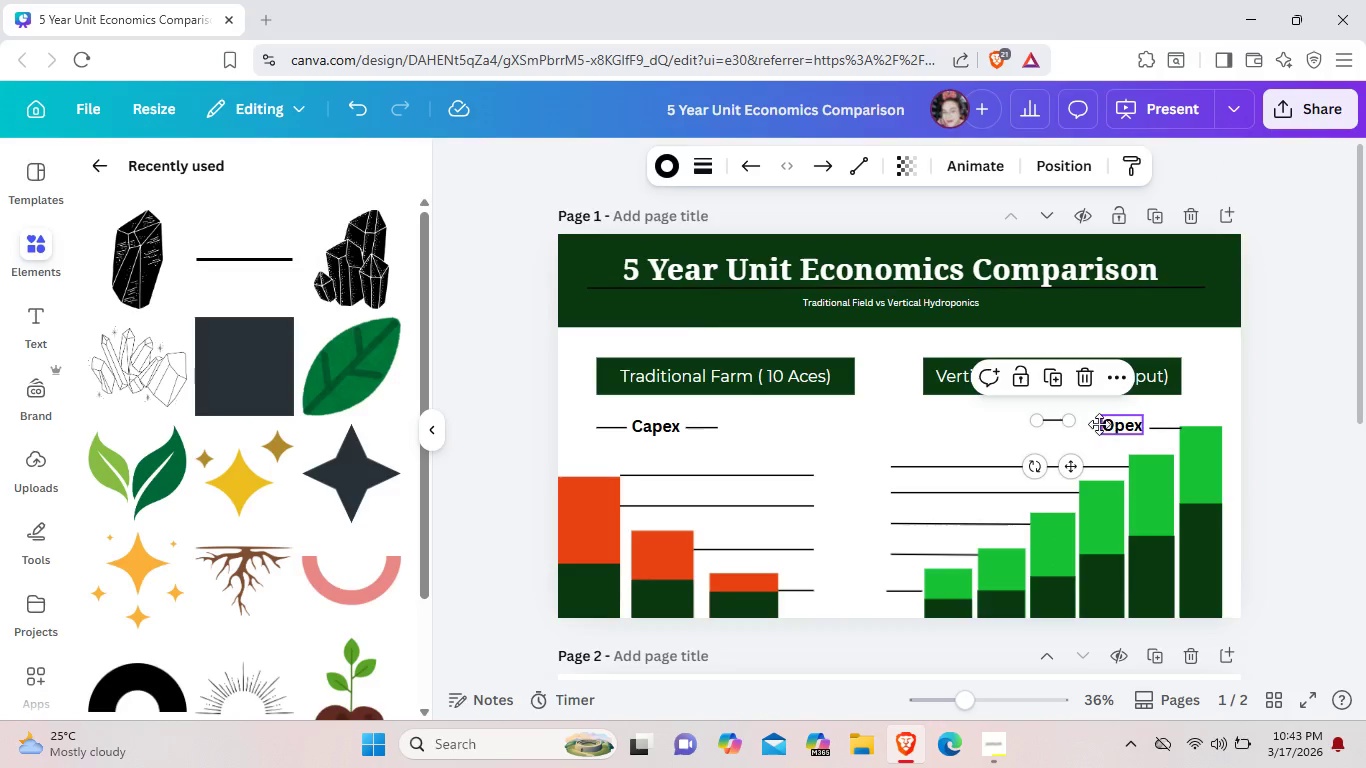 
left_click_drag(start_coordinate=[1122, 429], to_coordinate=[1096, 424])
 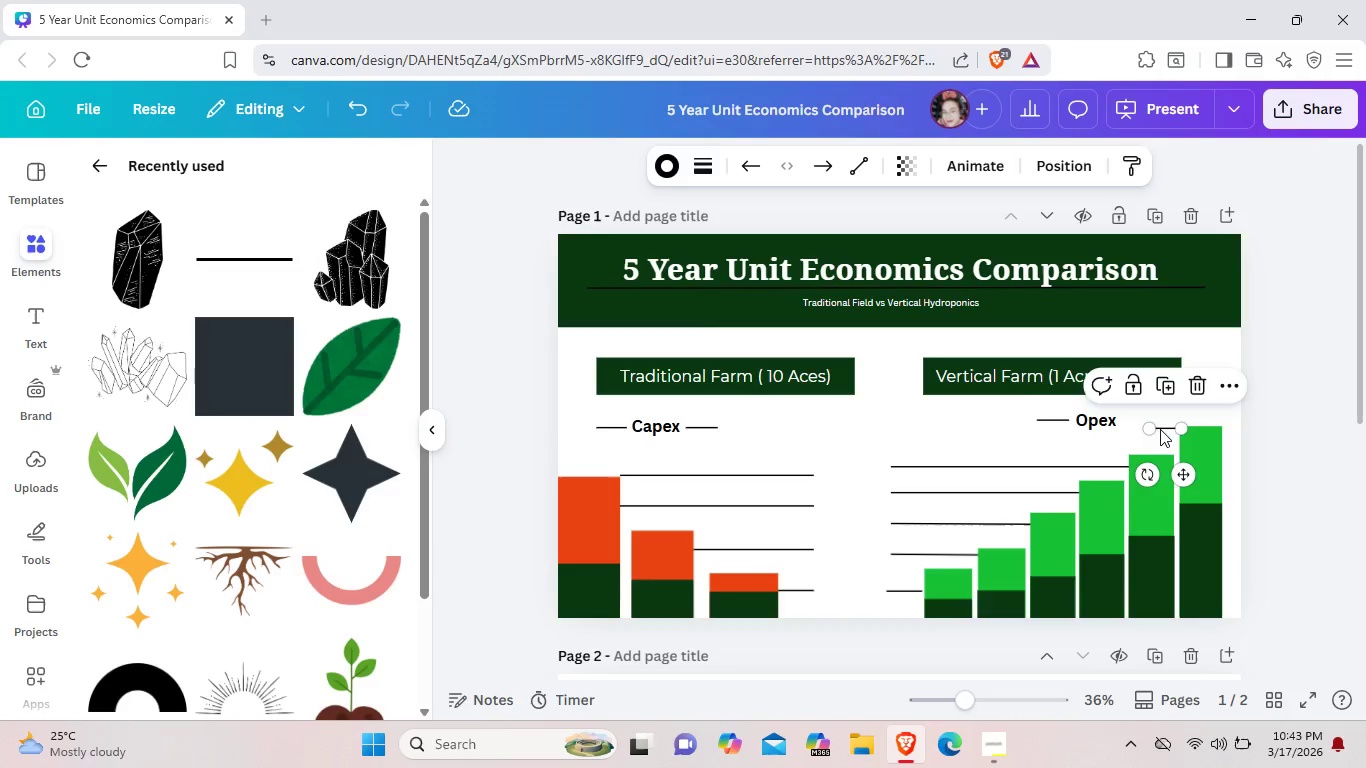 
left_click_drag(start_coordinate=[1163, 429], to_coordinate=[1132, 423])
 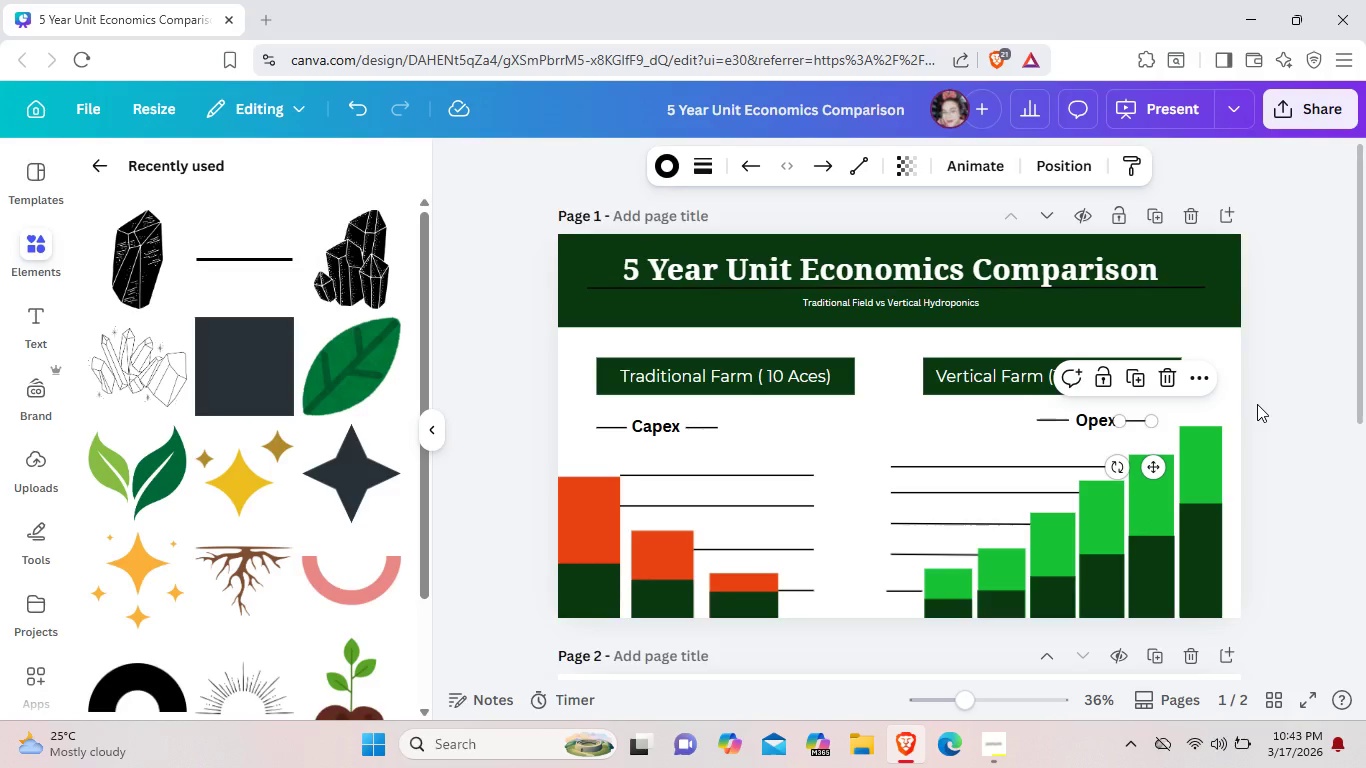 
left_click([1257, 404])
 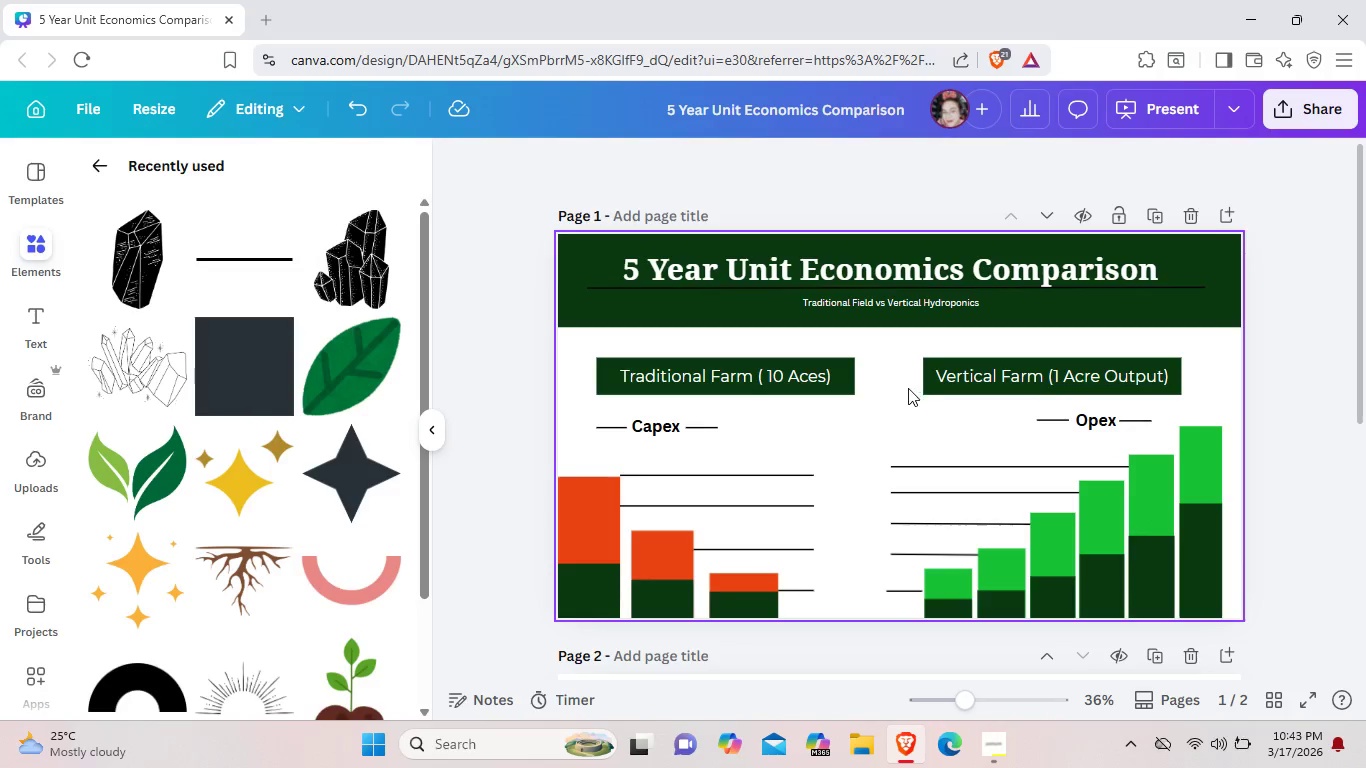 
left_click_drag(start_coordinate=[908, 388], to_coordinate=[1182, 338])
 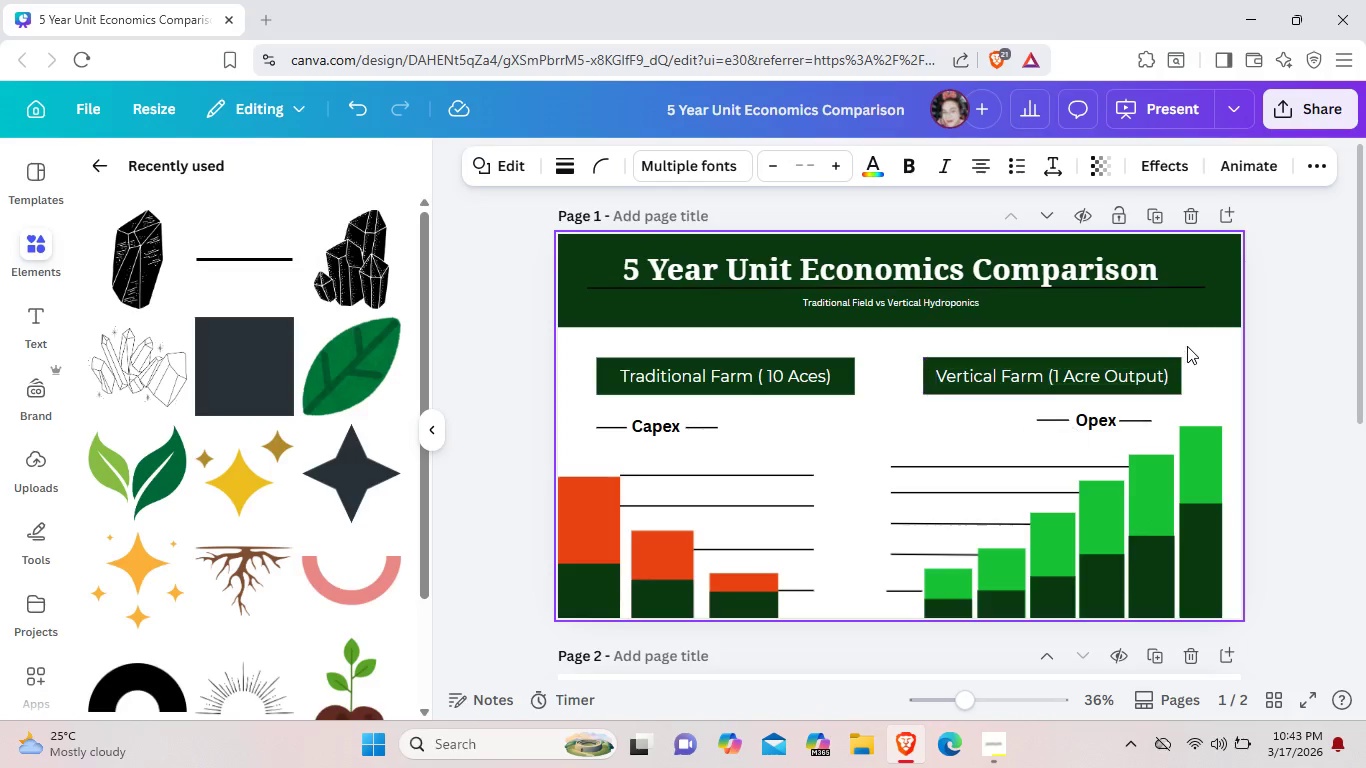 
key(ArrowUp)
 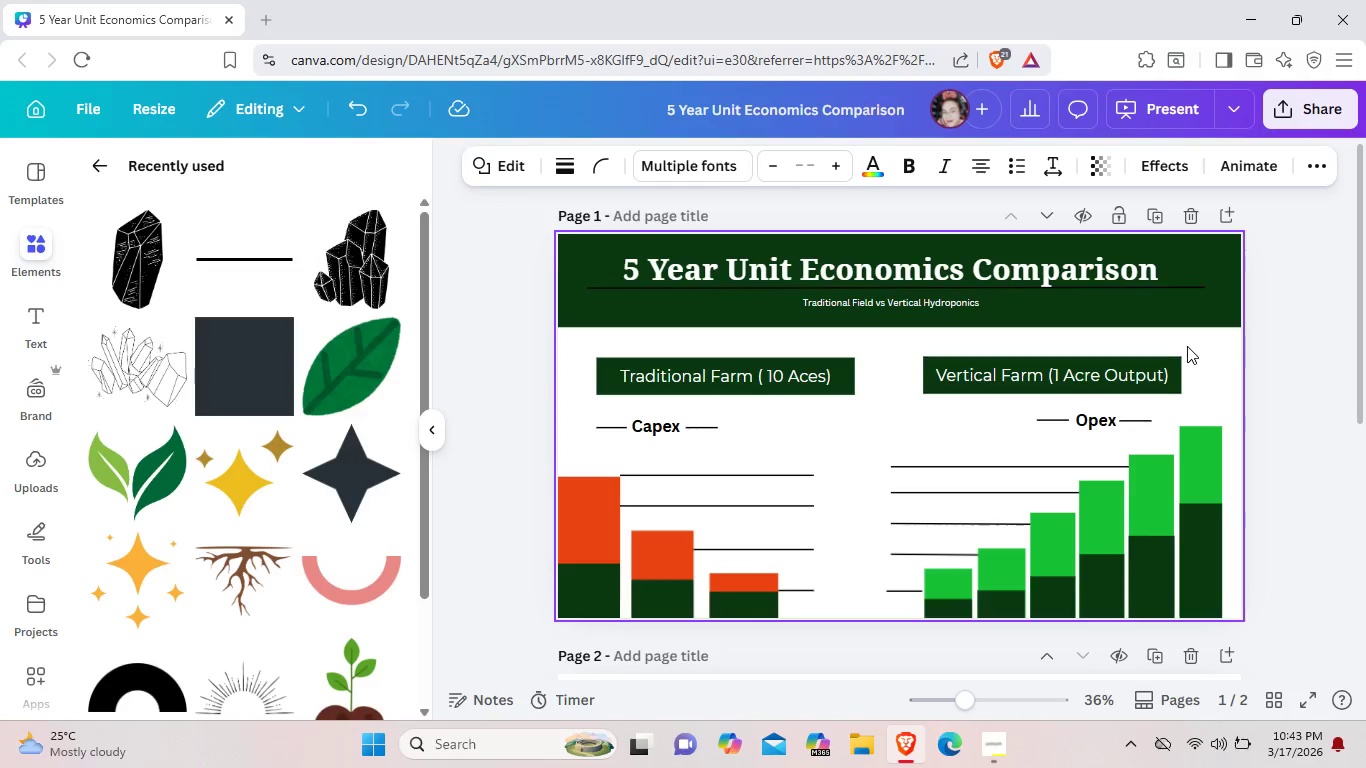 
key(ArrowUp)
 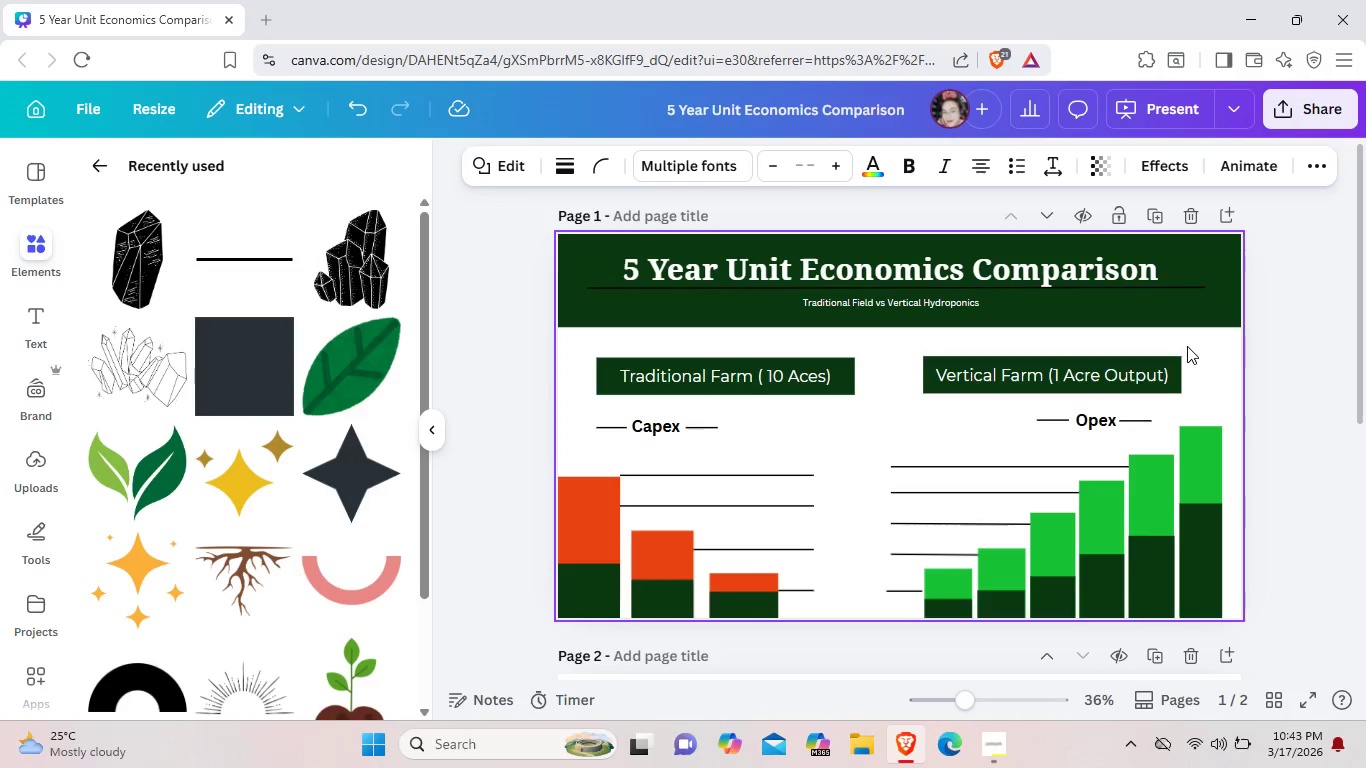 
key(ArrowUp)
 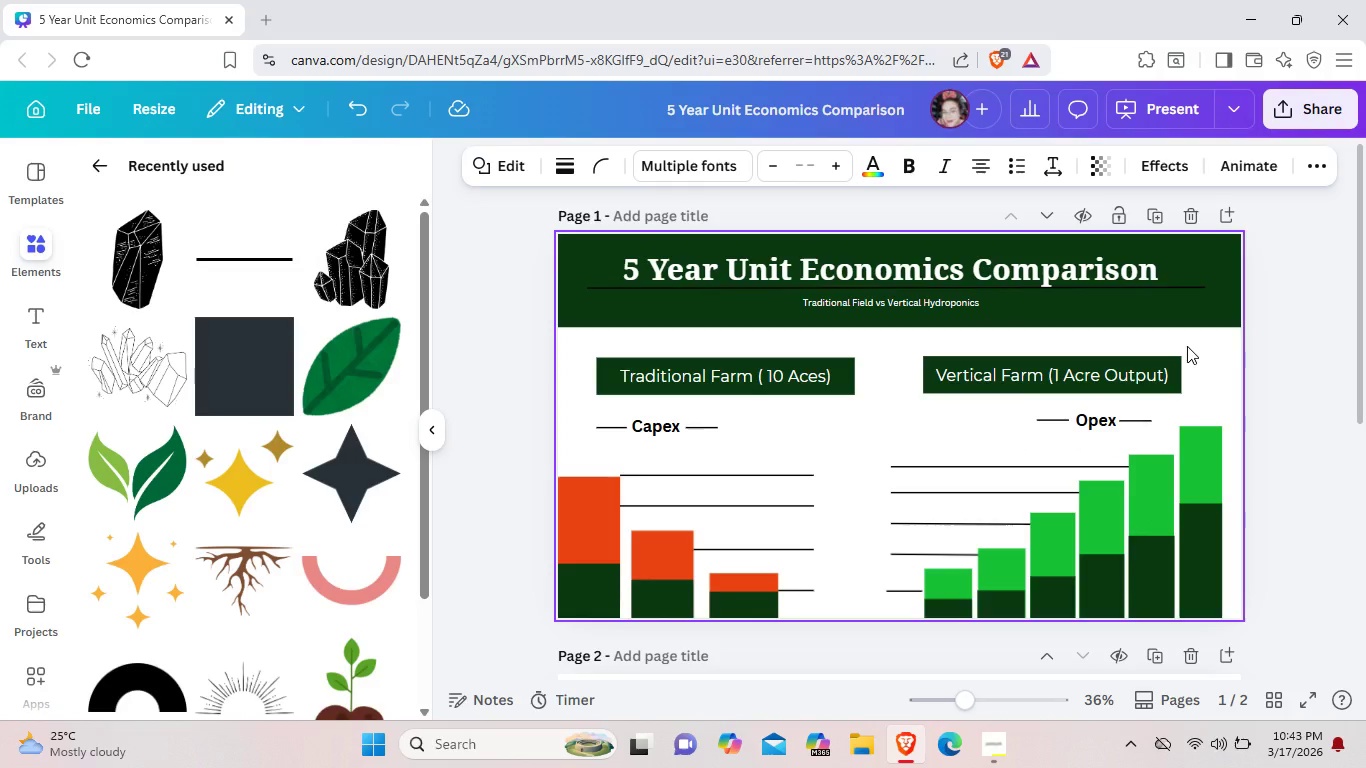 
key(ArrowUp)
 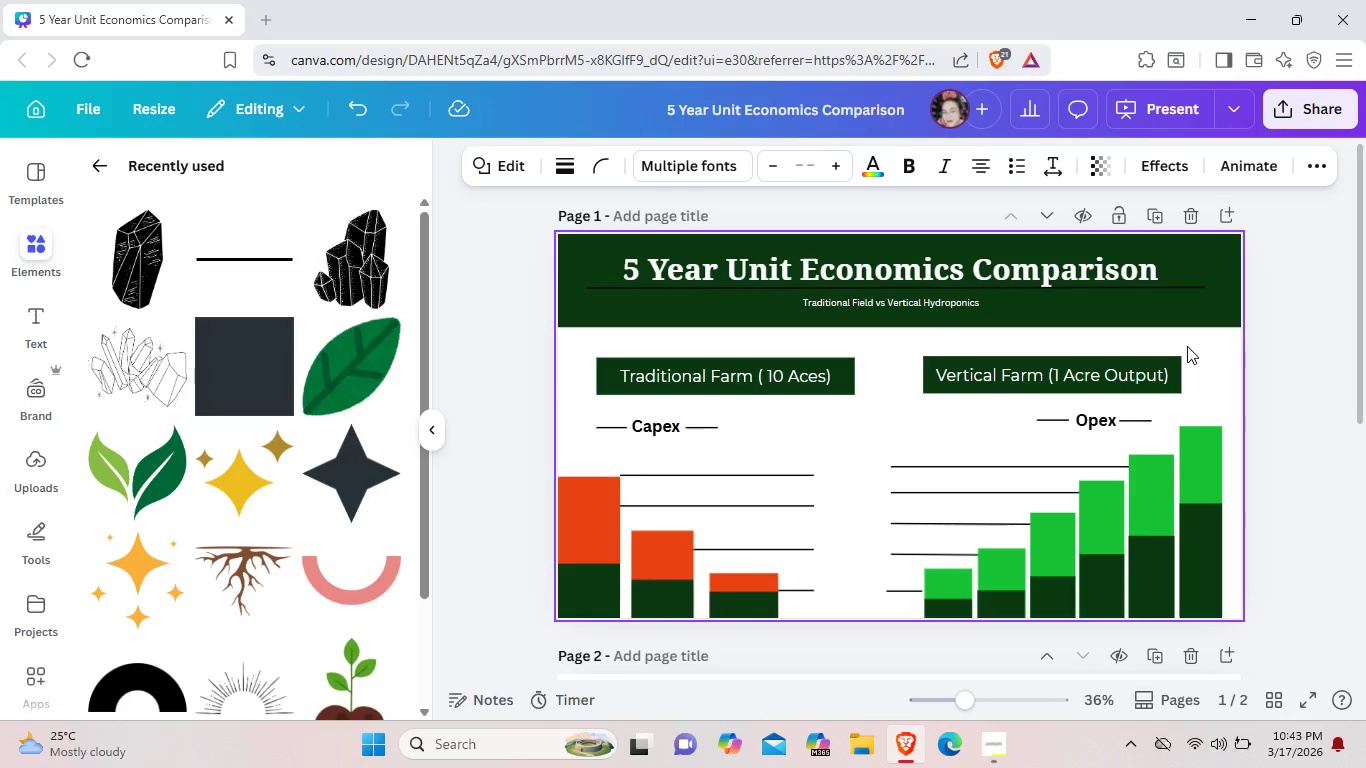 
key(ArrowUp)
 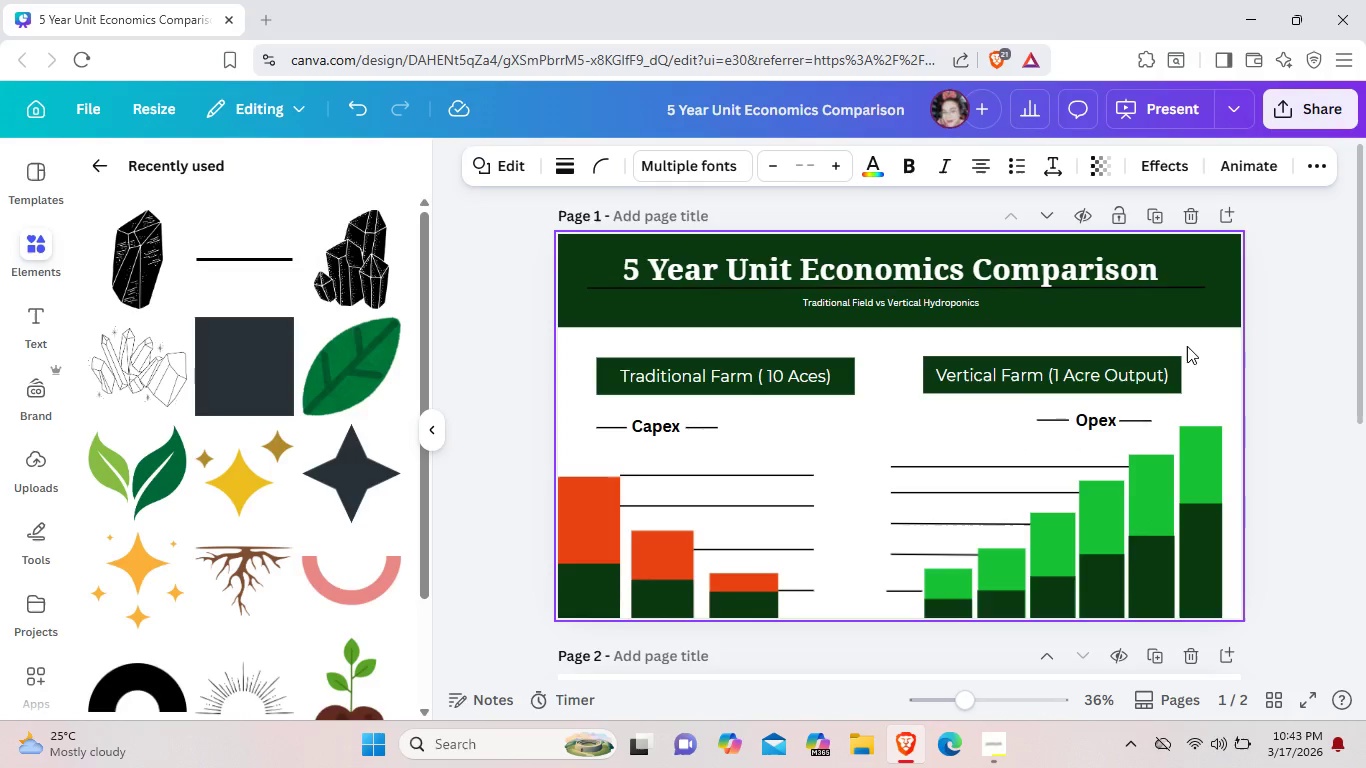 
key(ArrowUp)
 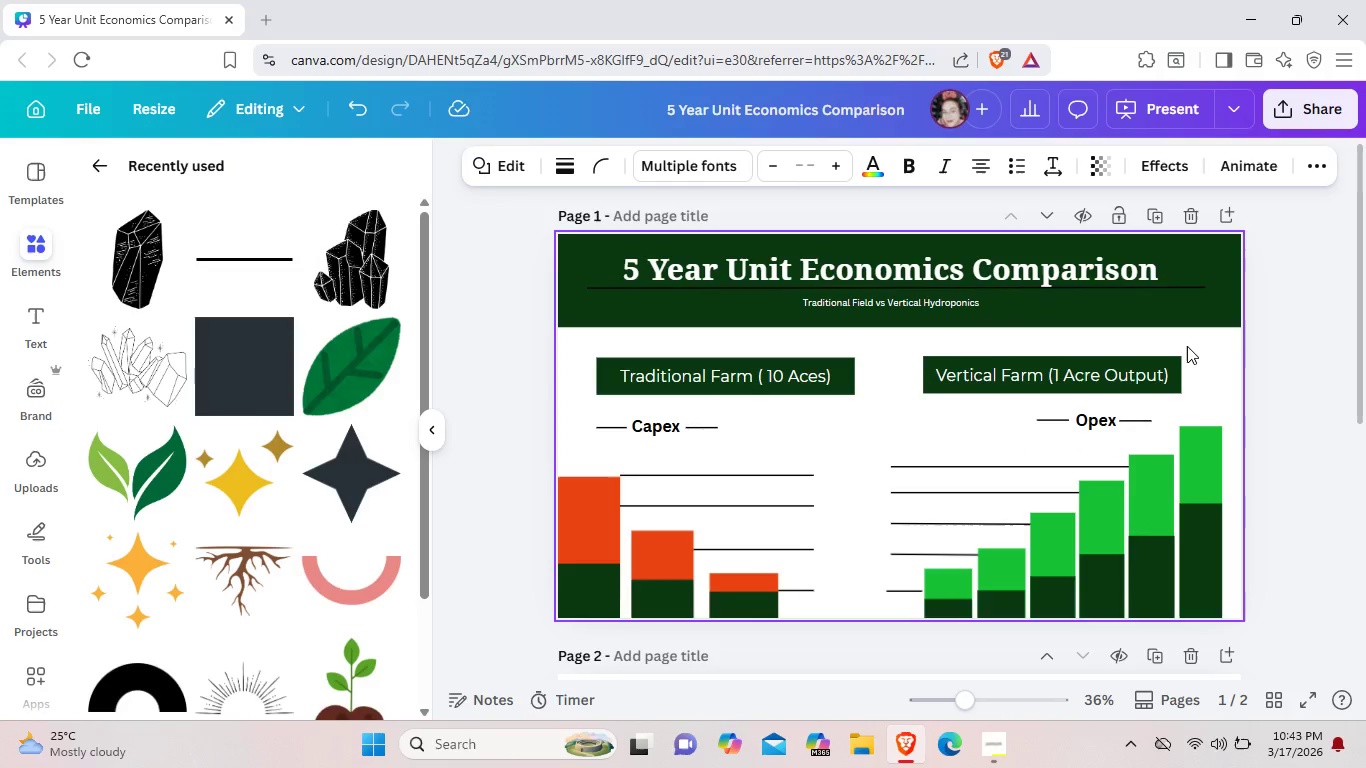 
key(ArrowUp)
 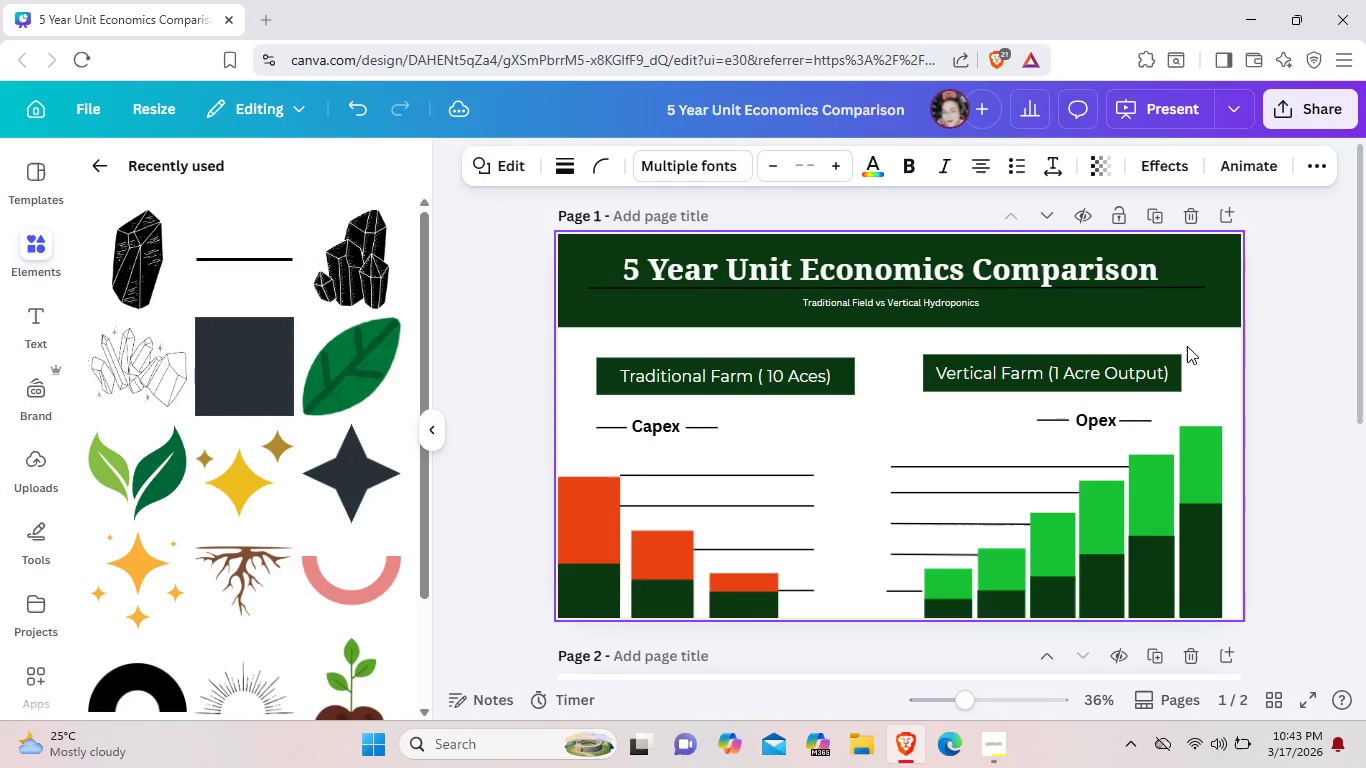 
key(ArrowUp)
 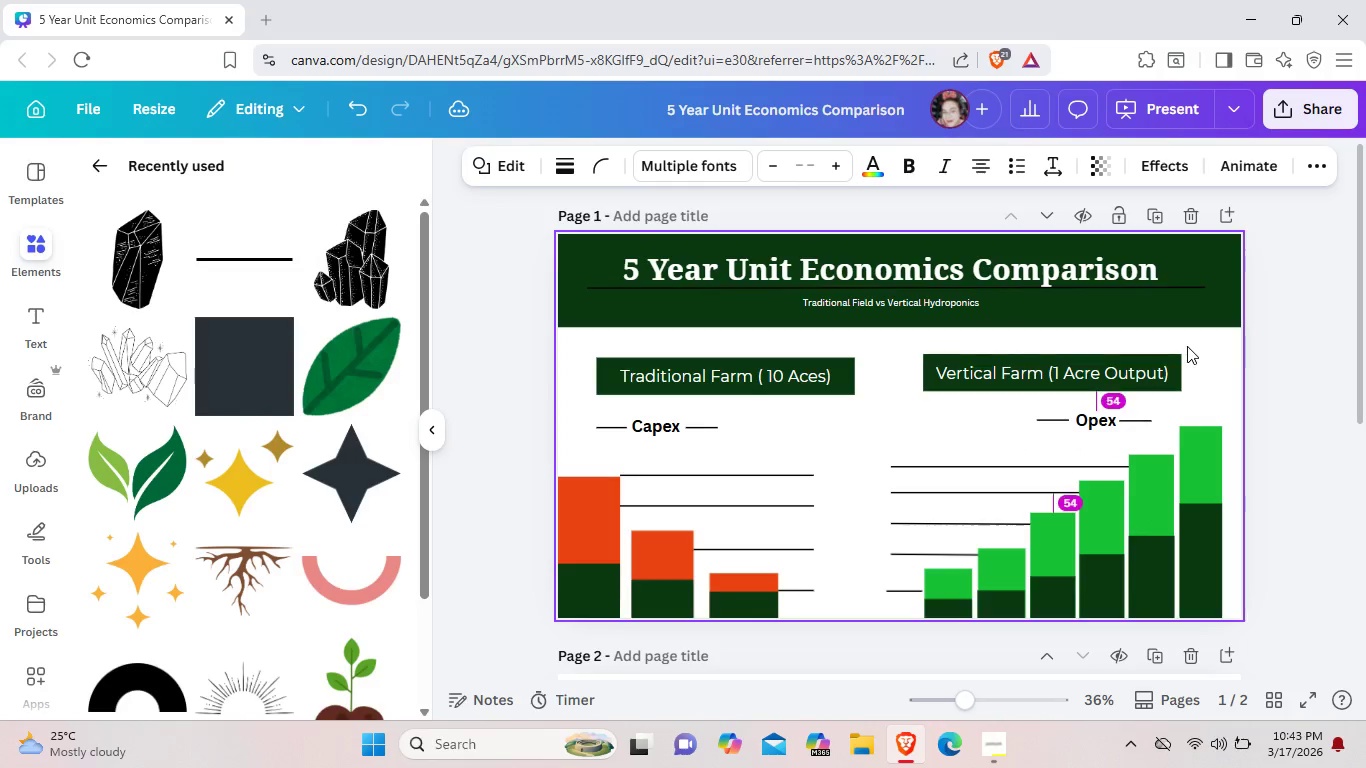 
key(ArrowUp)
 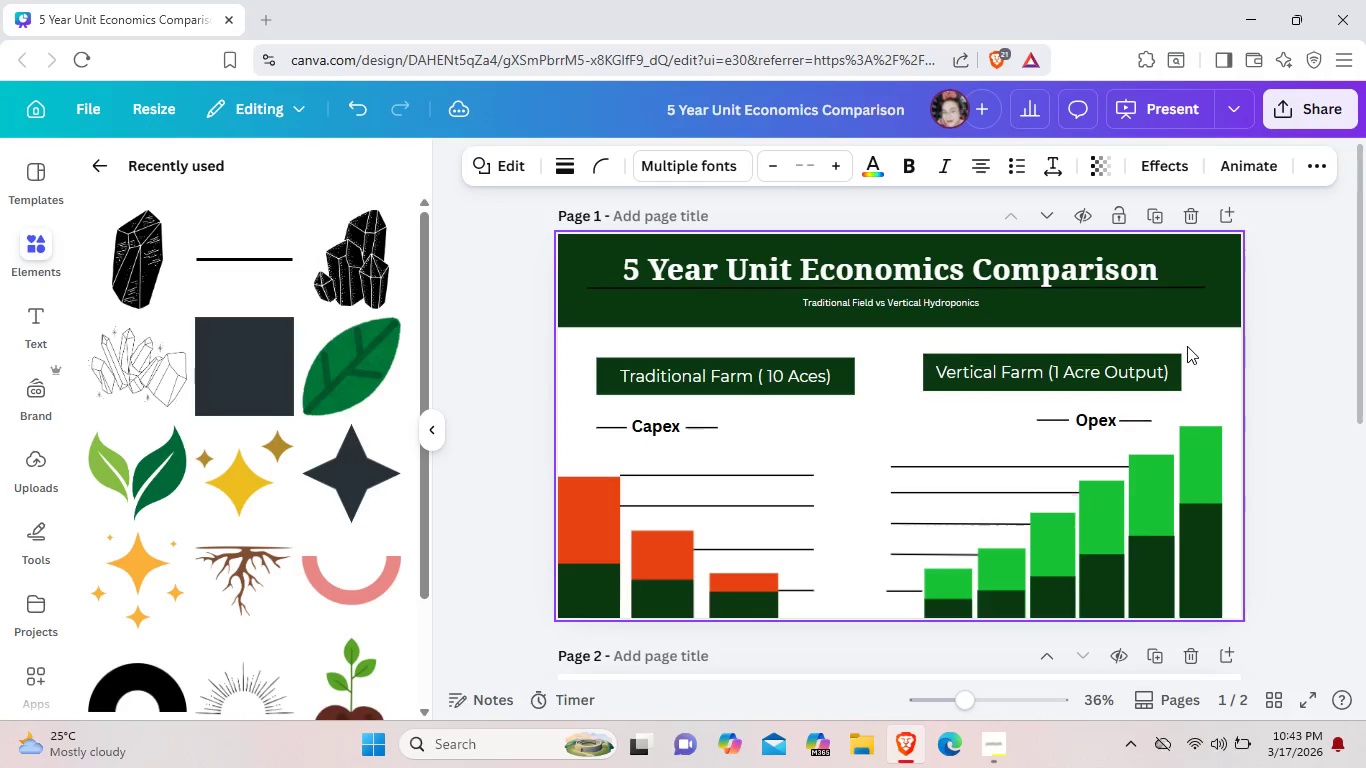 
key(ArrowUp)
 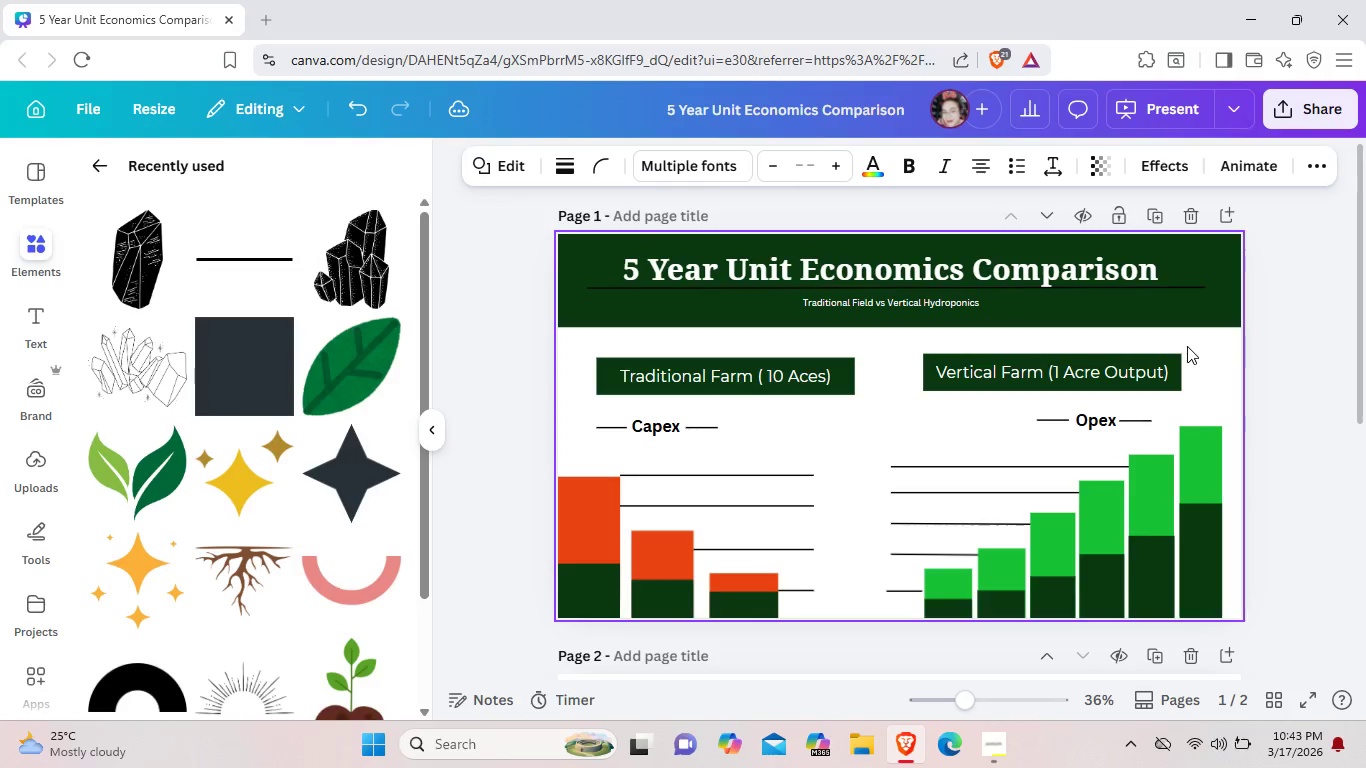 
key(ArrowUp)
 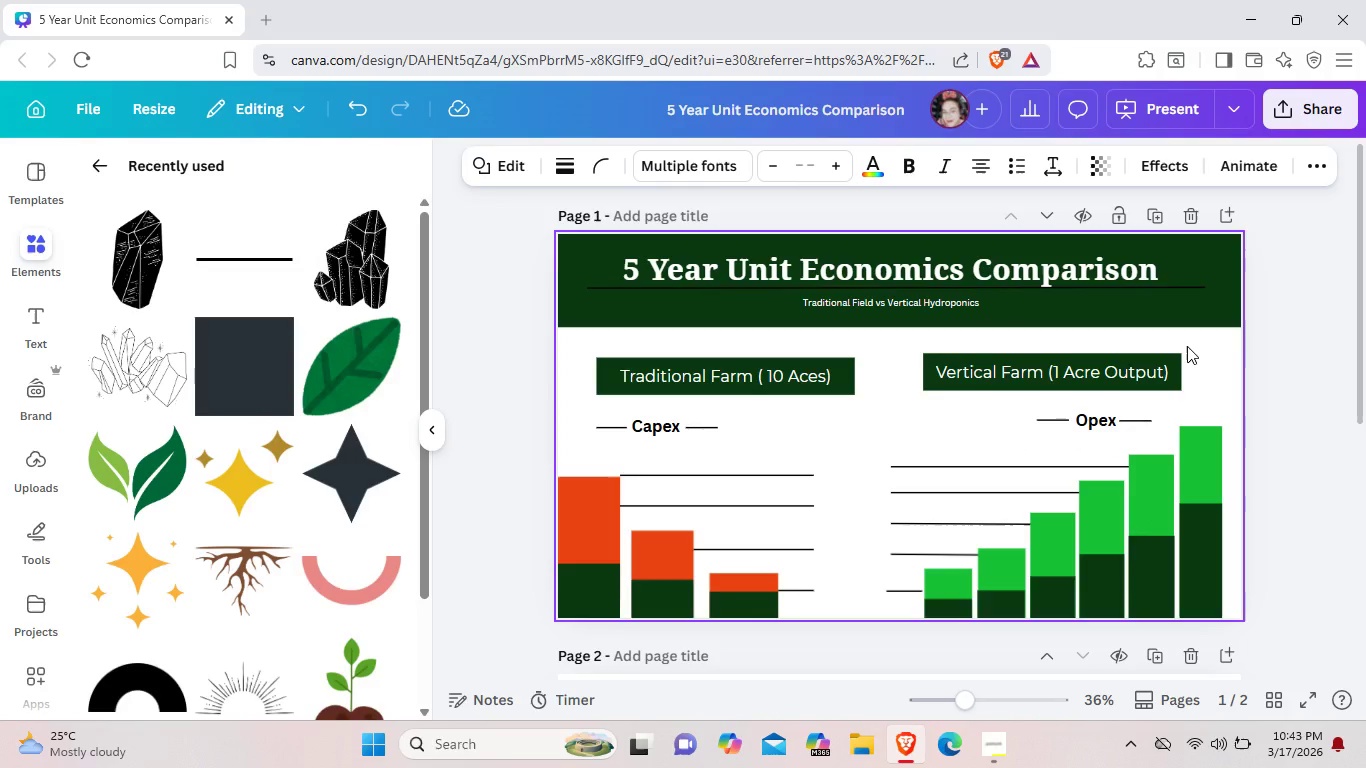 
key(ArrowUp)
 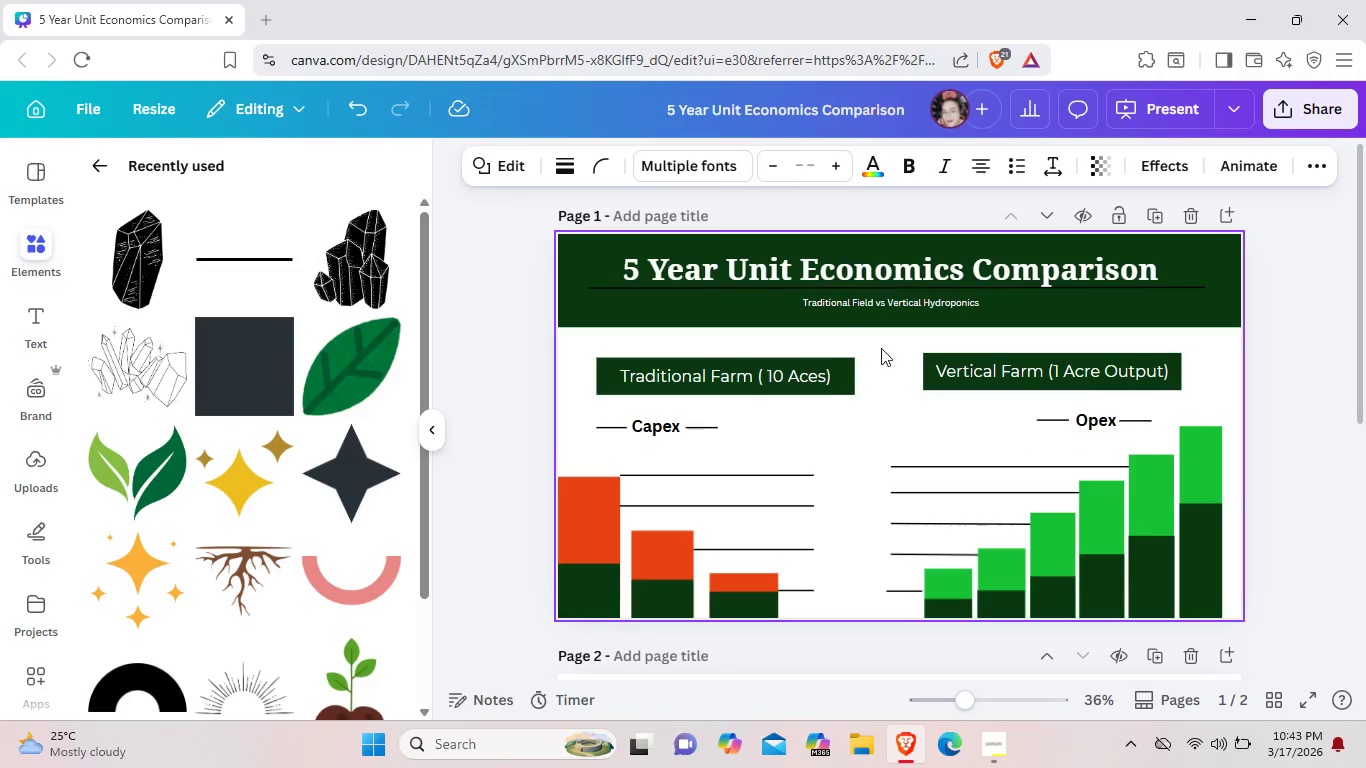 
key(ArrowUp)
 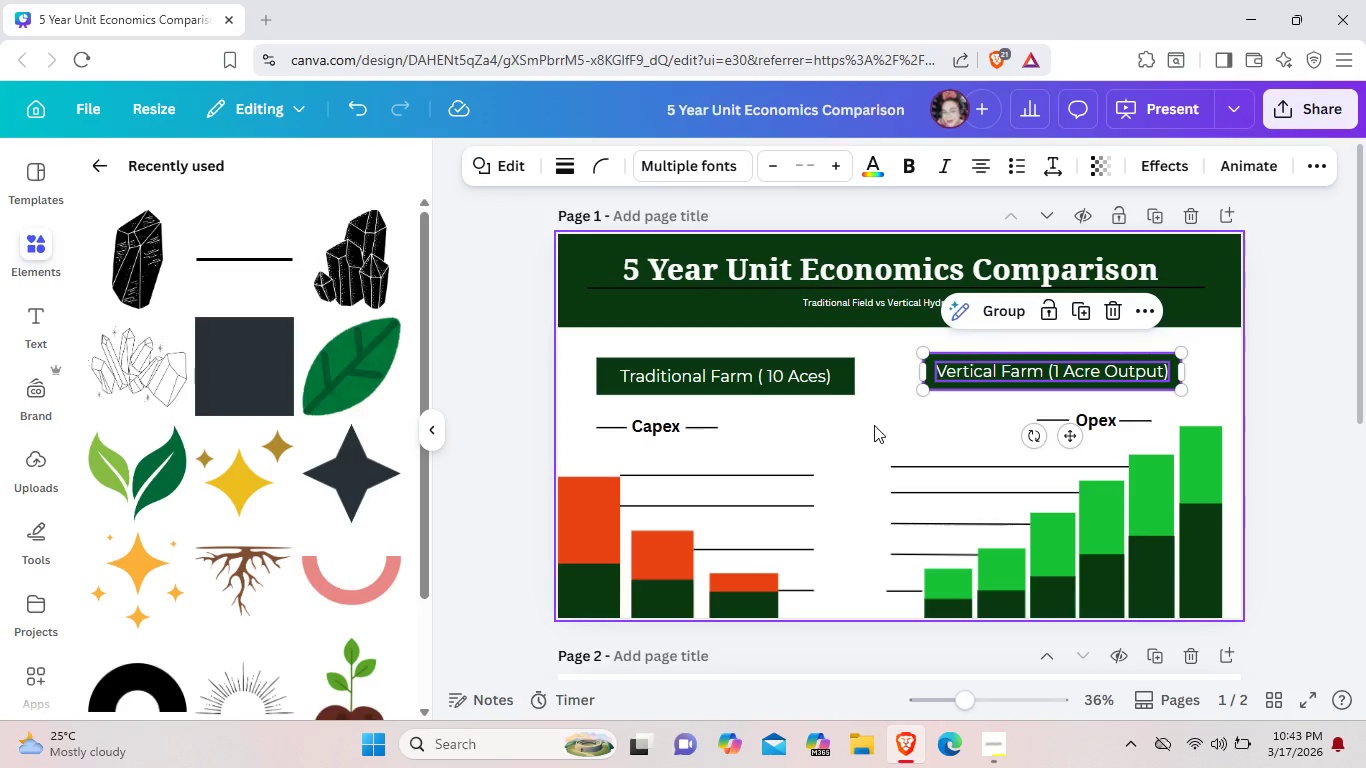 
left_click_drag(start_coordinate=[874, 425], to_coordinate=[716, 340])
 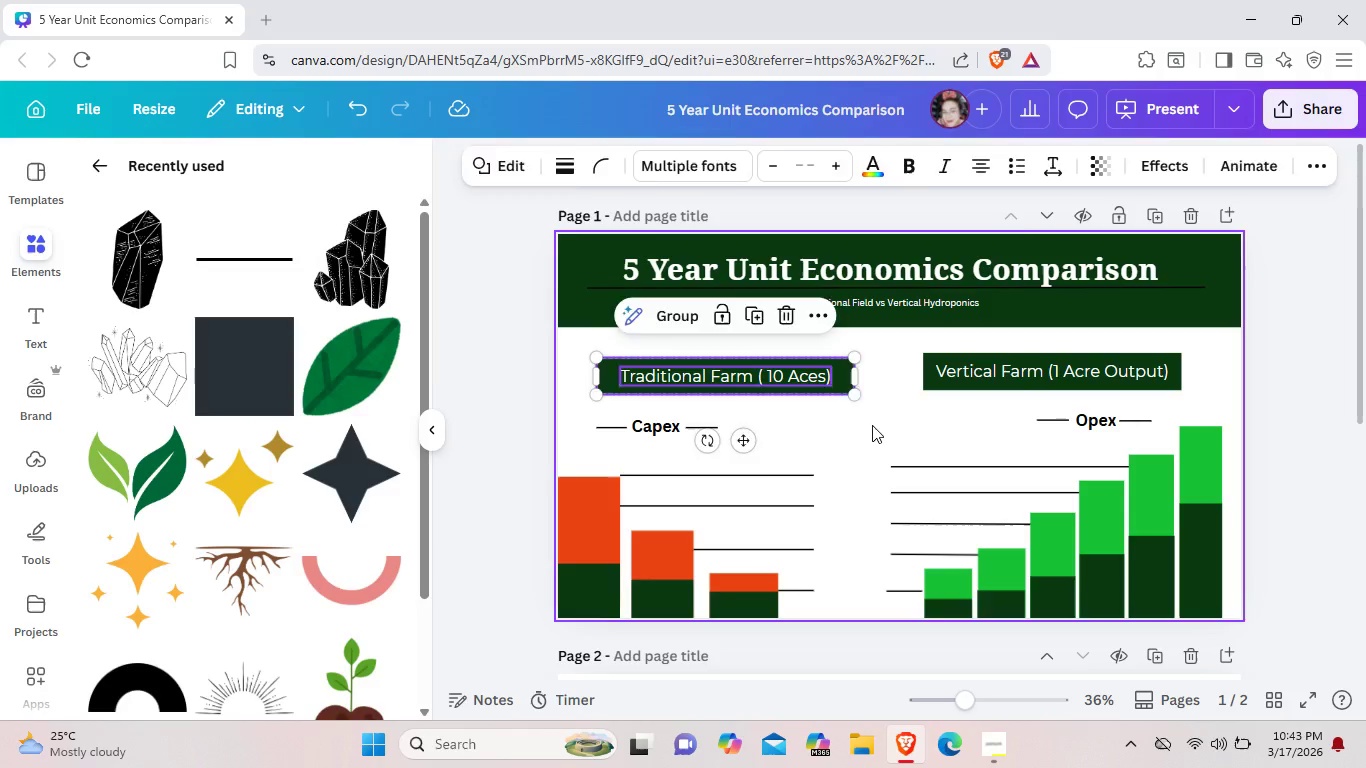 
left_click([872, 425])
 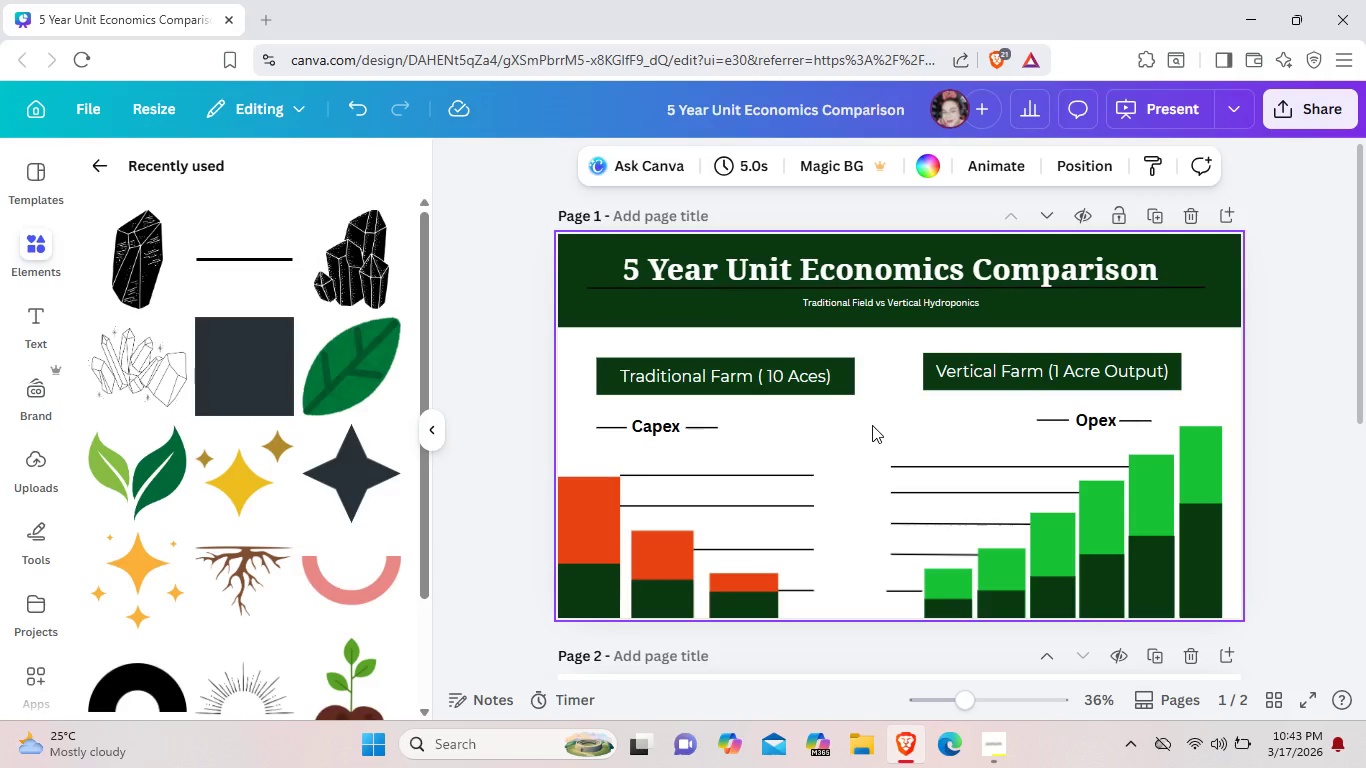 
key(ArrowUp)
 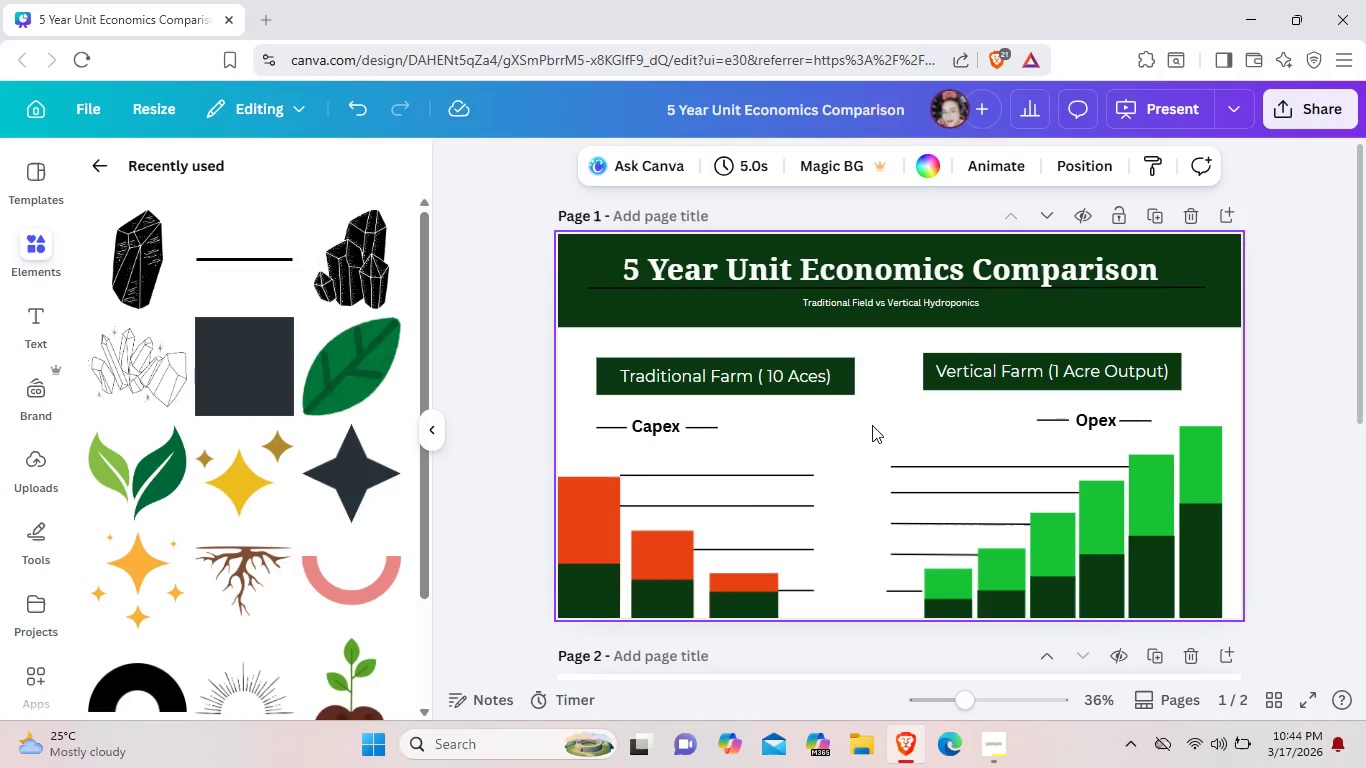 
key(ArrowUp)
 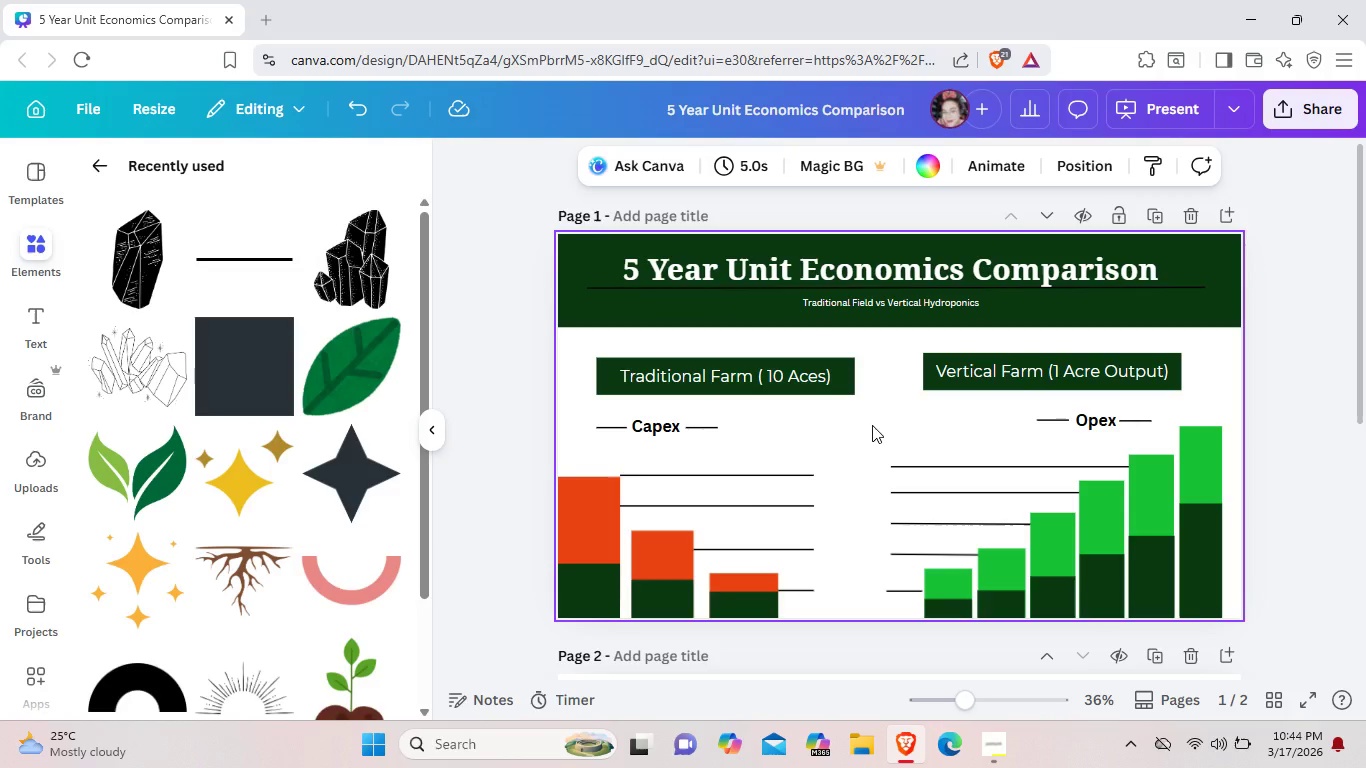 
key(ArrowUp)
 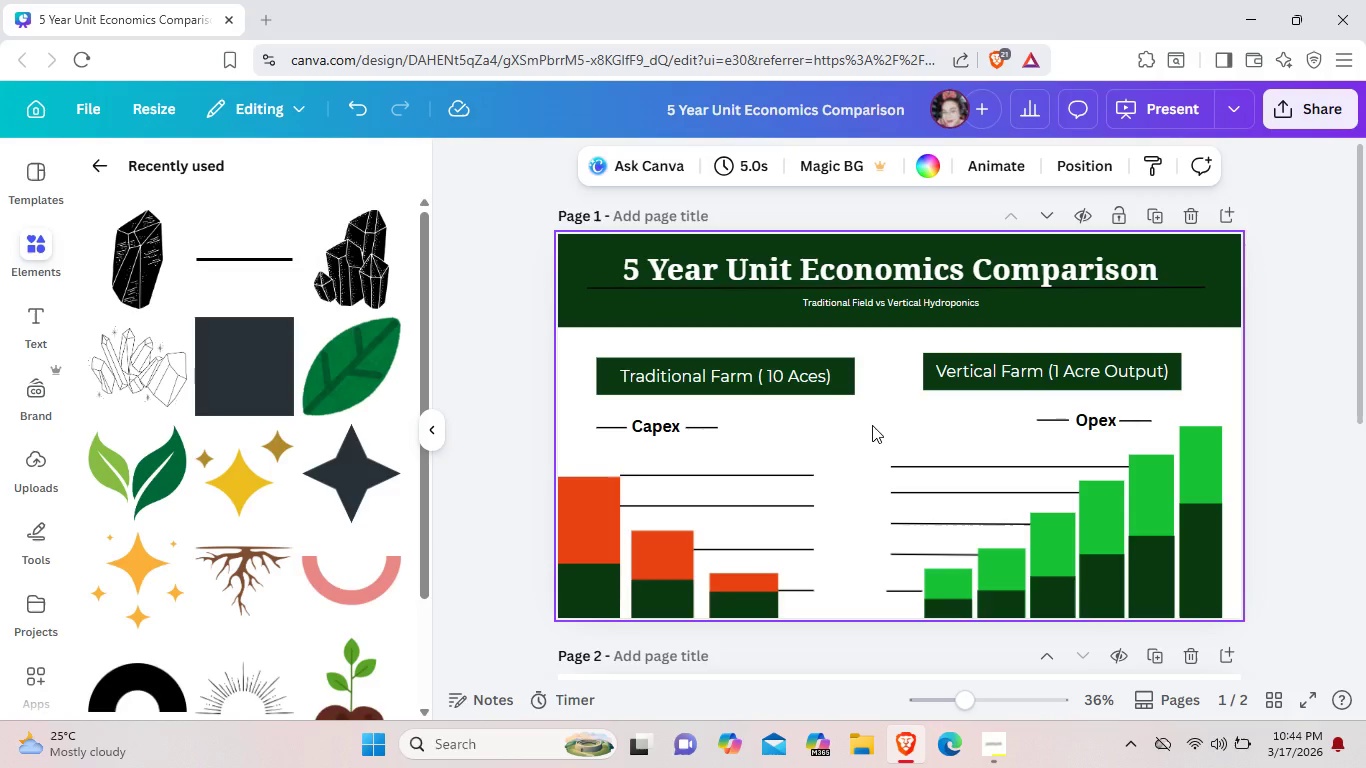 
key(ArrowUp)
 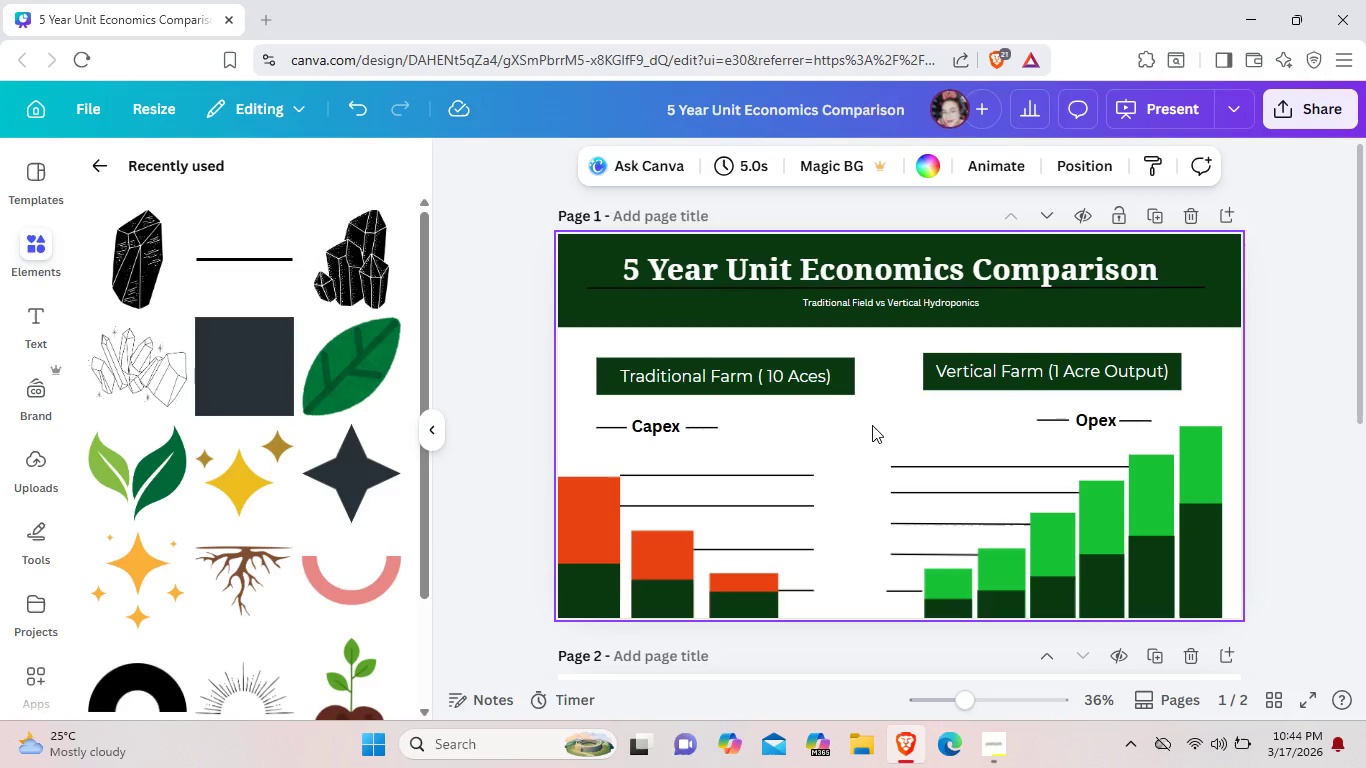 
key(ArrowUp)
 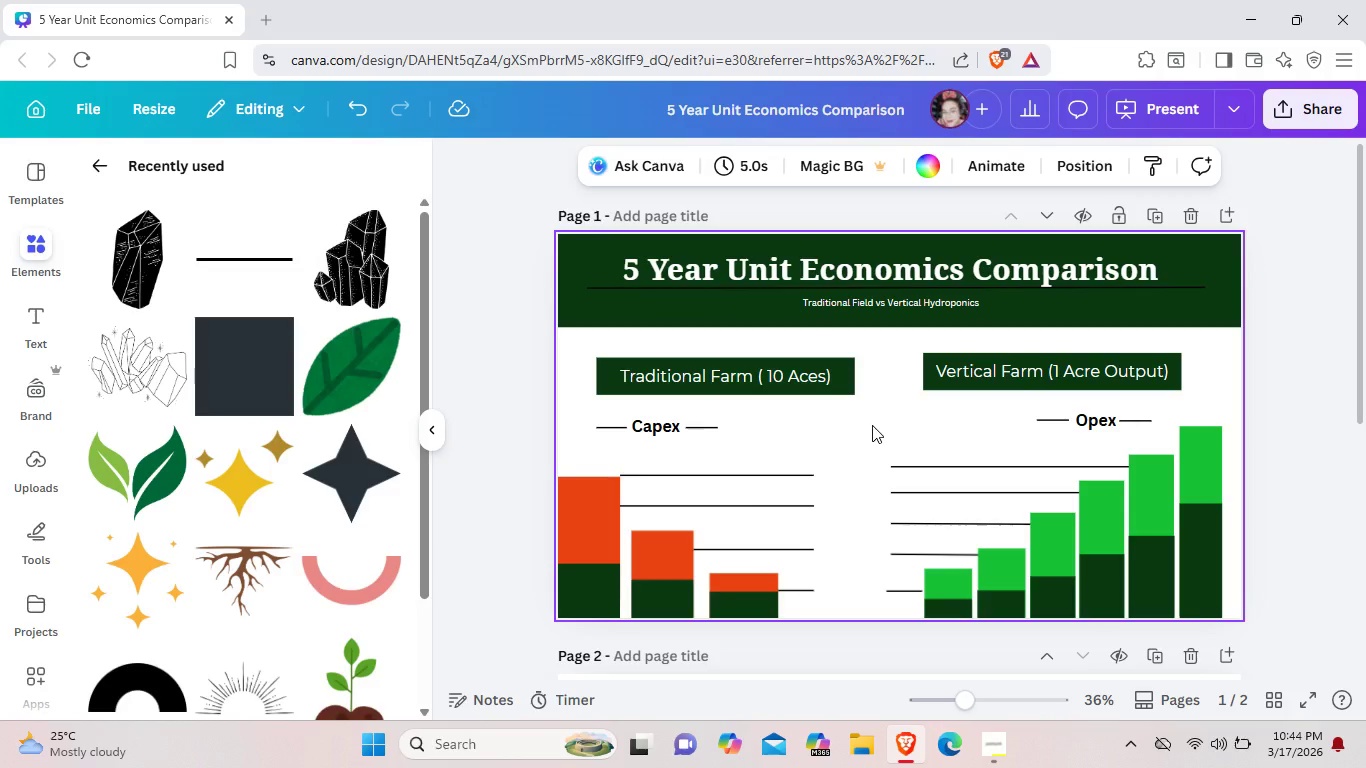 
key(ArrowUp)
 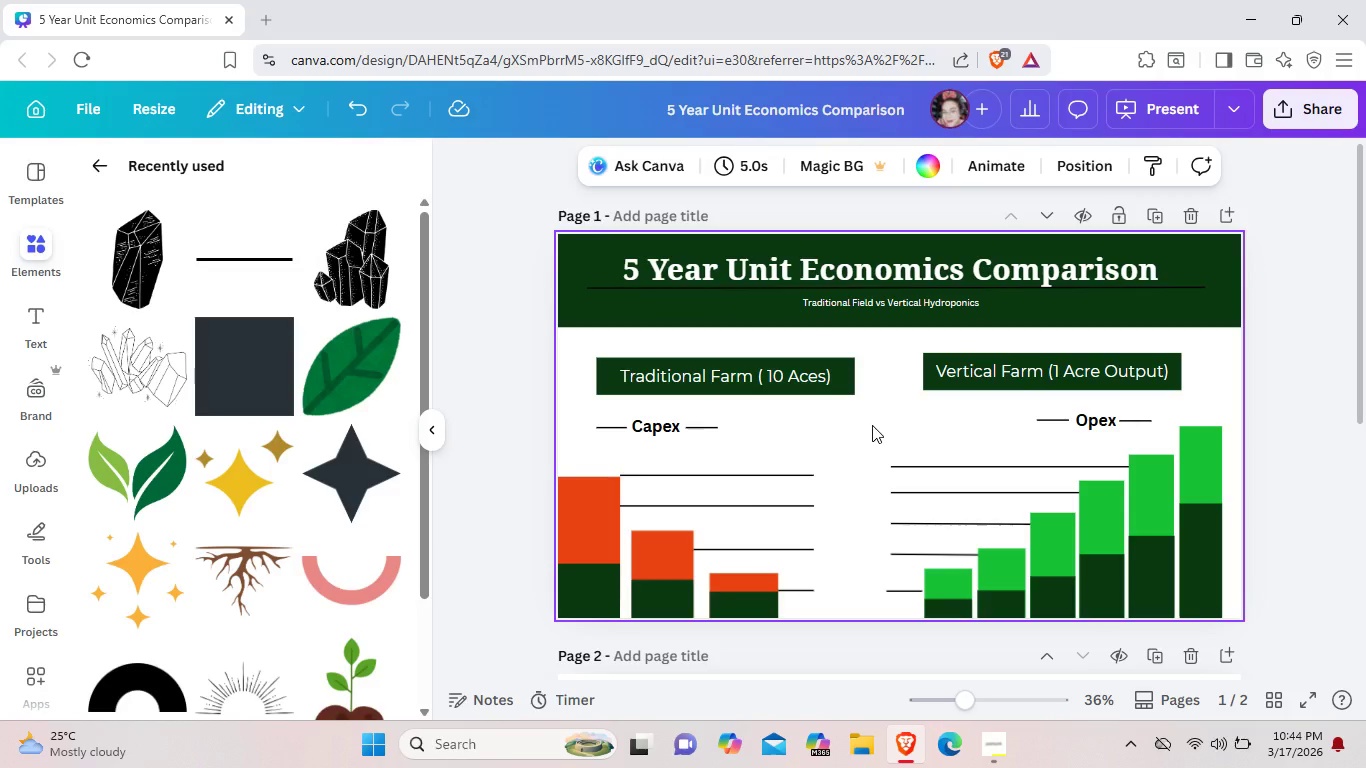 
key(ArrowUp)
 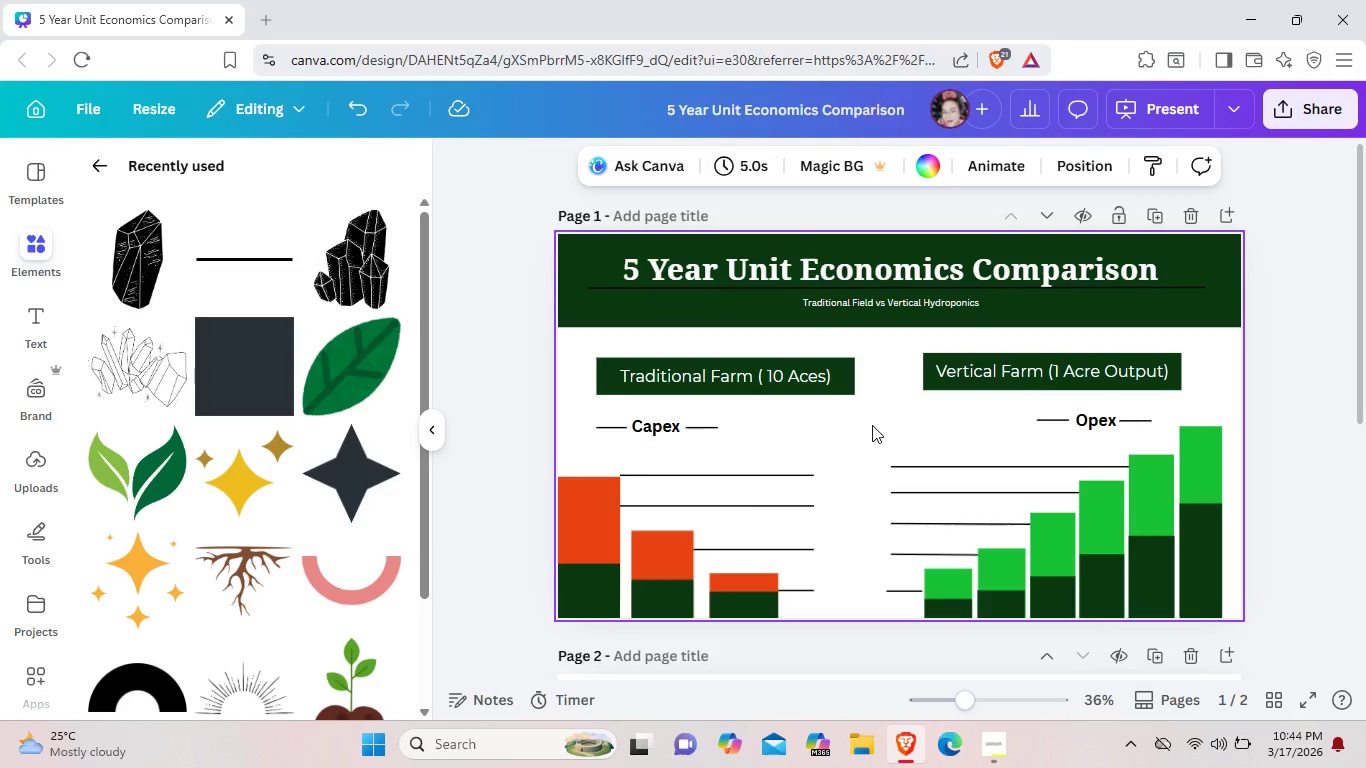 
key(ArrowUp)
 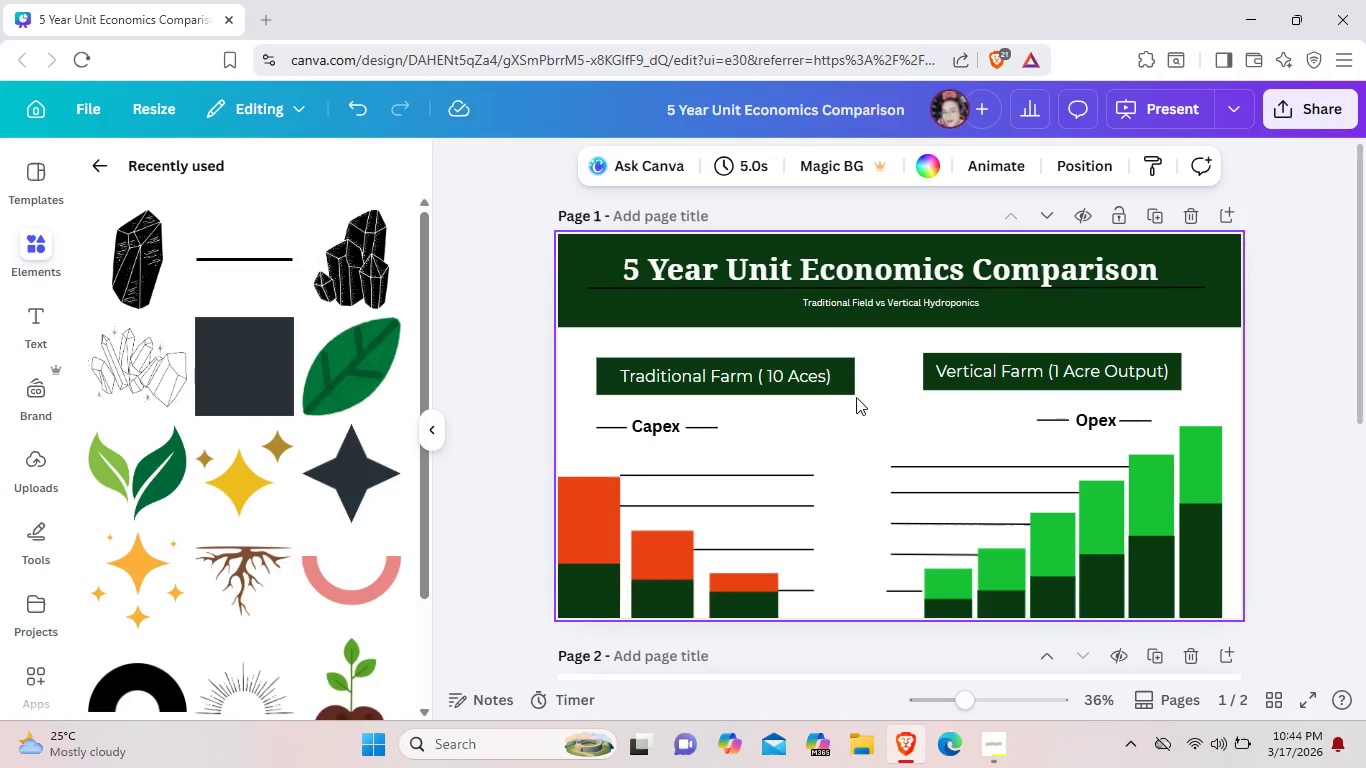 
key(ArrowUp)
 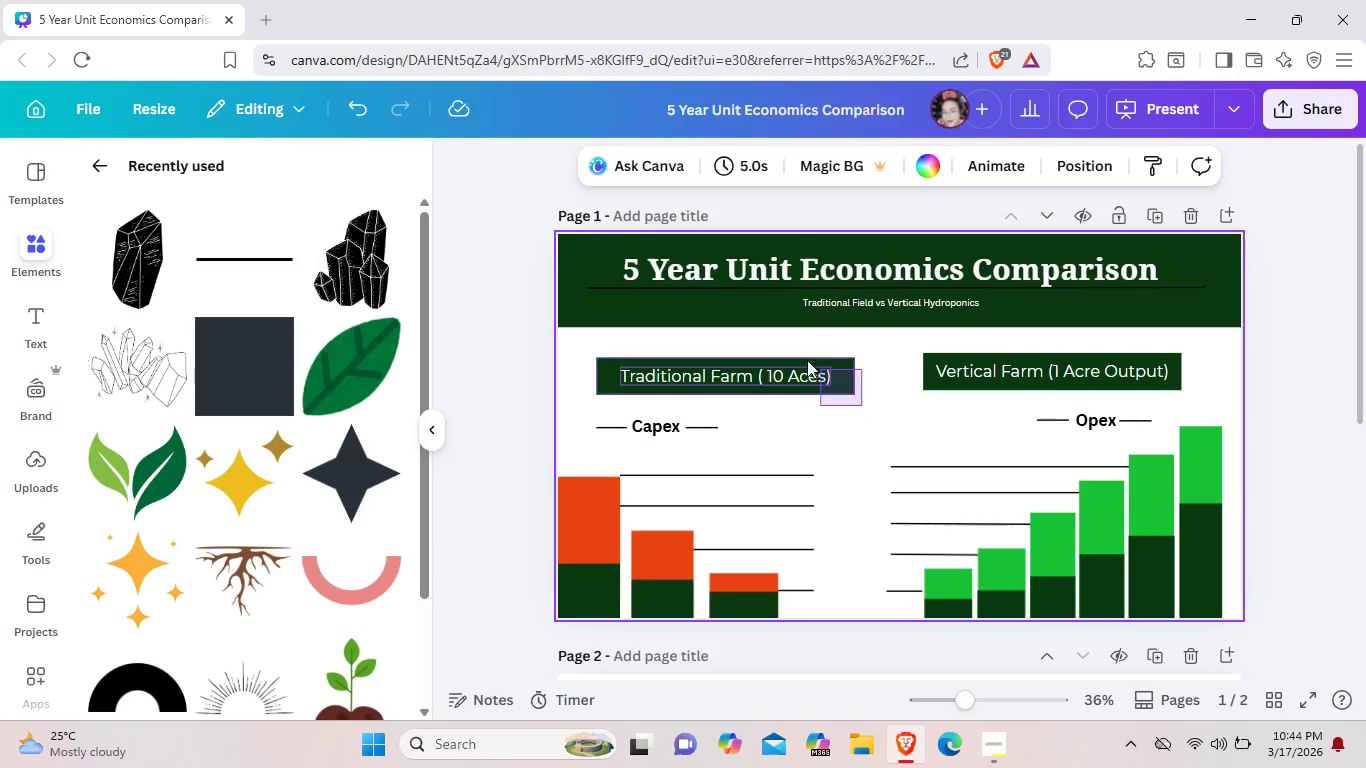 
left_click_drag(start_coordinate=[862, 406], to_coordinate=[797, 352])
 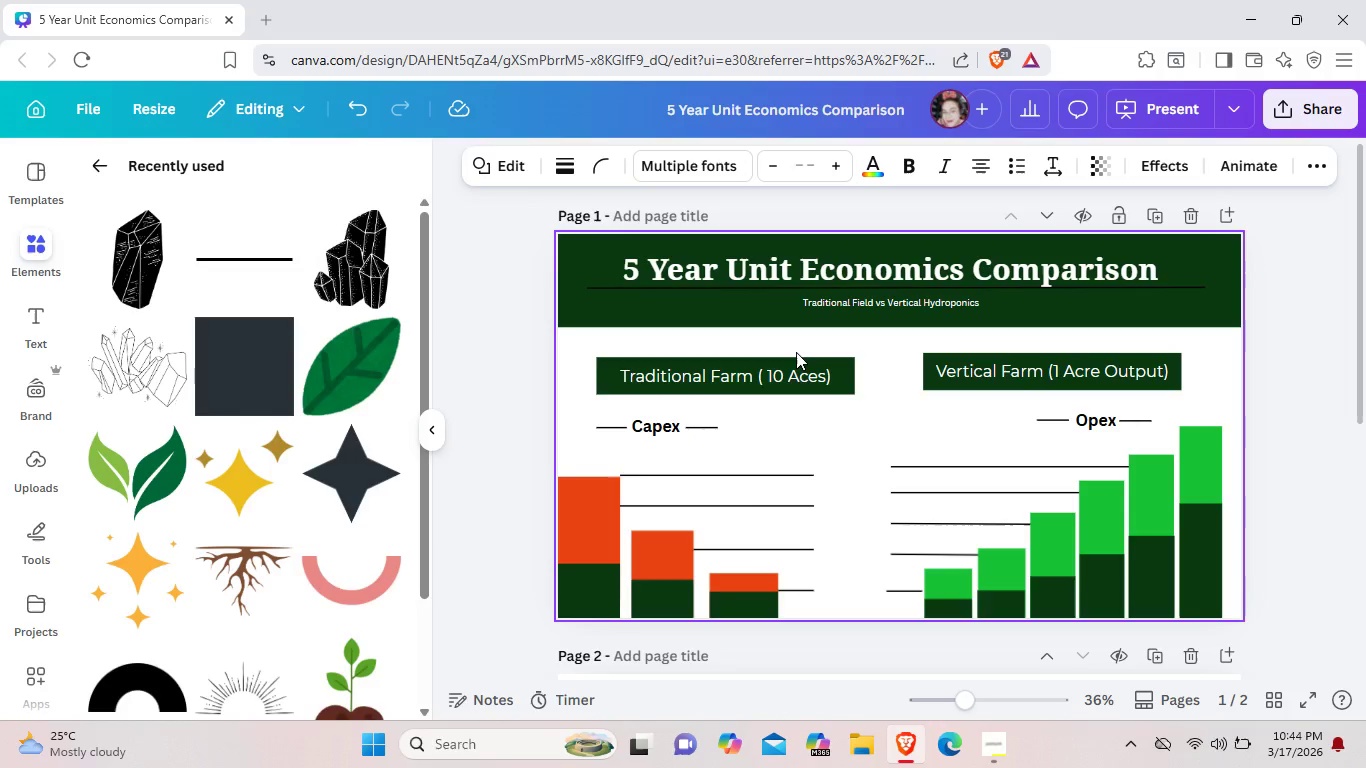 
key(ArrowUp)
 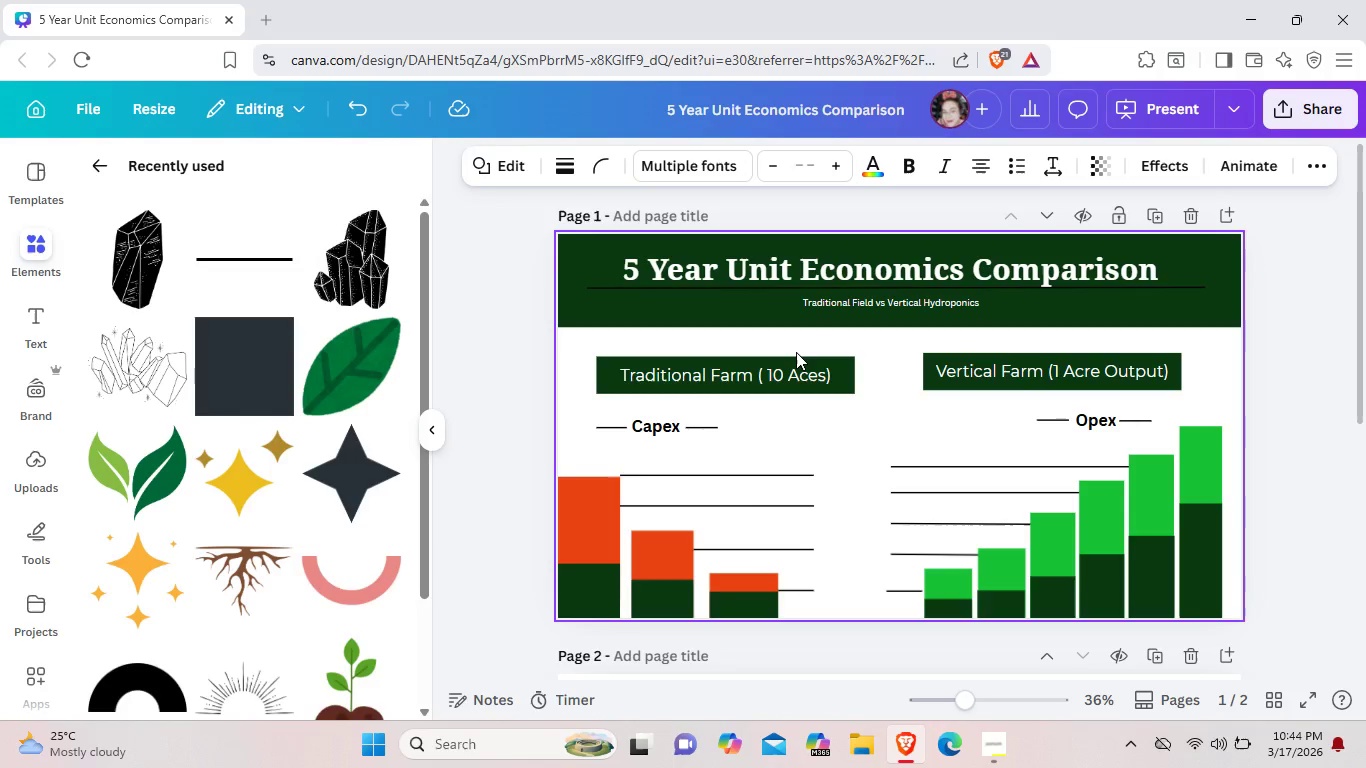 
key(ArrowUp)
 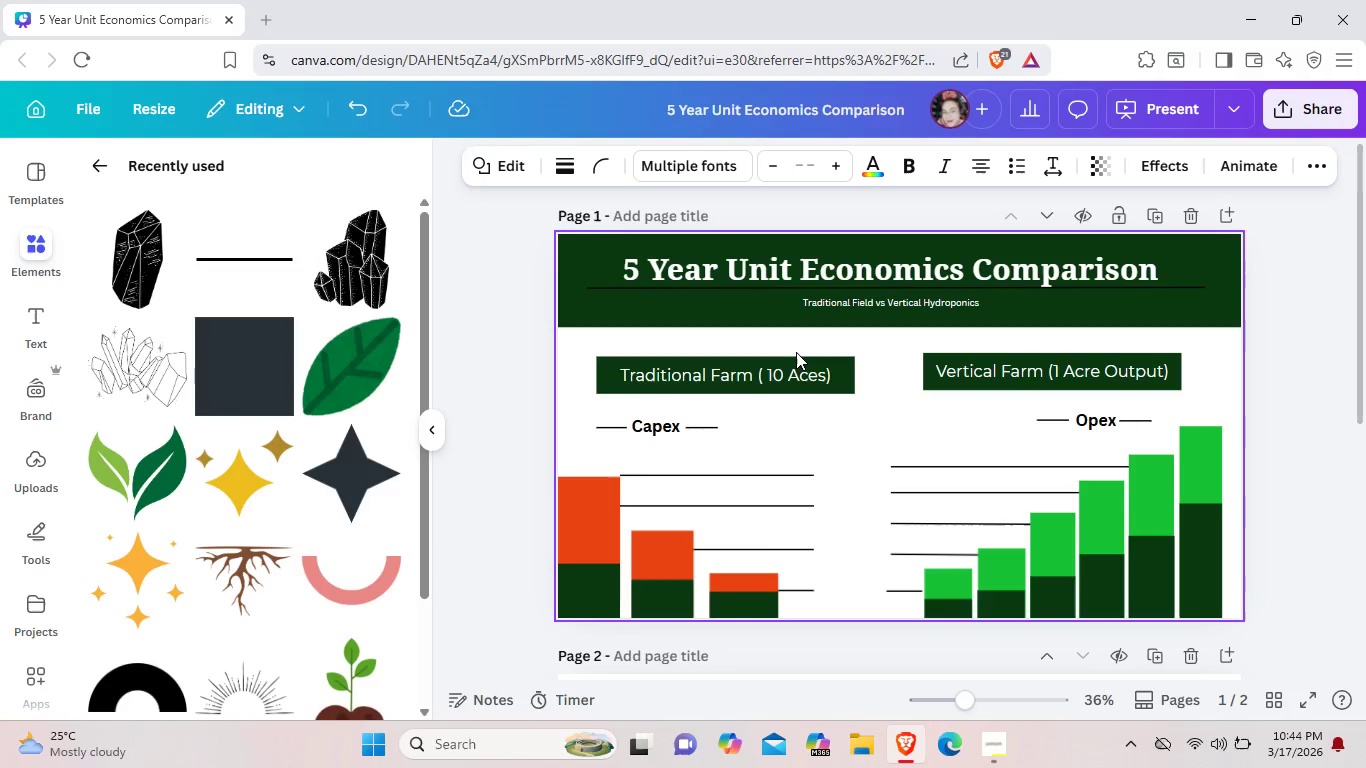 
key(ArrowUp)
 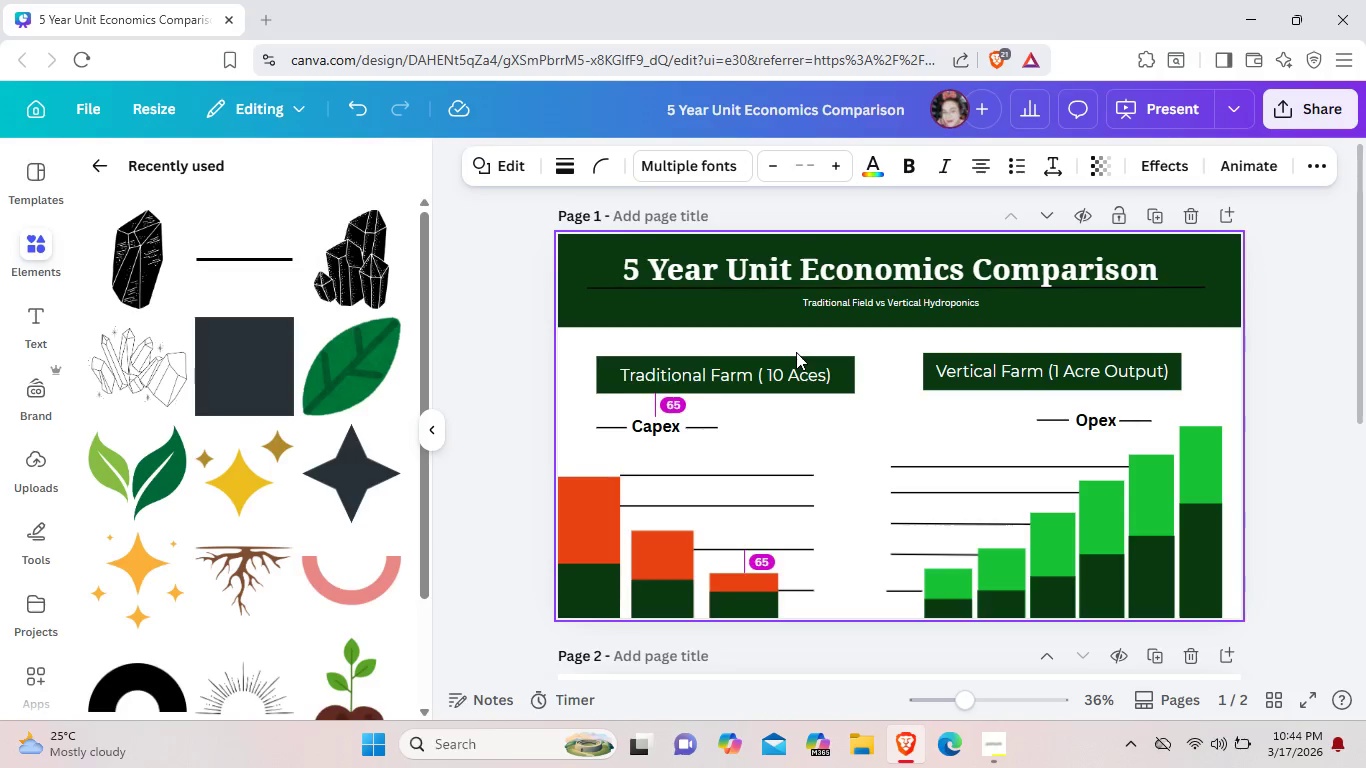 
key(ArrowUp)
 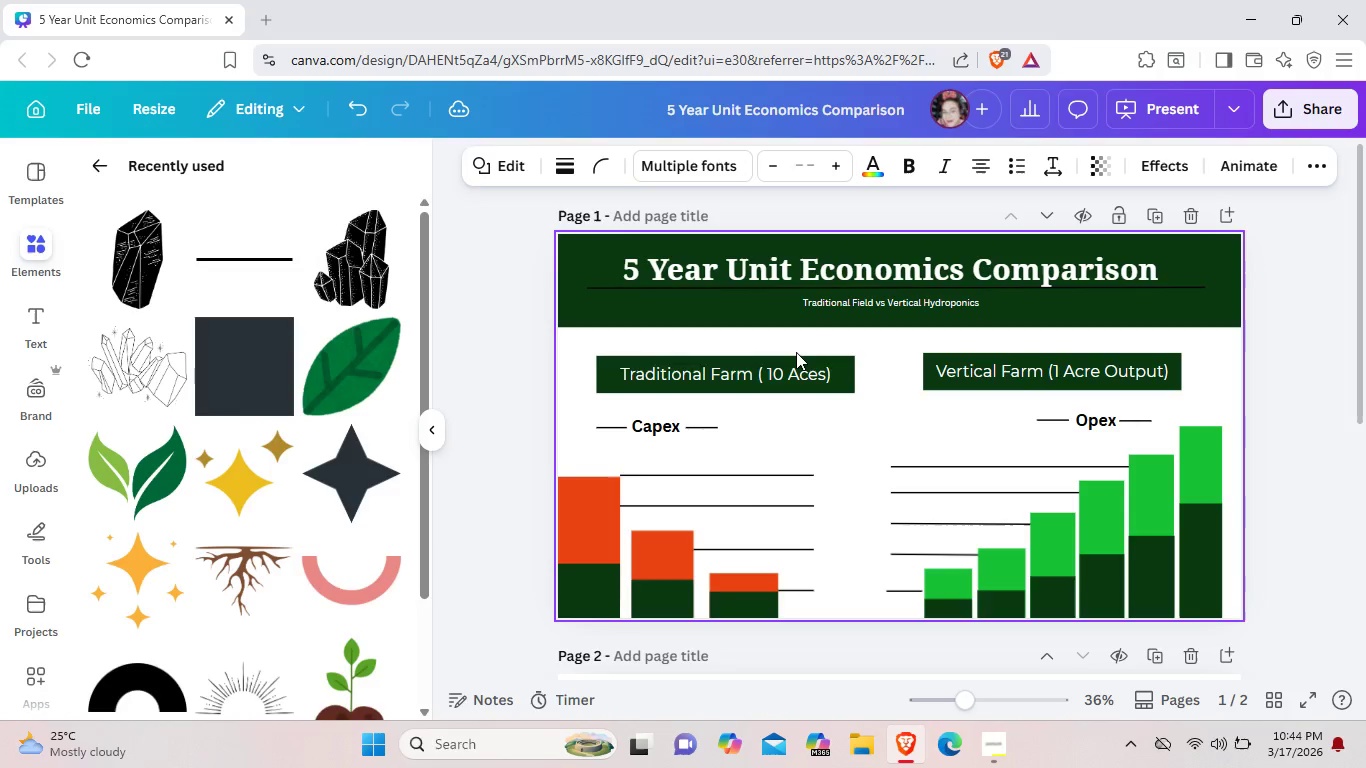 
key(ArrowUp)
 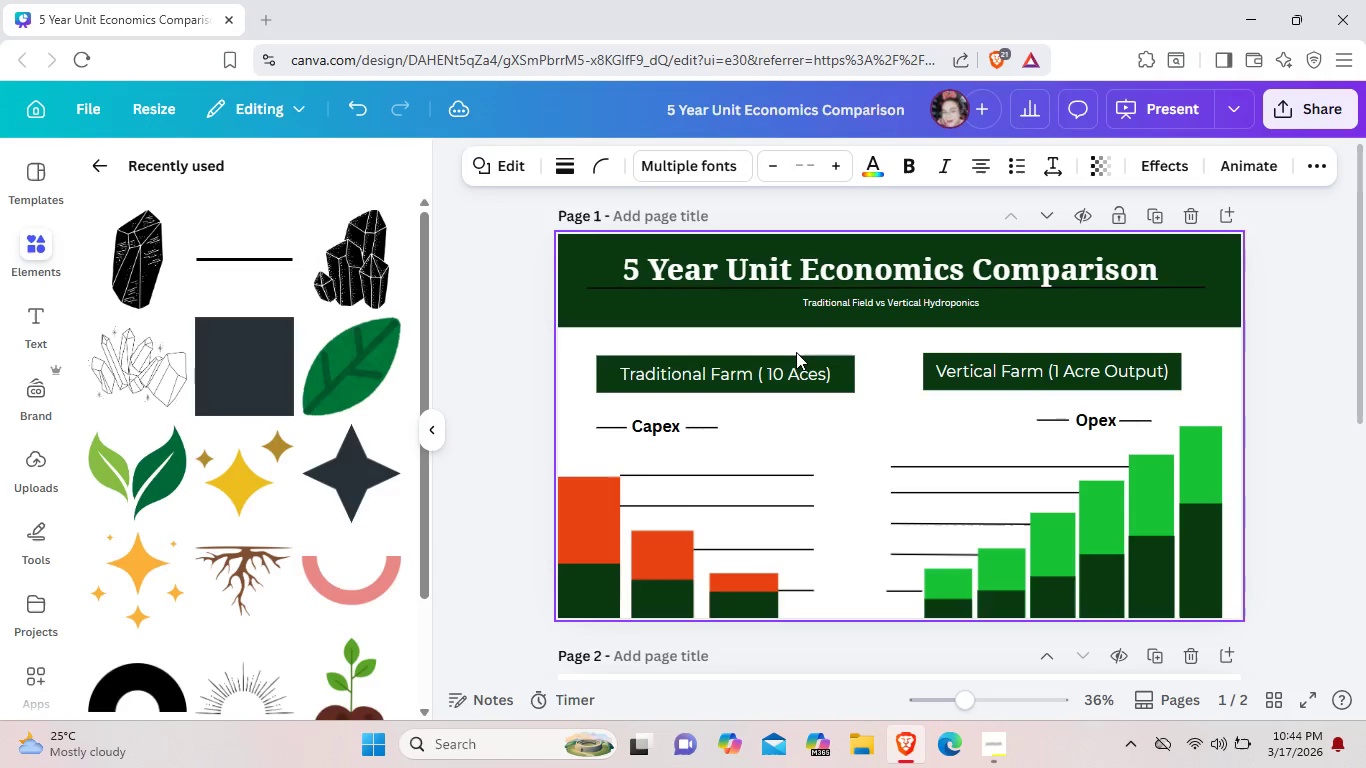 
key(ArrowUp)
 